 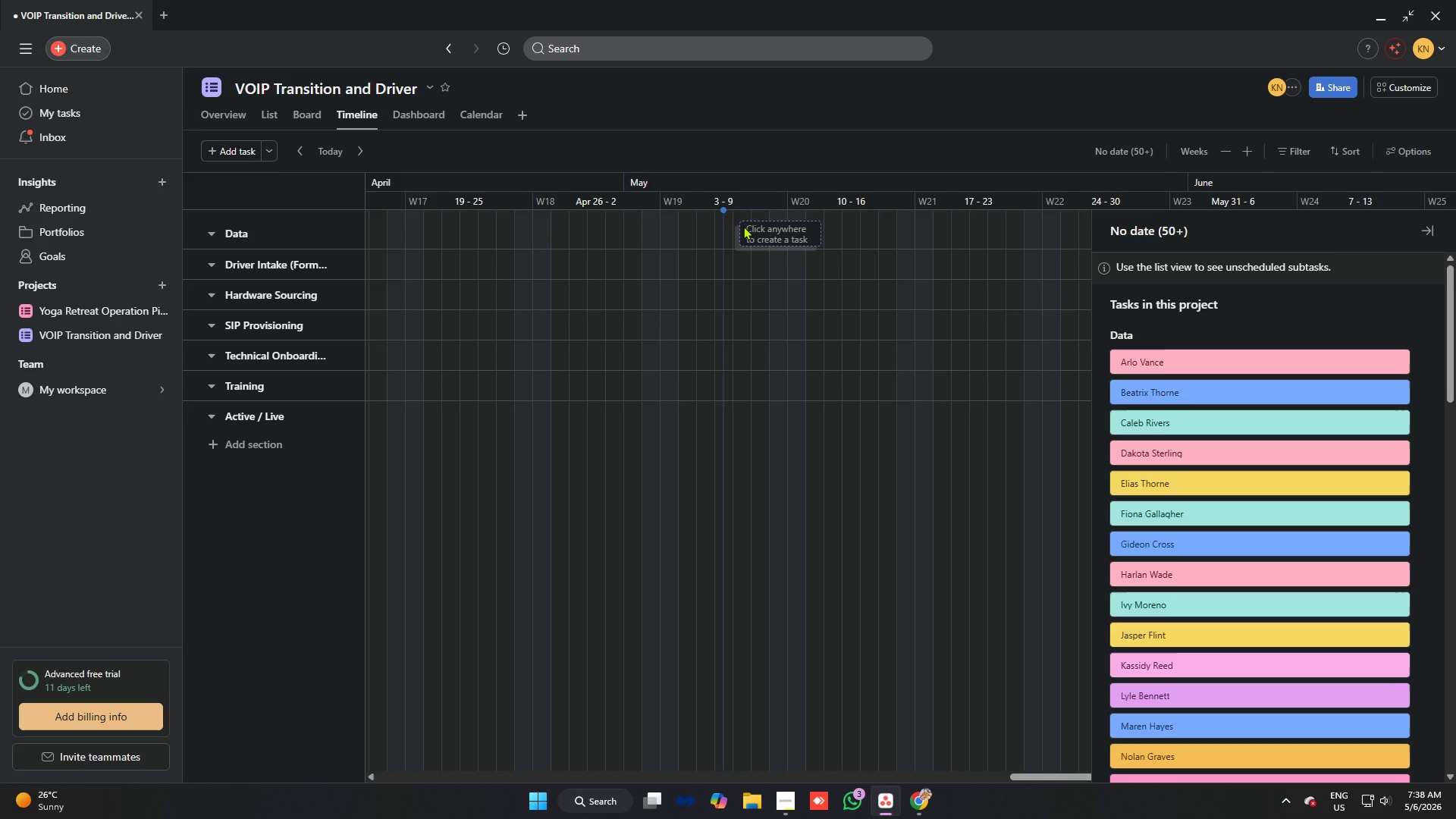 
left_click([1268, 362])
 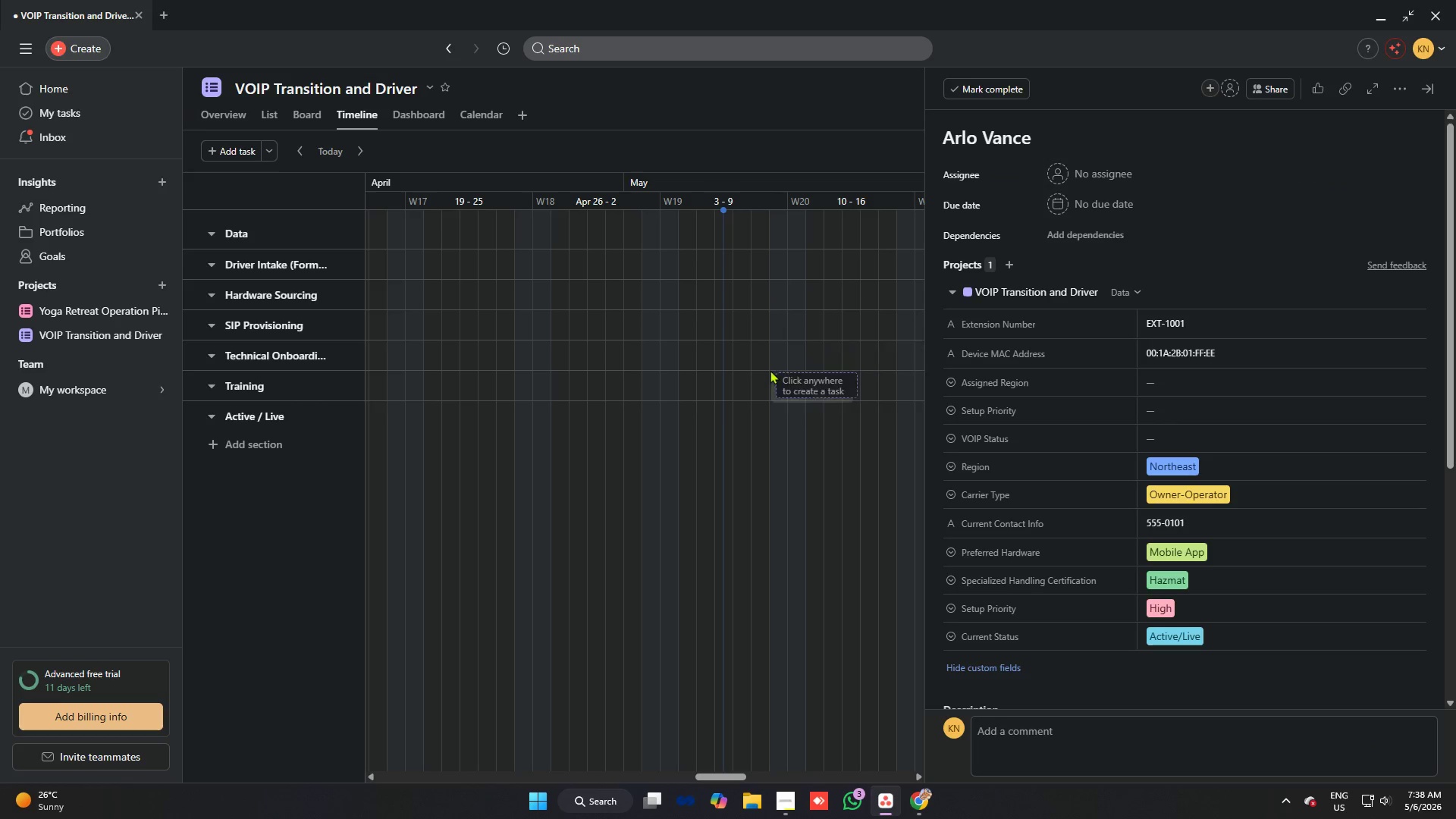 
left_click([817, 367])
 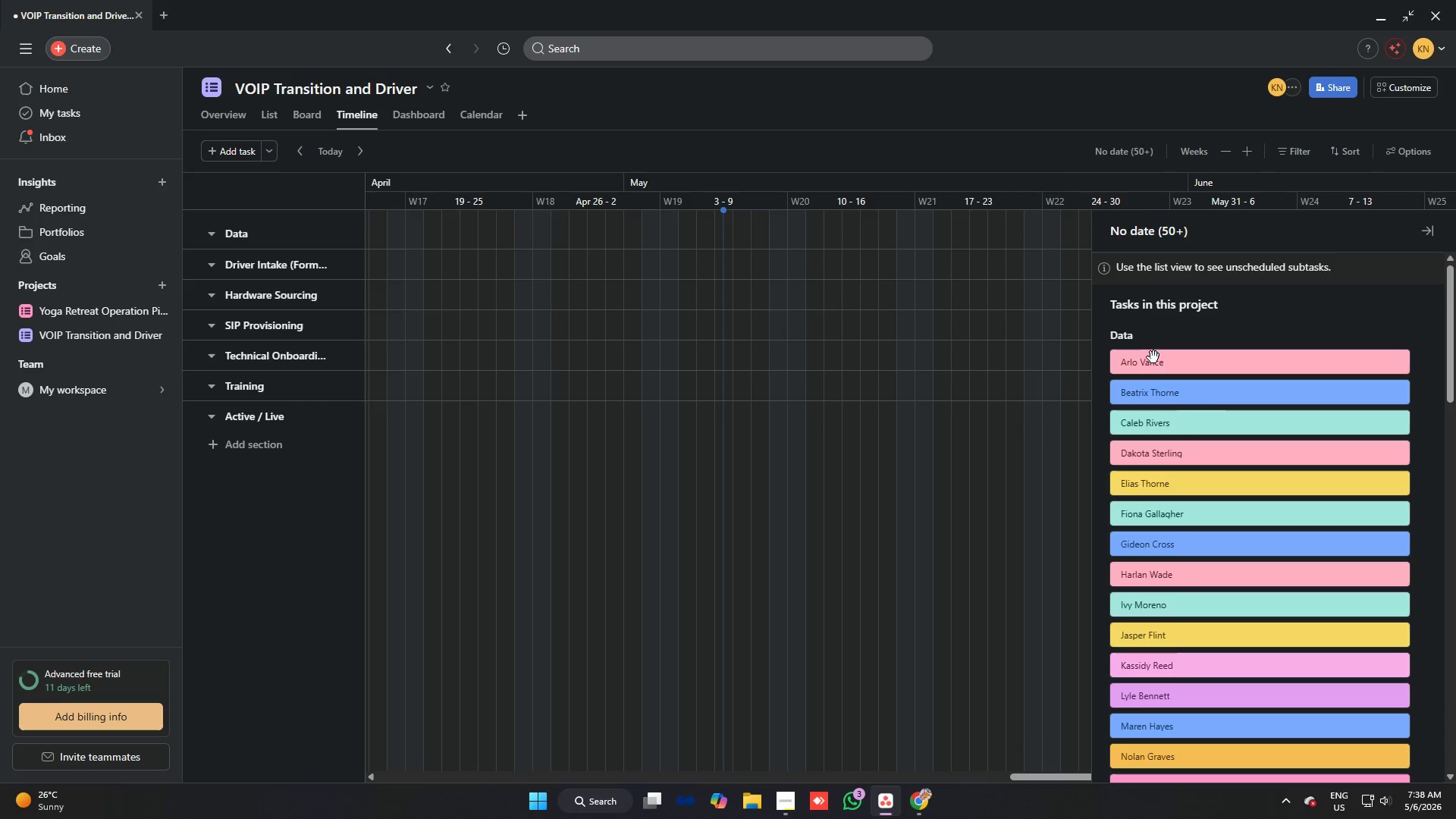 
scroll: coordinate [1228, 396], scroll_direction: down, amount: 31.0
 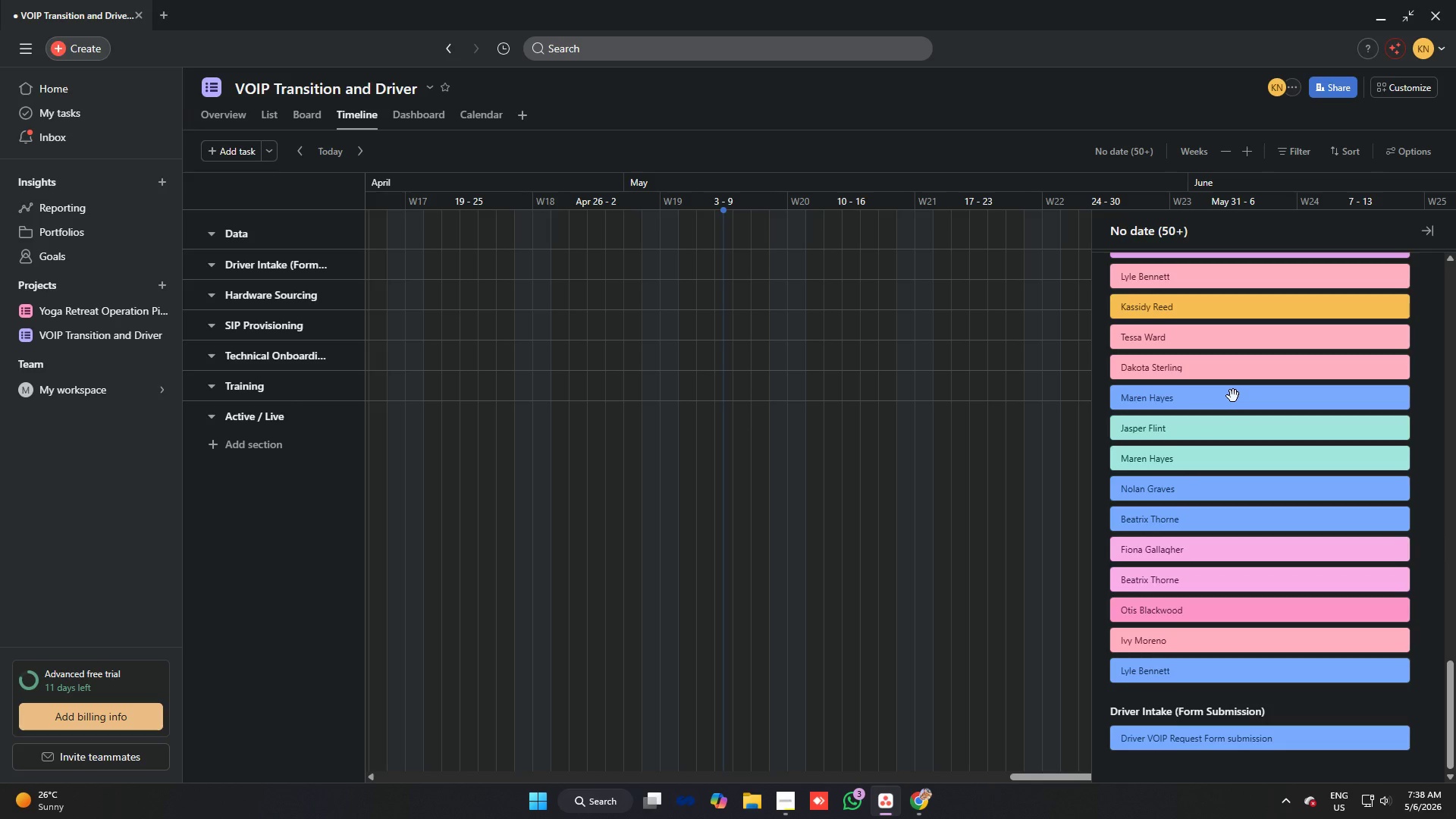 
key(Alt+AltLeft)
 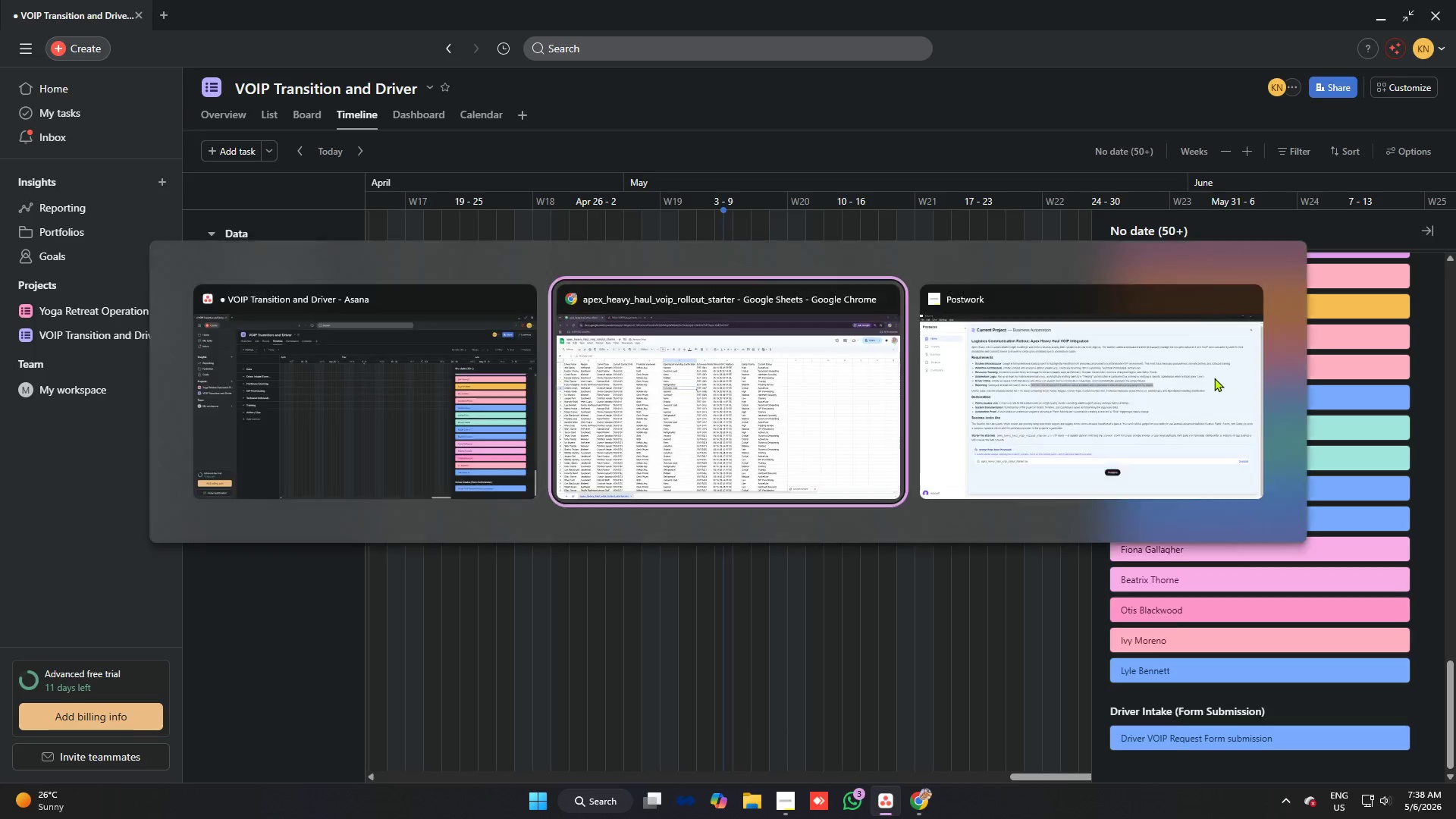 
key(Alt+Tab)
 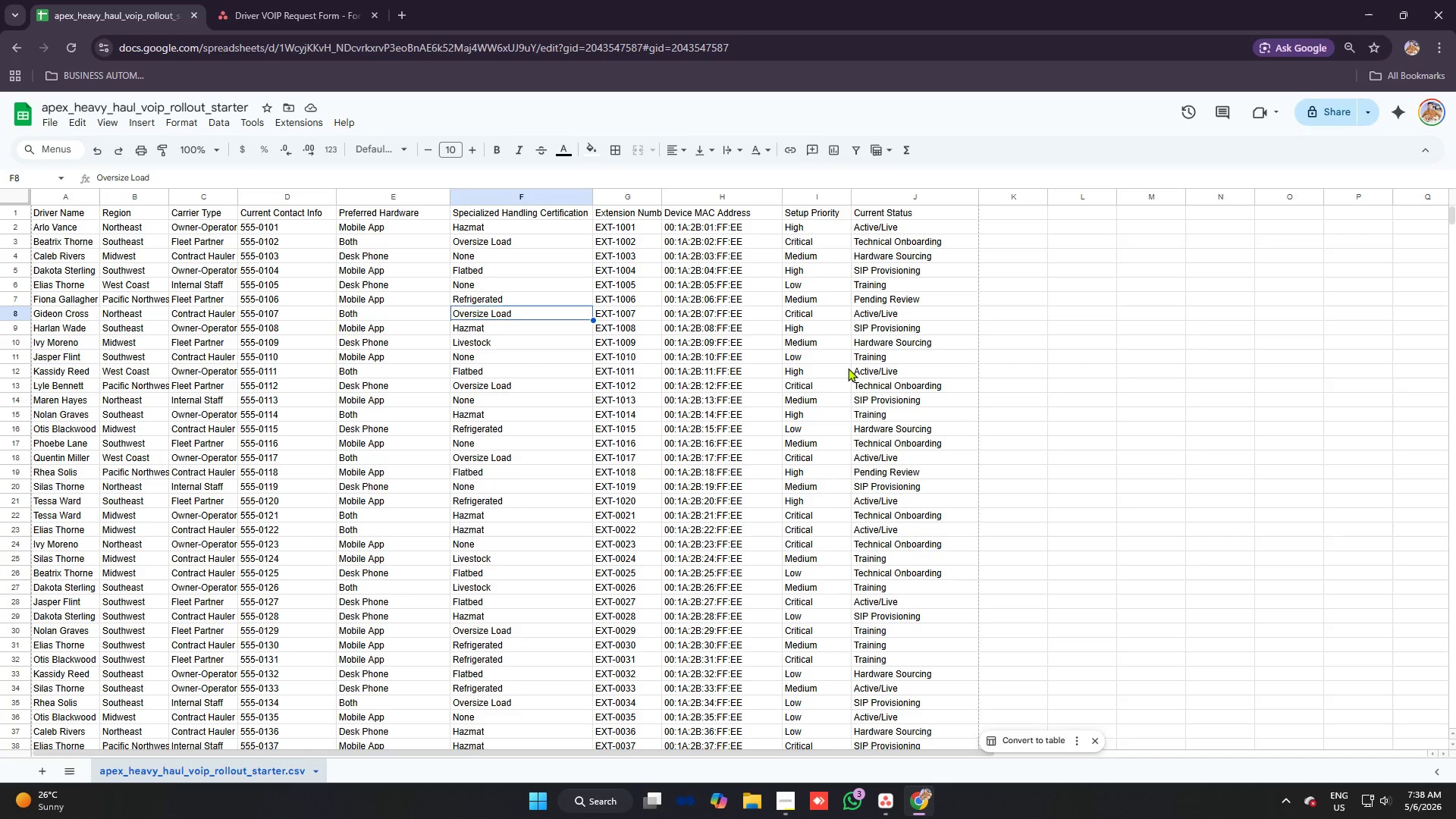 
key(Alt+AltLeft)
 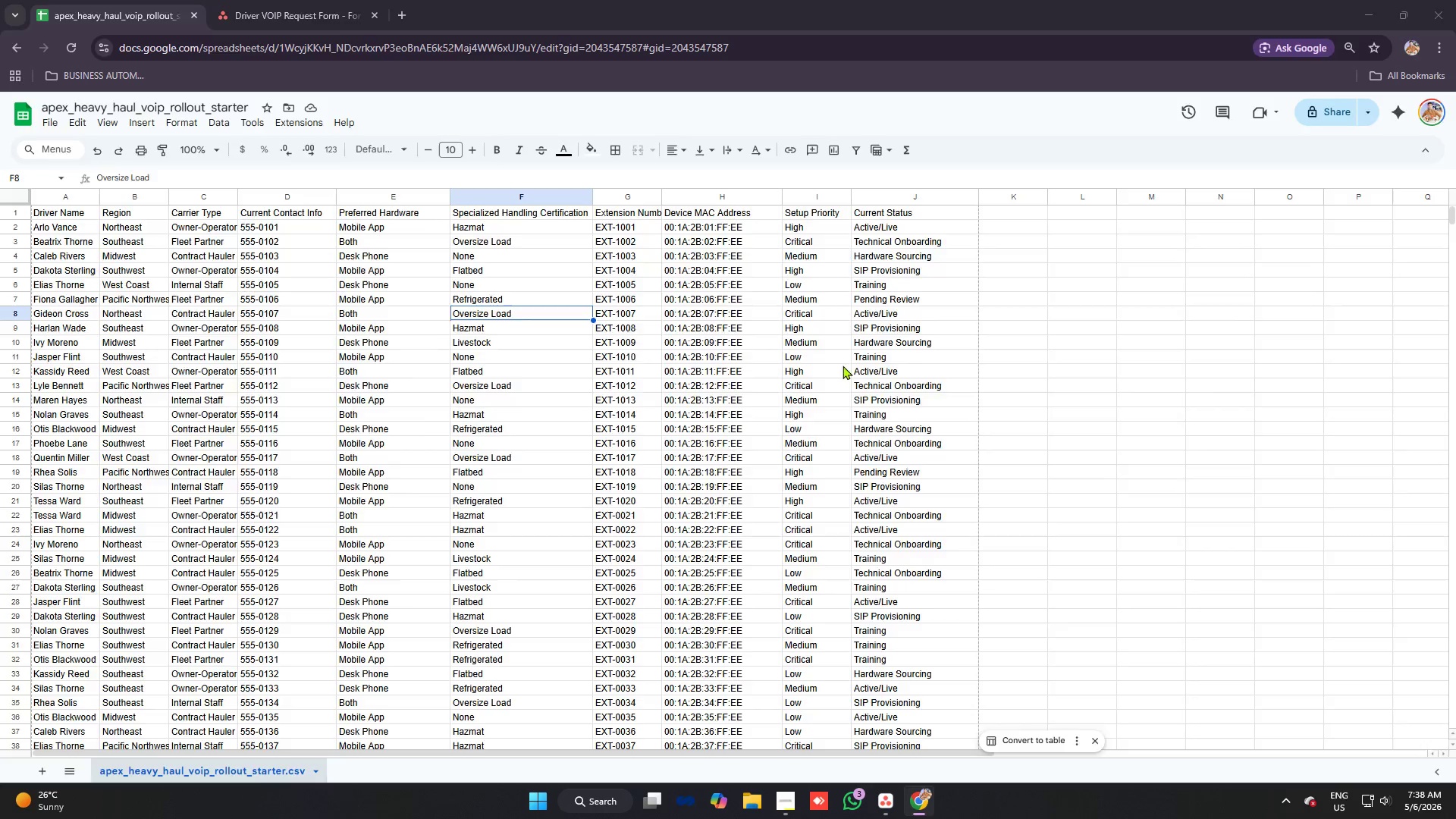 
key(Alt+Tab)
 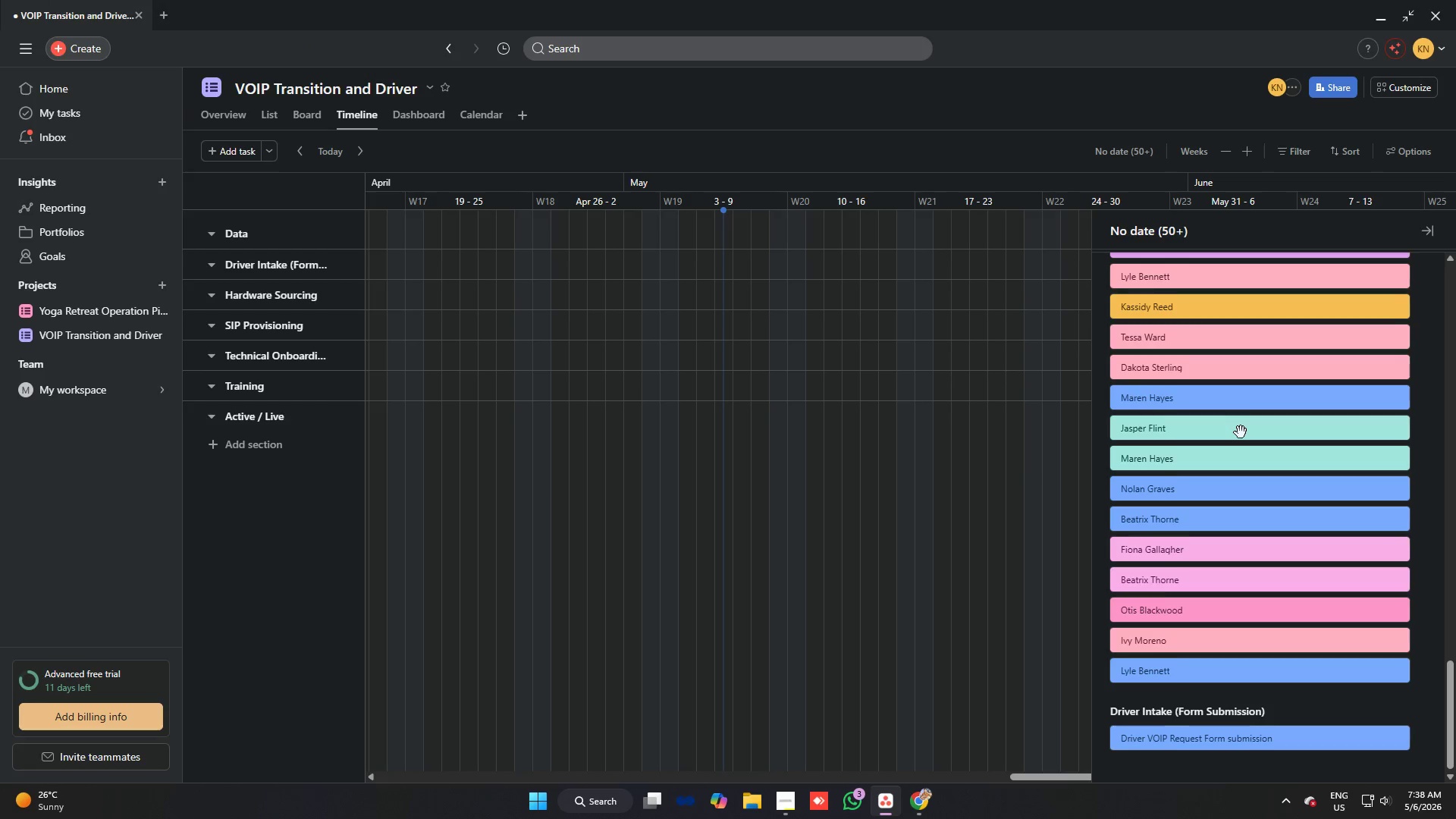 
scroll: coordinate [1241, 432], scroll_direction: up, amount: 29.0
 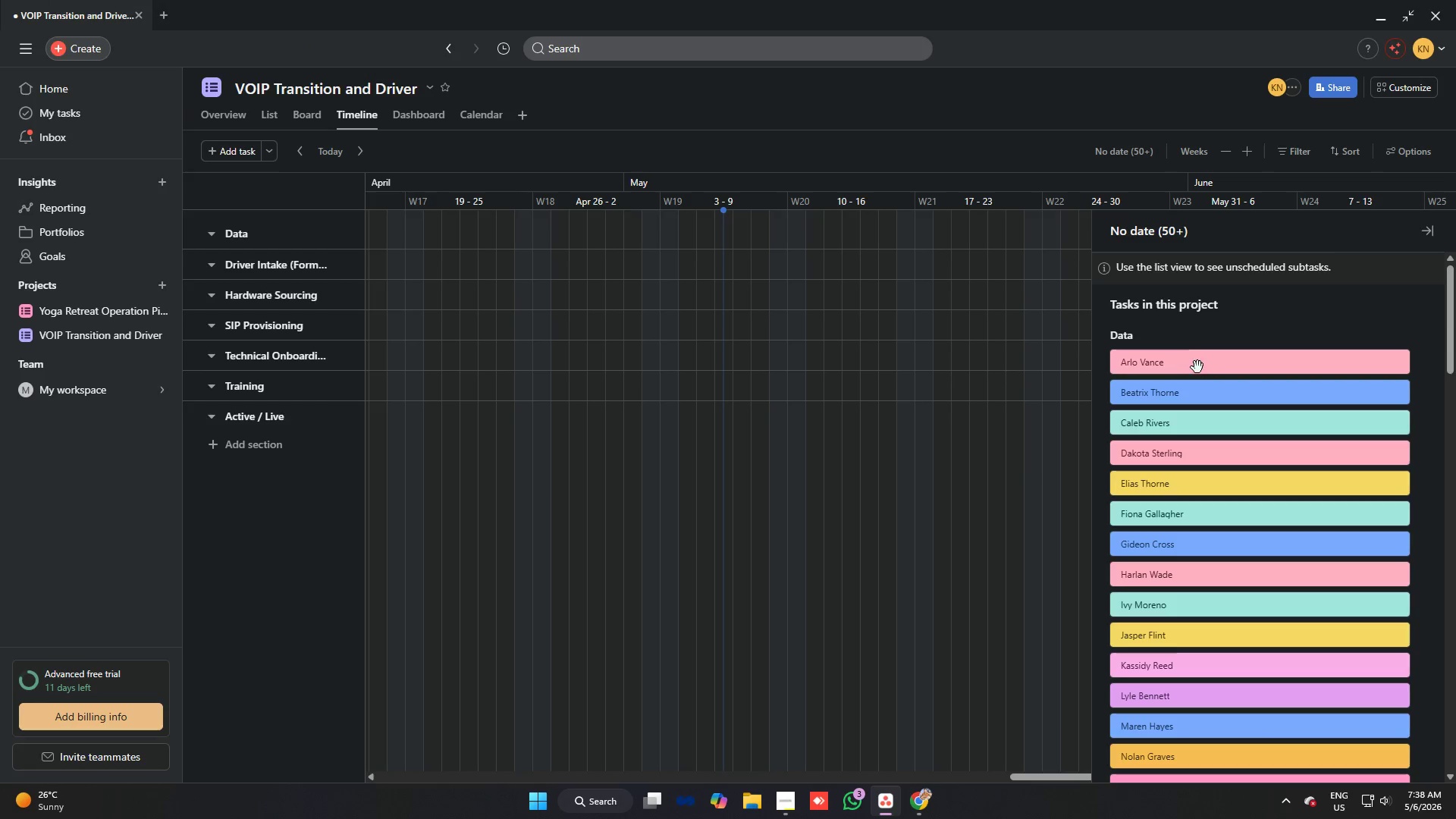 
left_click([1201, 362])
 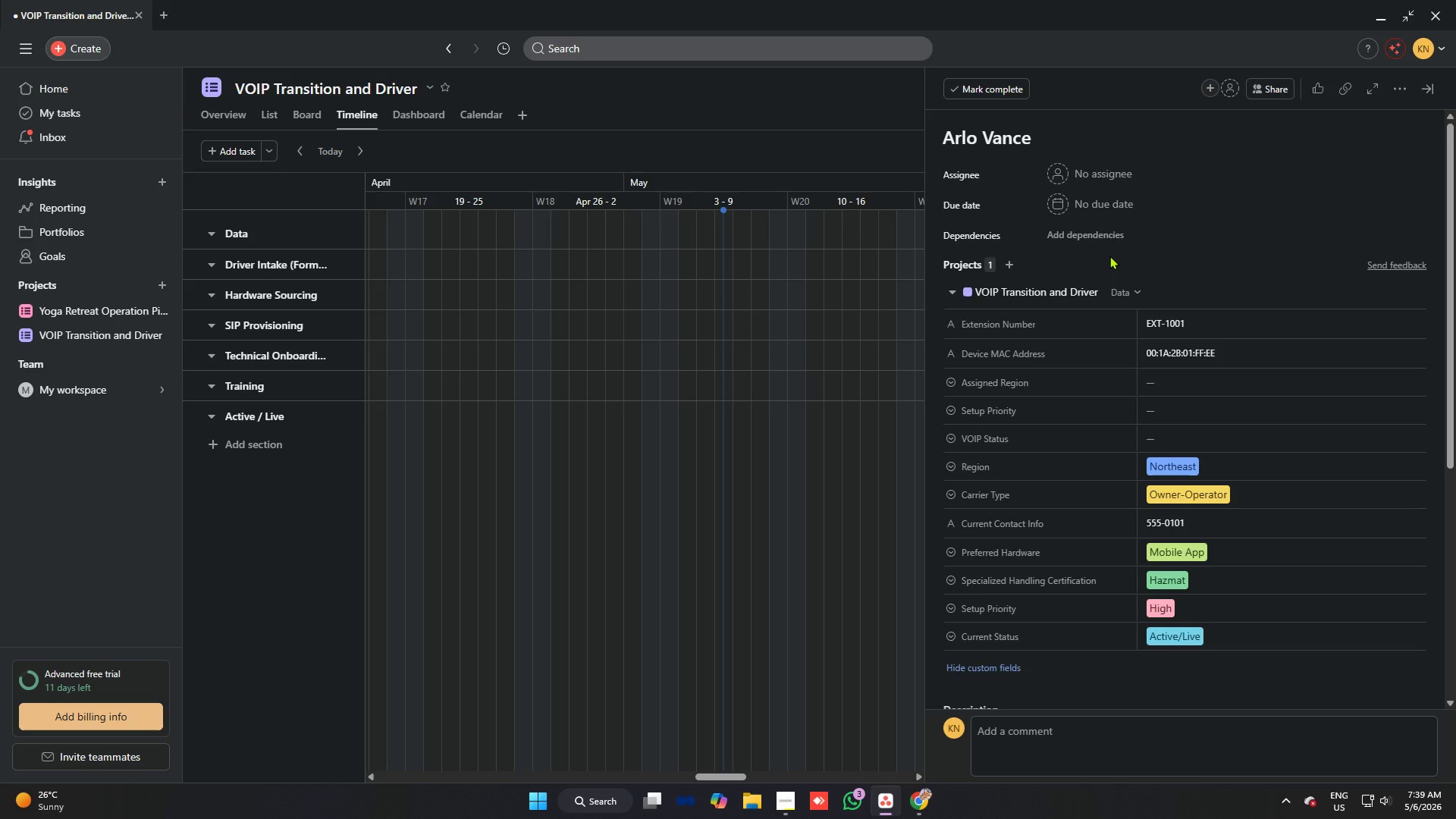 
wait(15.22)
 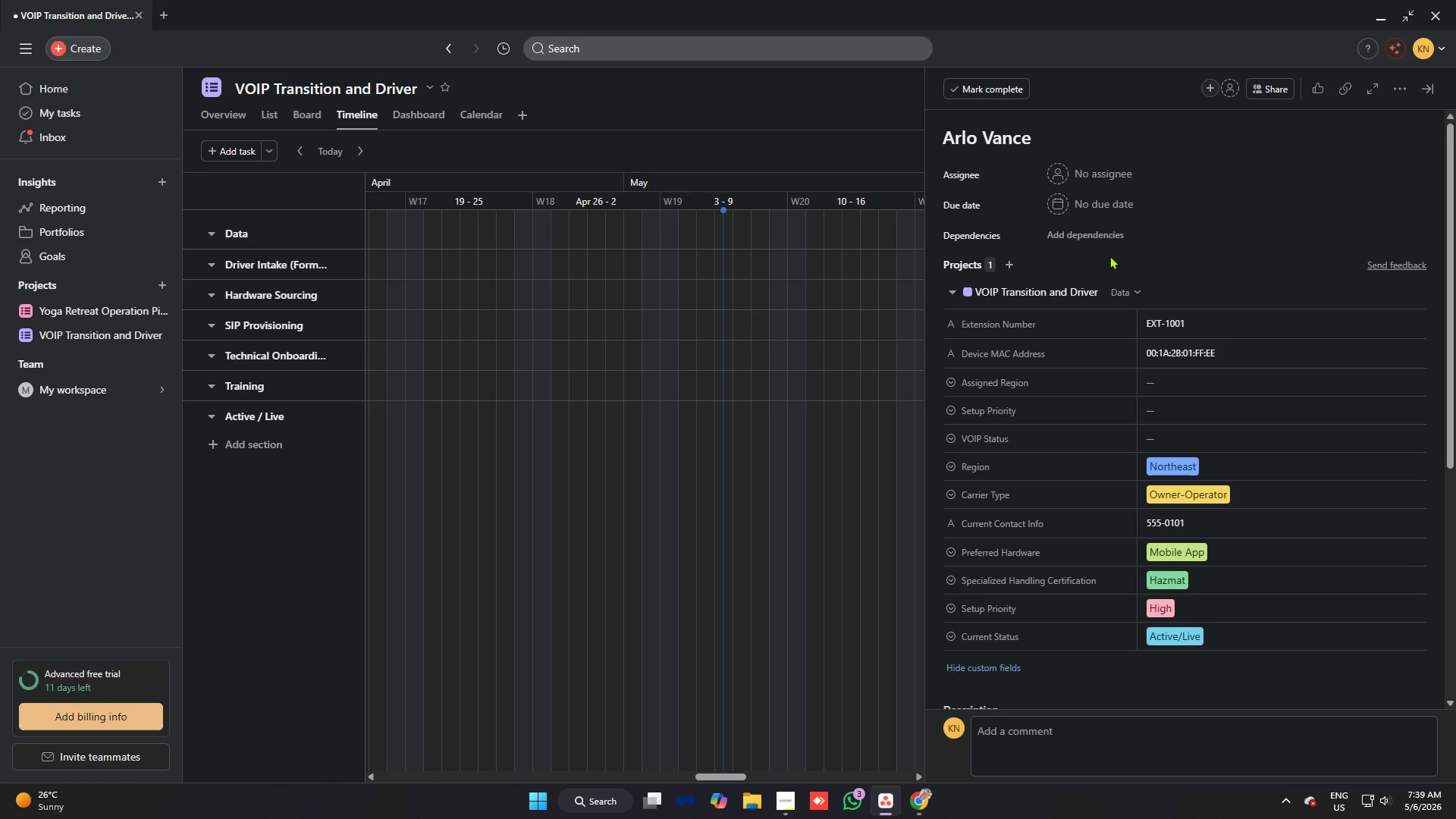 
scroll: coordinate [1062, 406], scroll_direction: down, amount: 8.0
 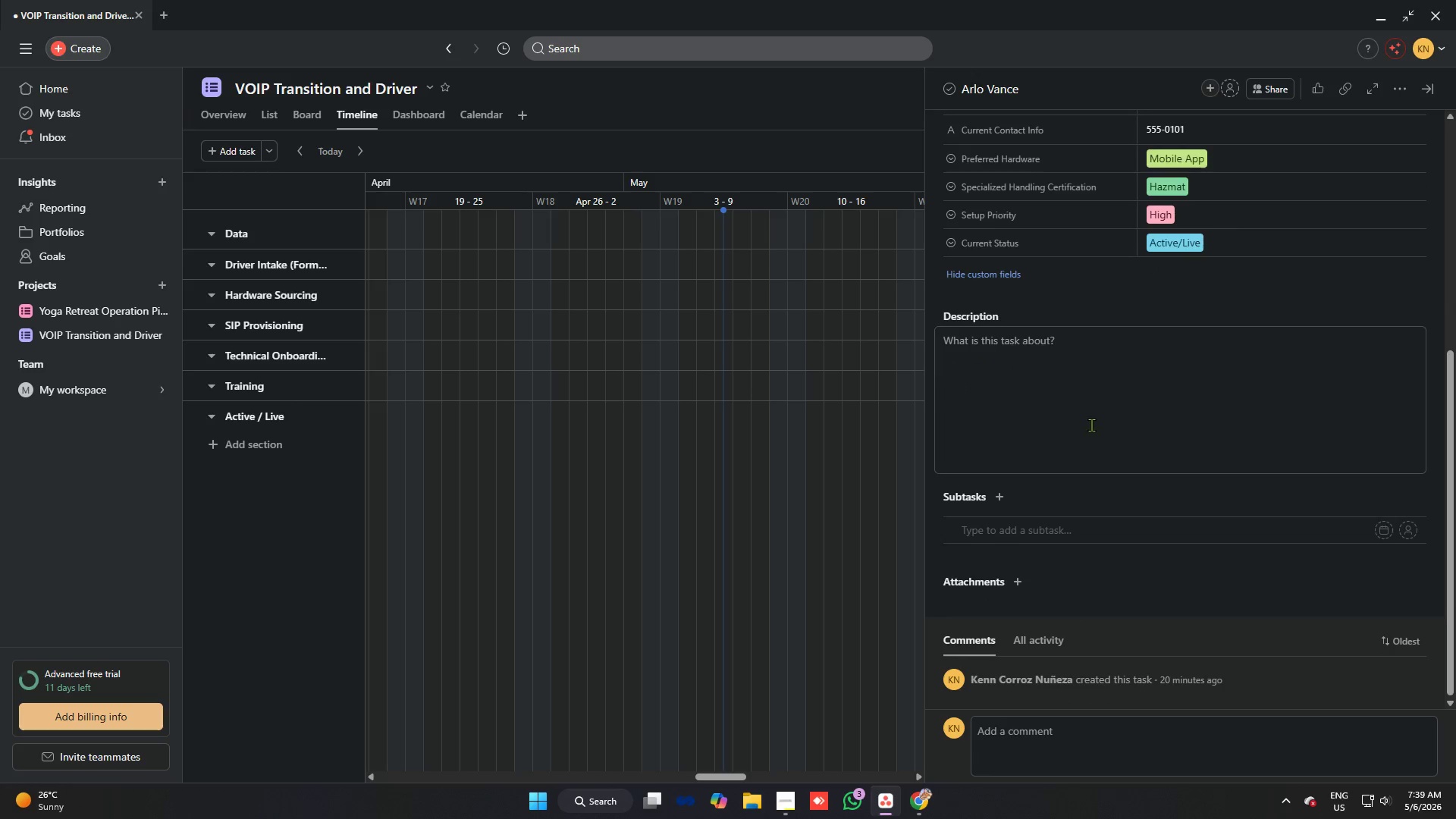 
scroll: coordinate [1168, 326], scroll_direction: up, amount: 11.0
 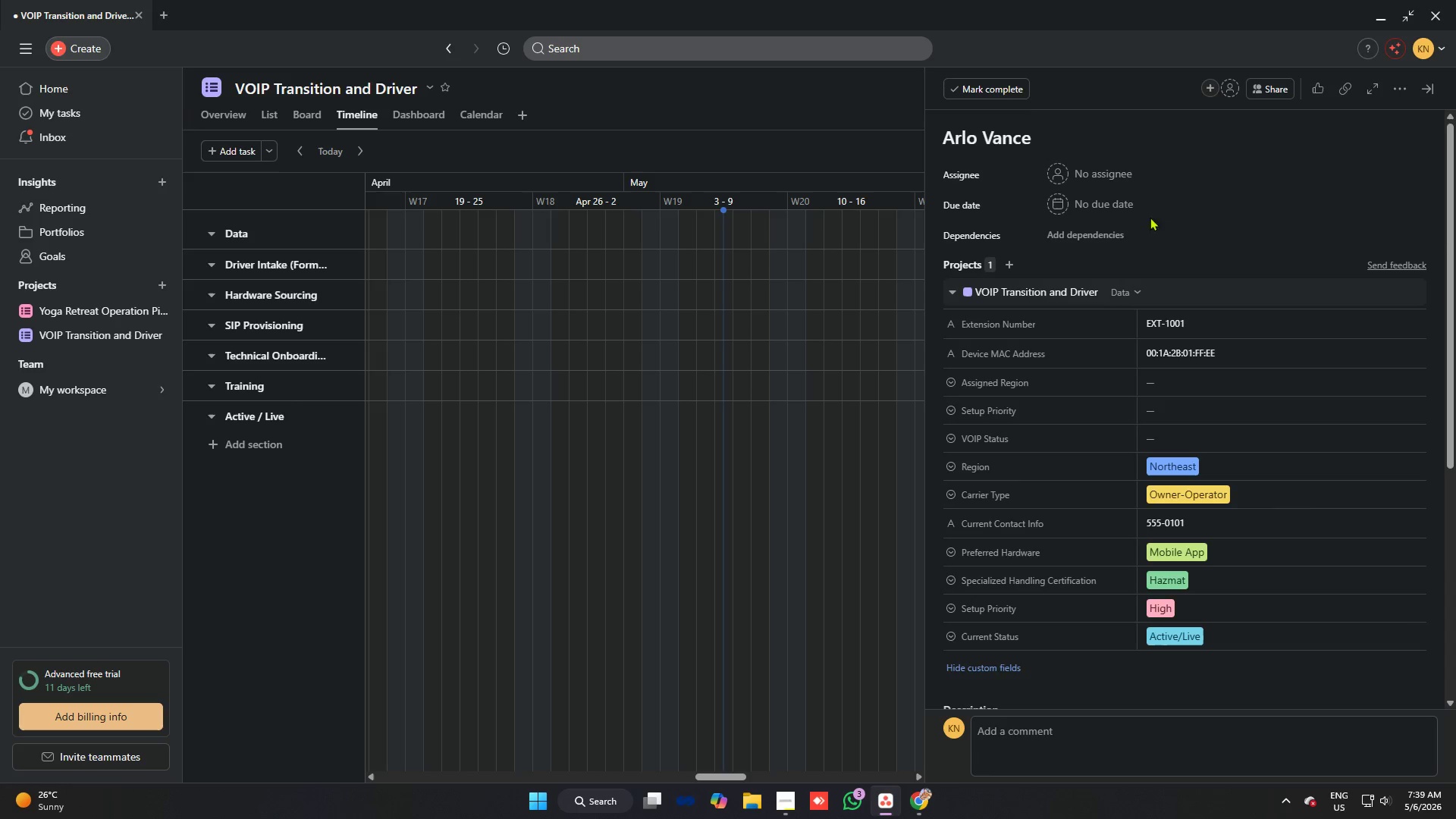 
mouse_move([1147, 215])
 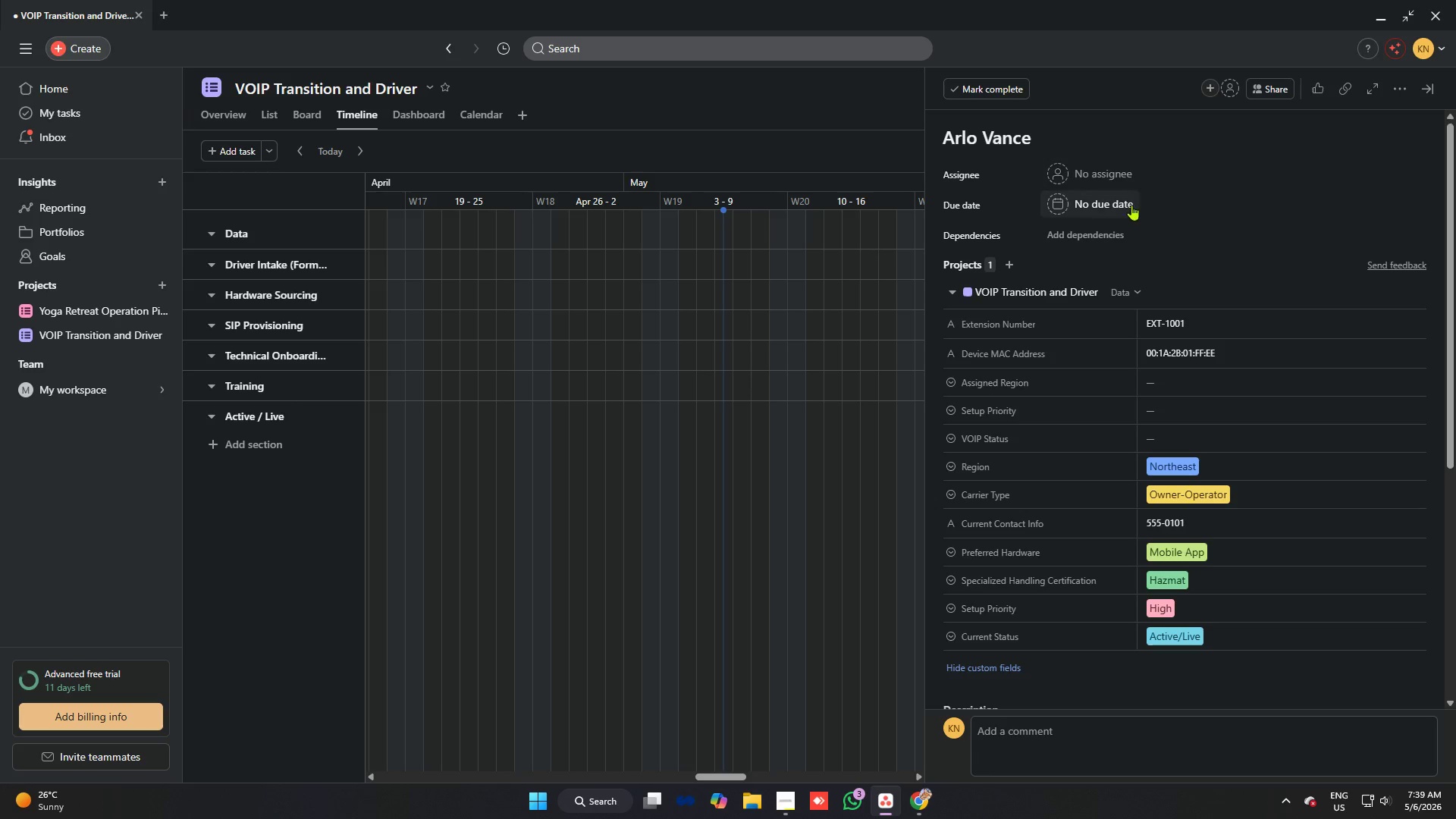 
left_click([1122, 203])
 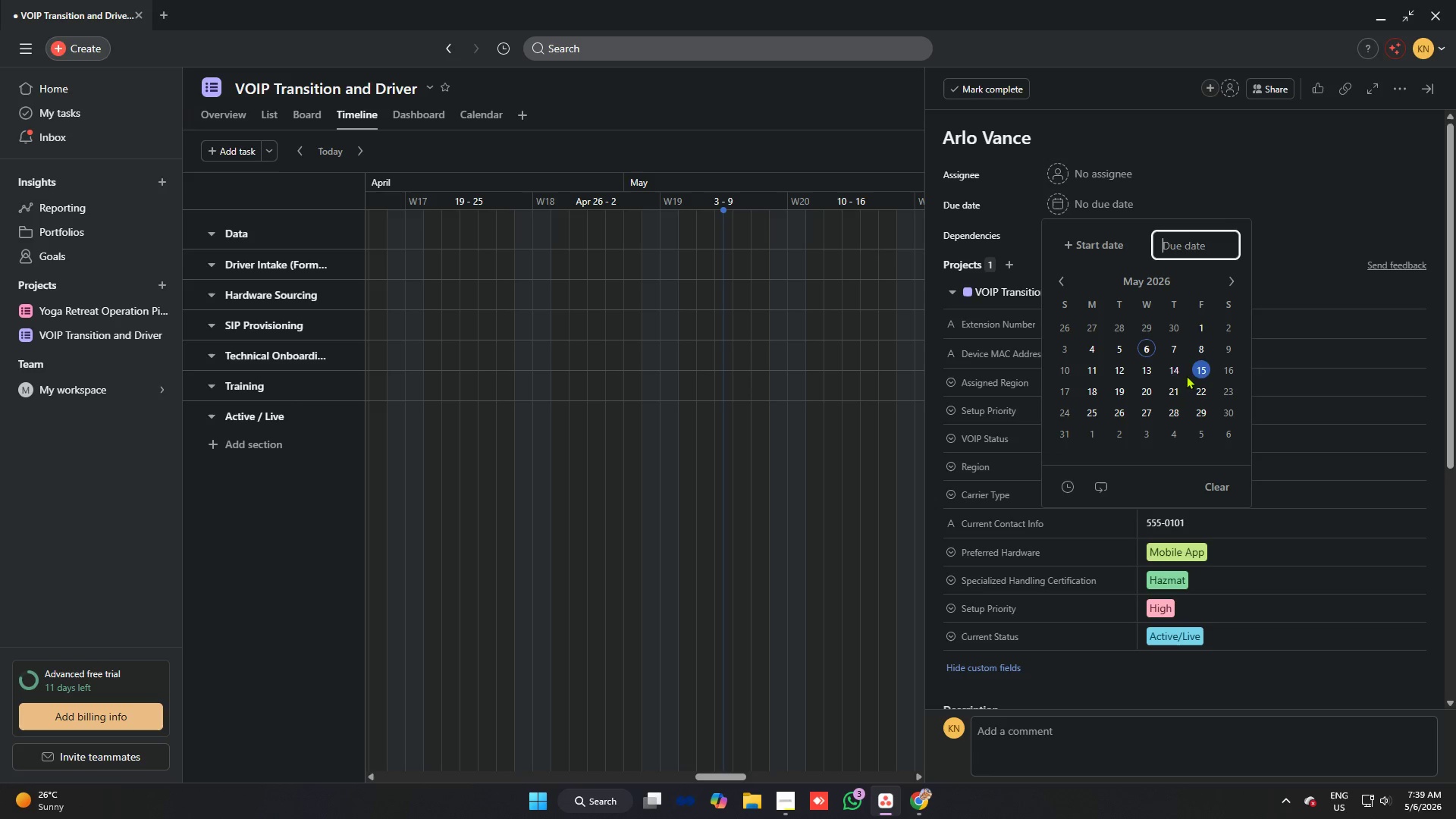 
left_click([1171, 351])
 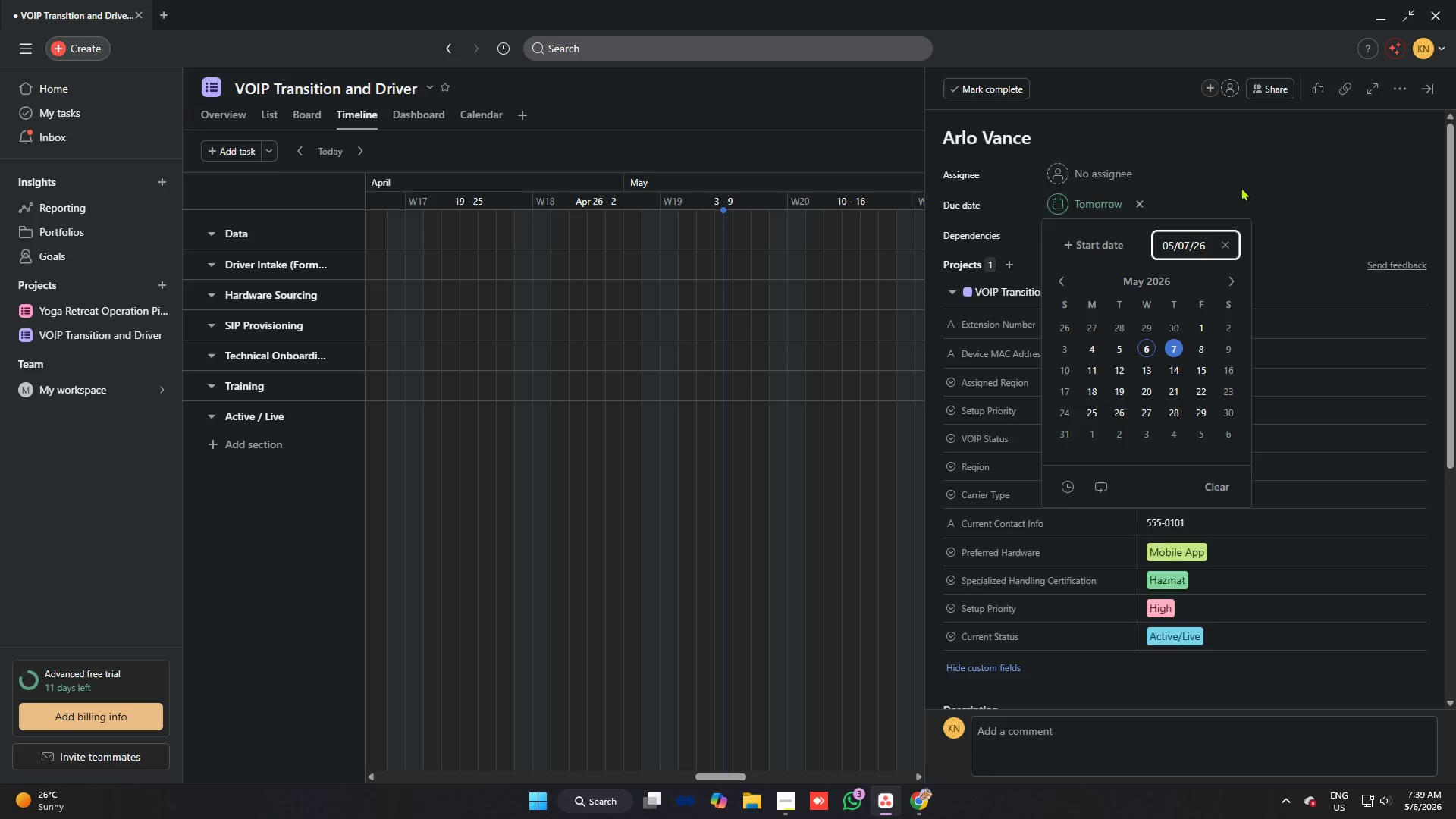 
left_click([1242, 186])
 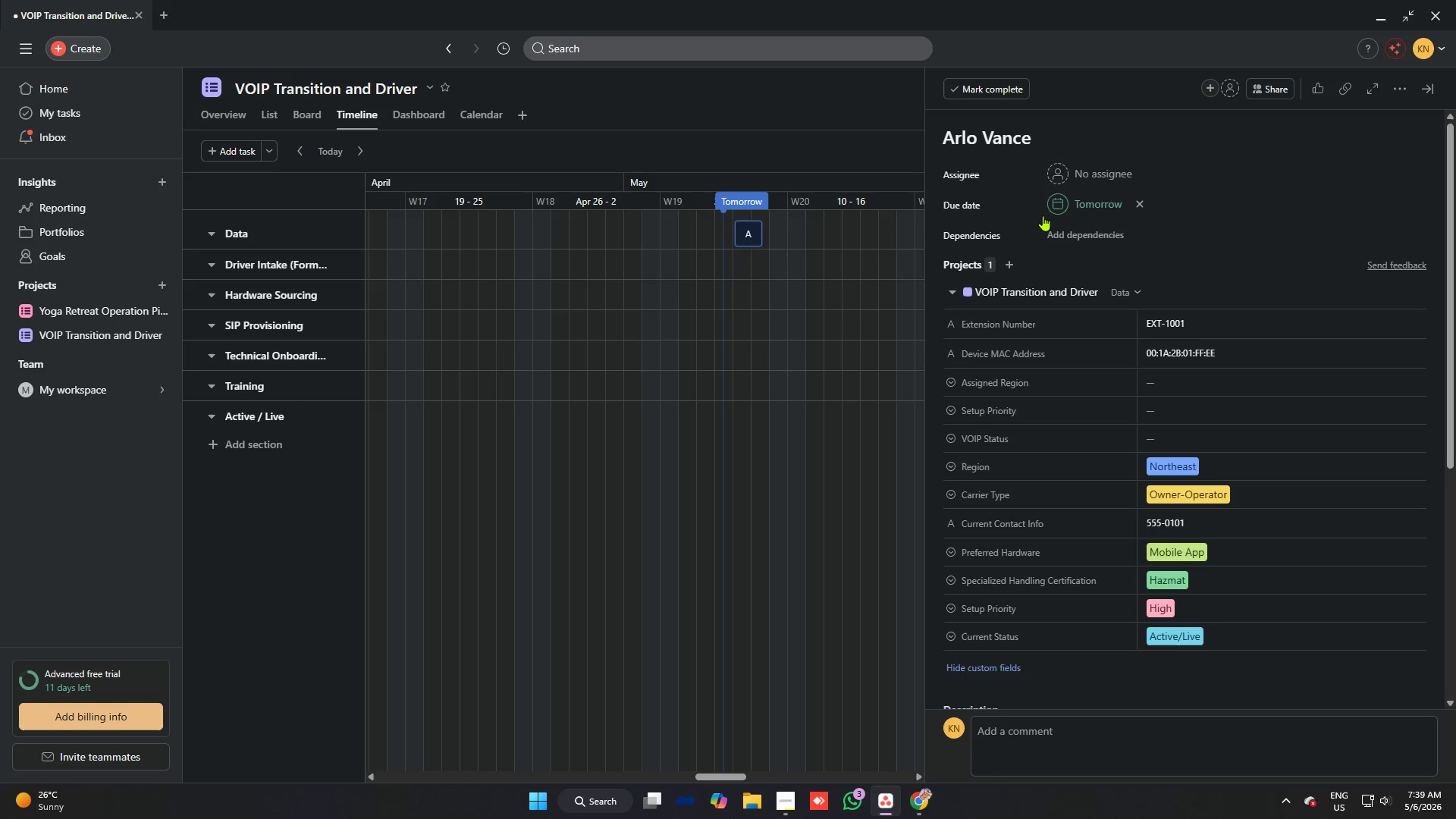 
left_click([1073, 204])
 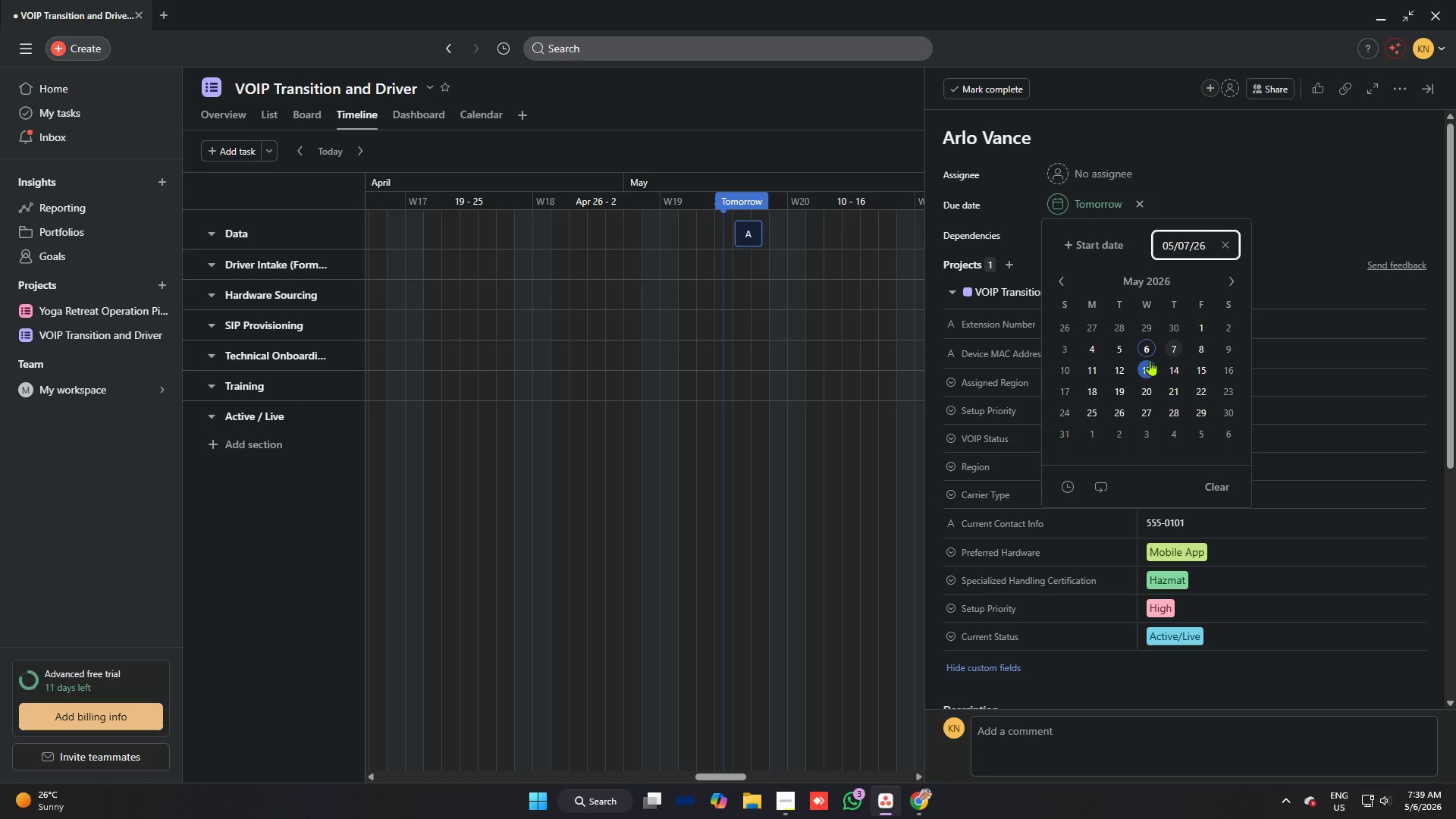 
left_click([1149, 344])
 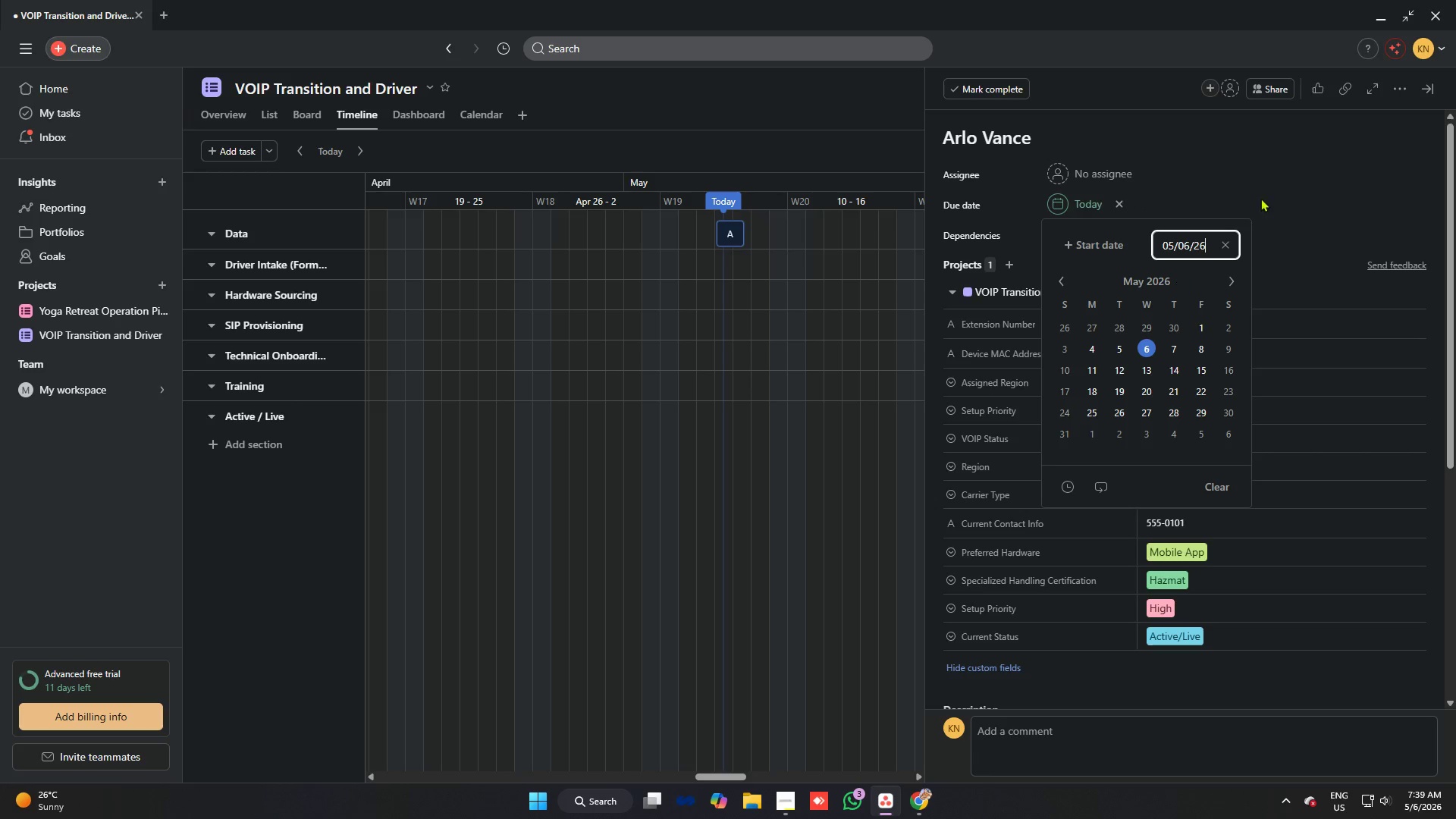 
left_click([1269, 192])
 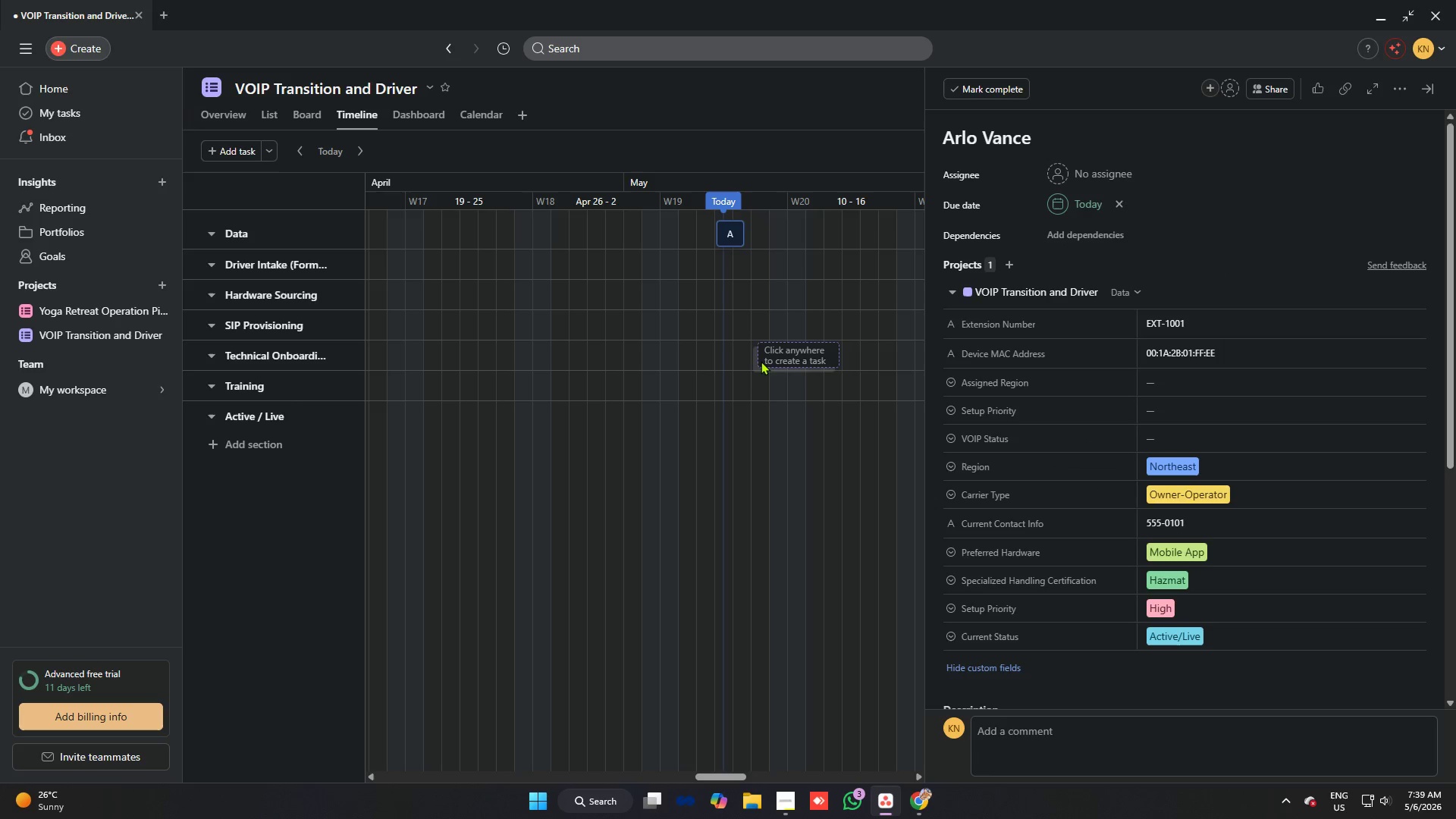 
left_click([760, 361])
 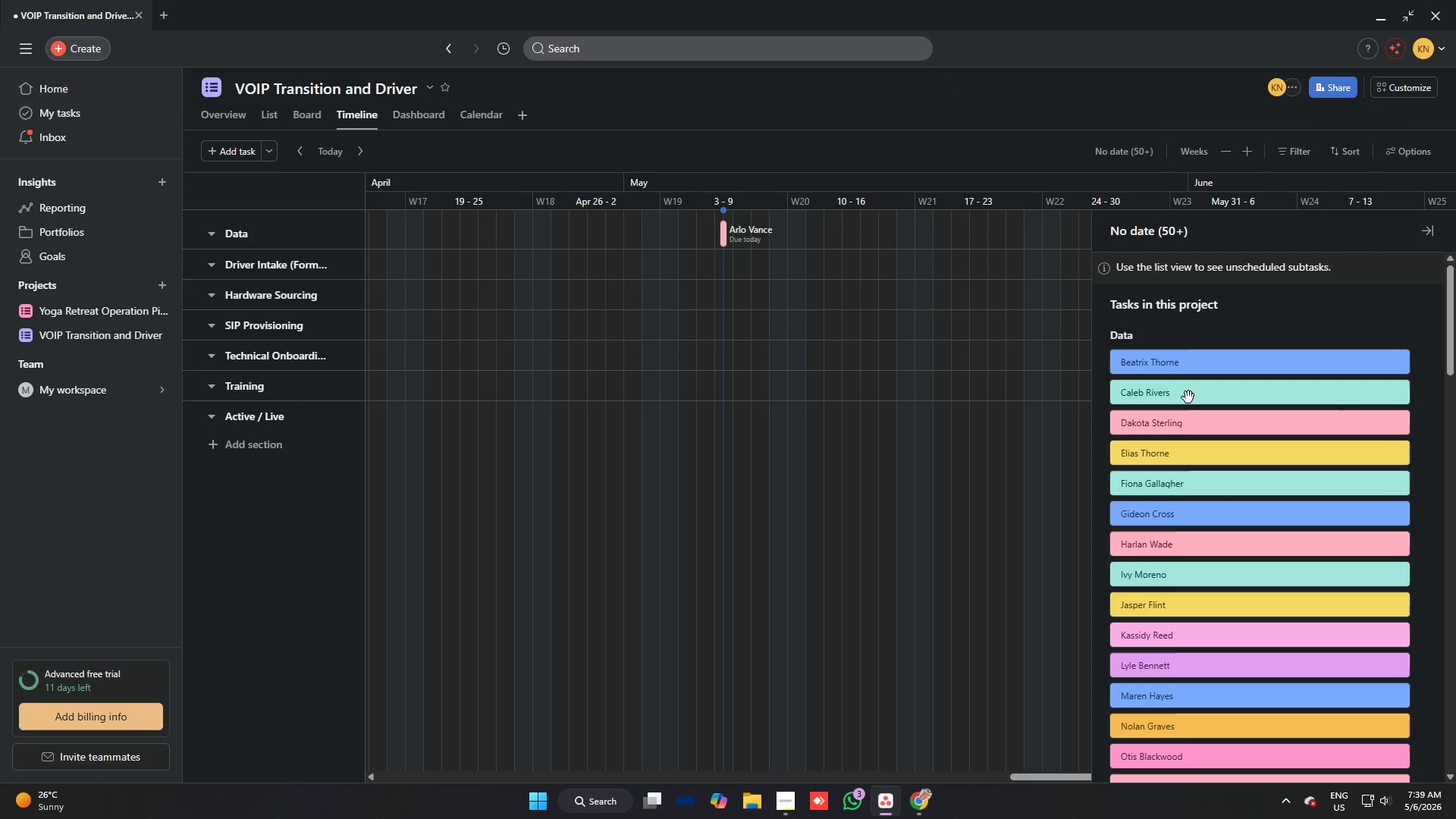 
left_click([1188, 394])
 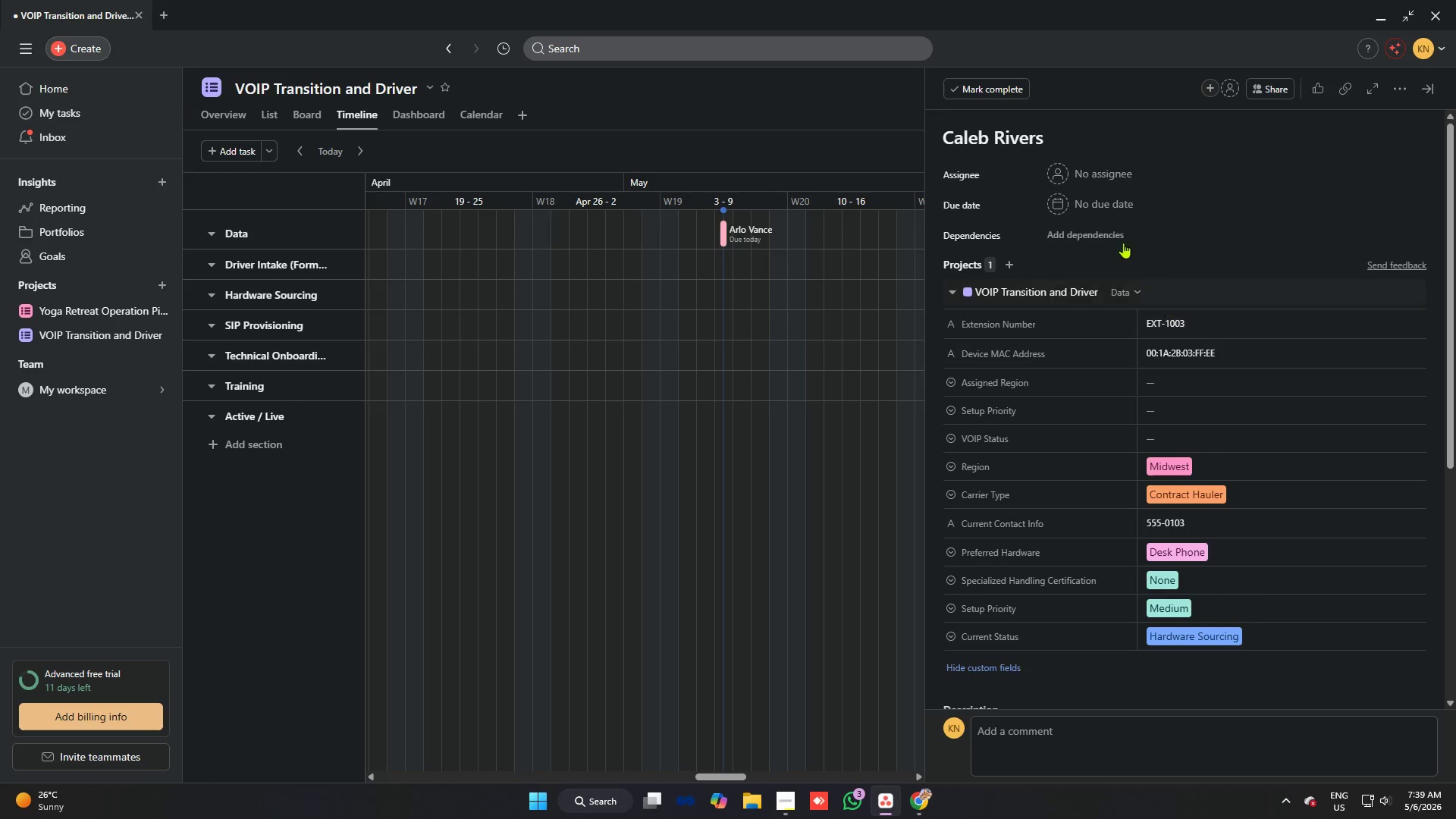 
left_click([1109, 209])
 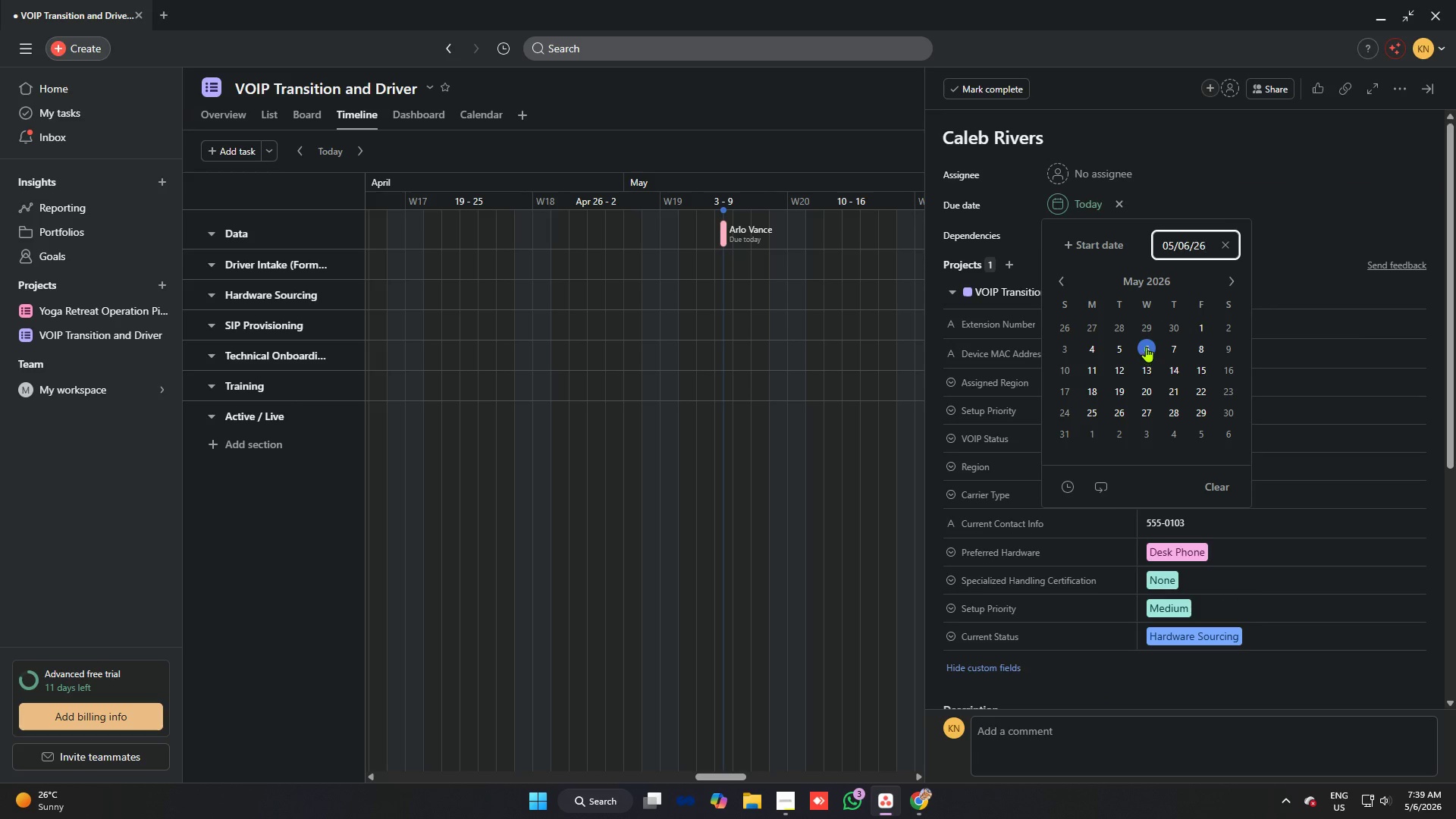 
left_click([1279, 215])
 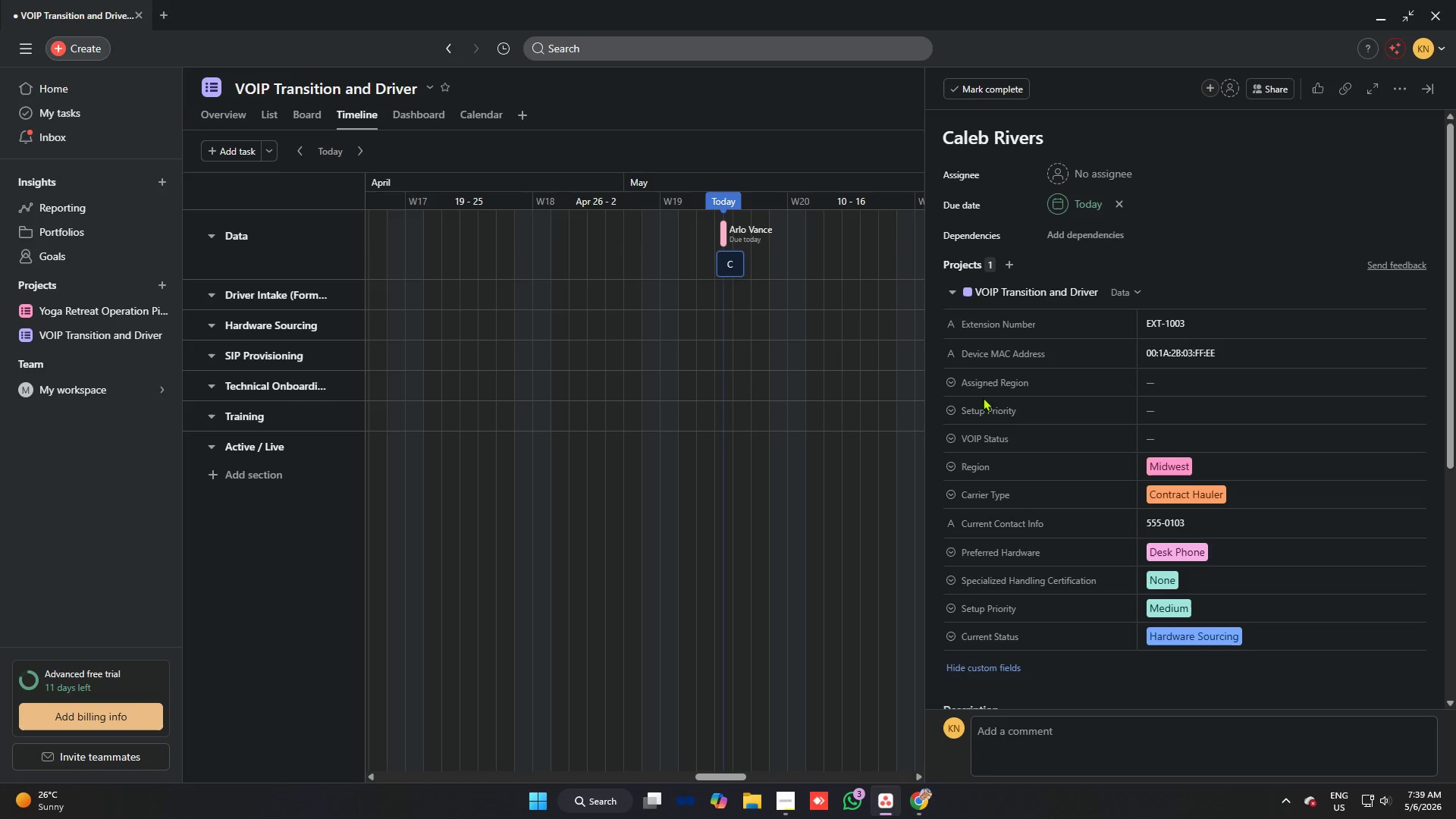 
left_click([860, 381])
 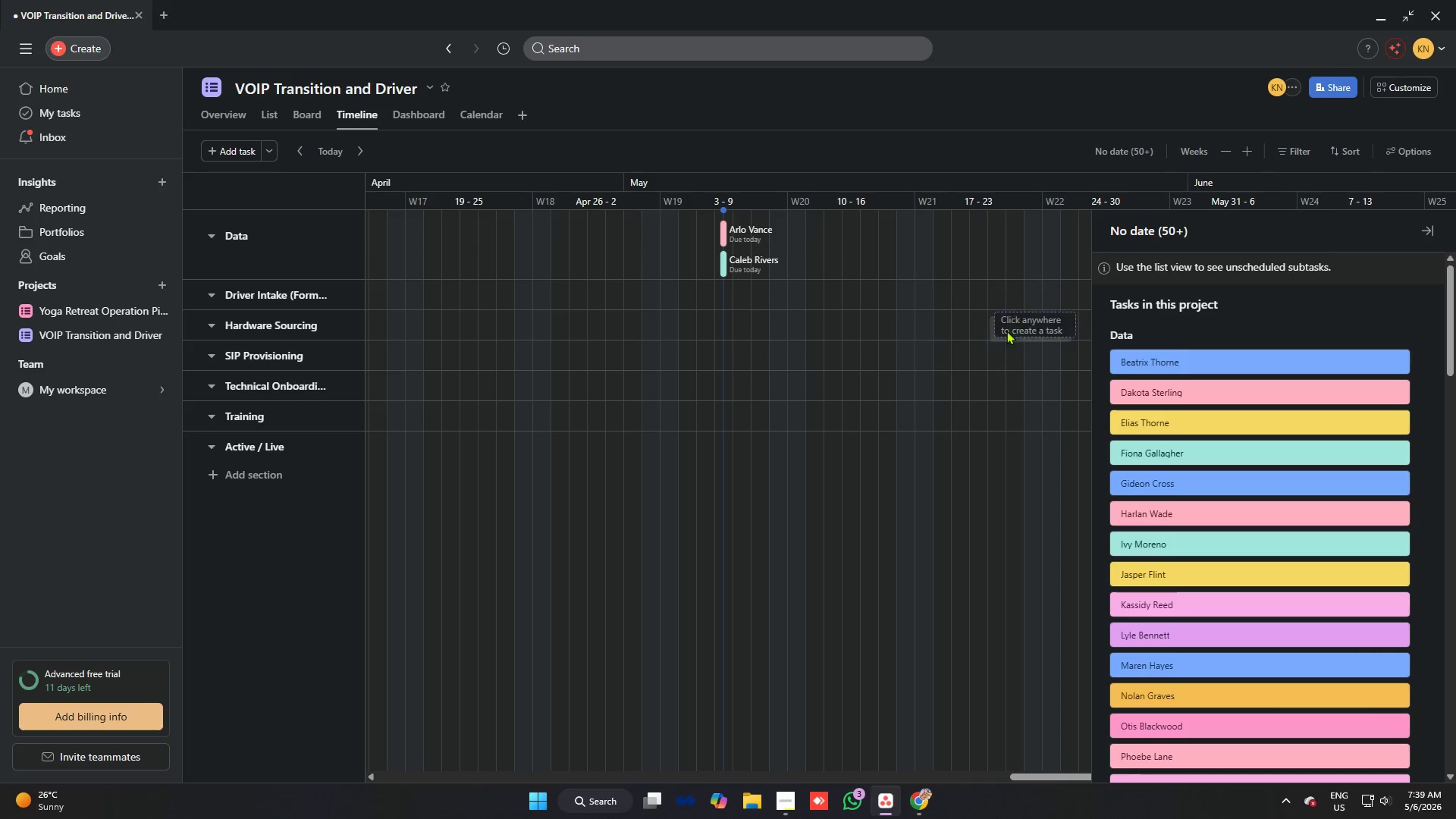 
left_click([1218, 433])
 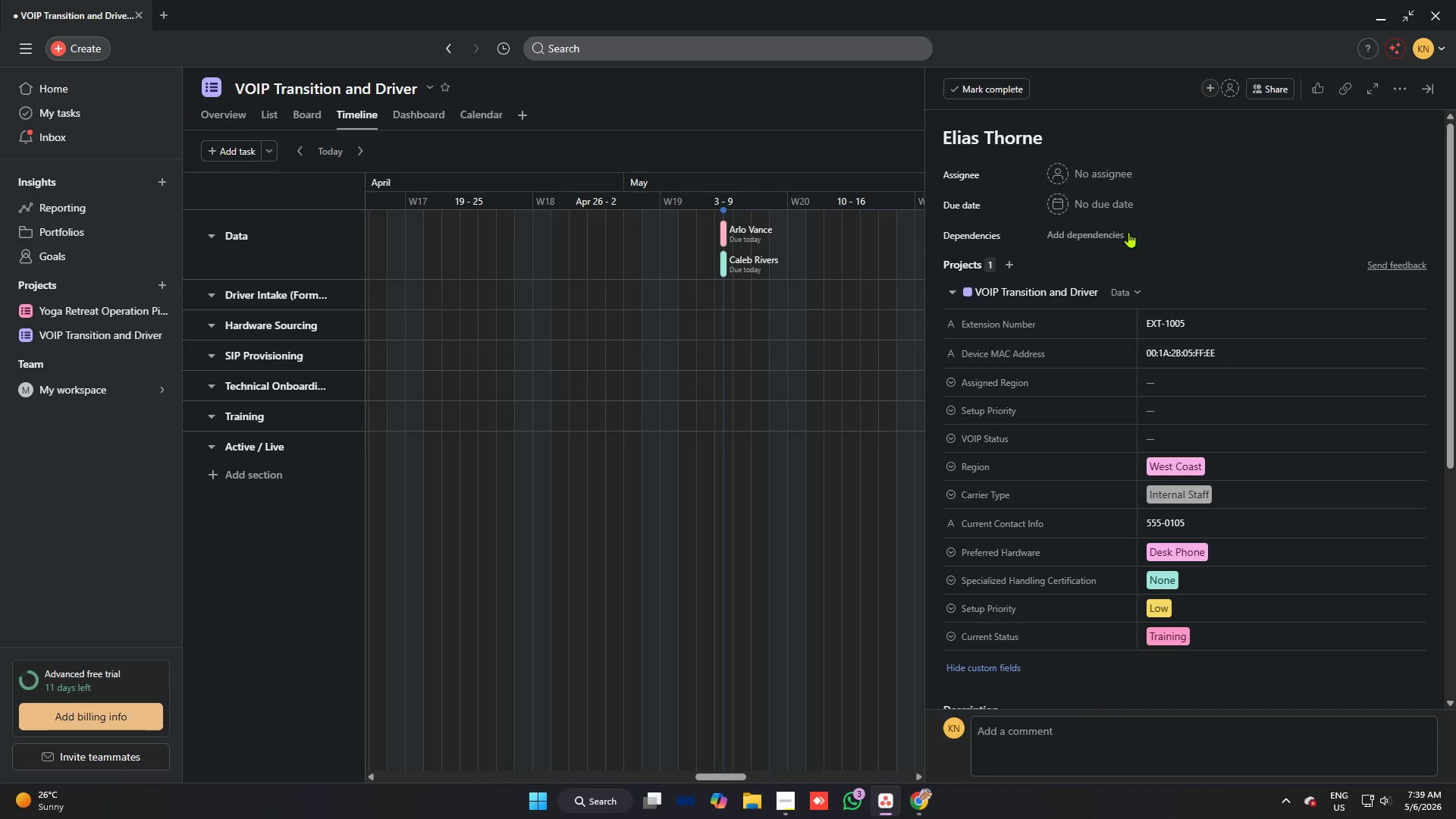 
left_click([1095, 202])
 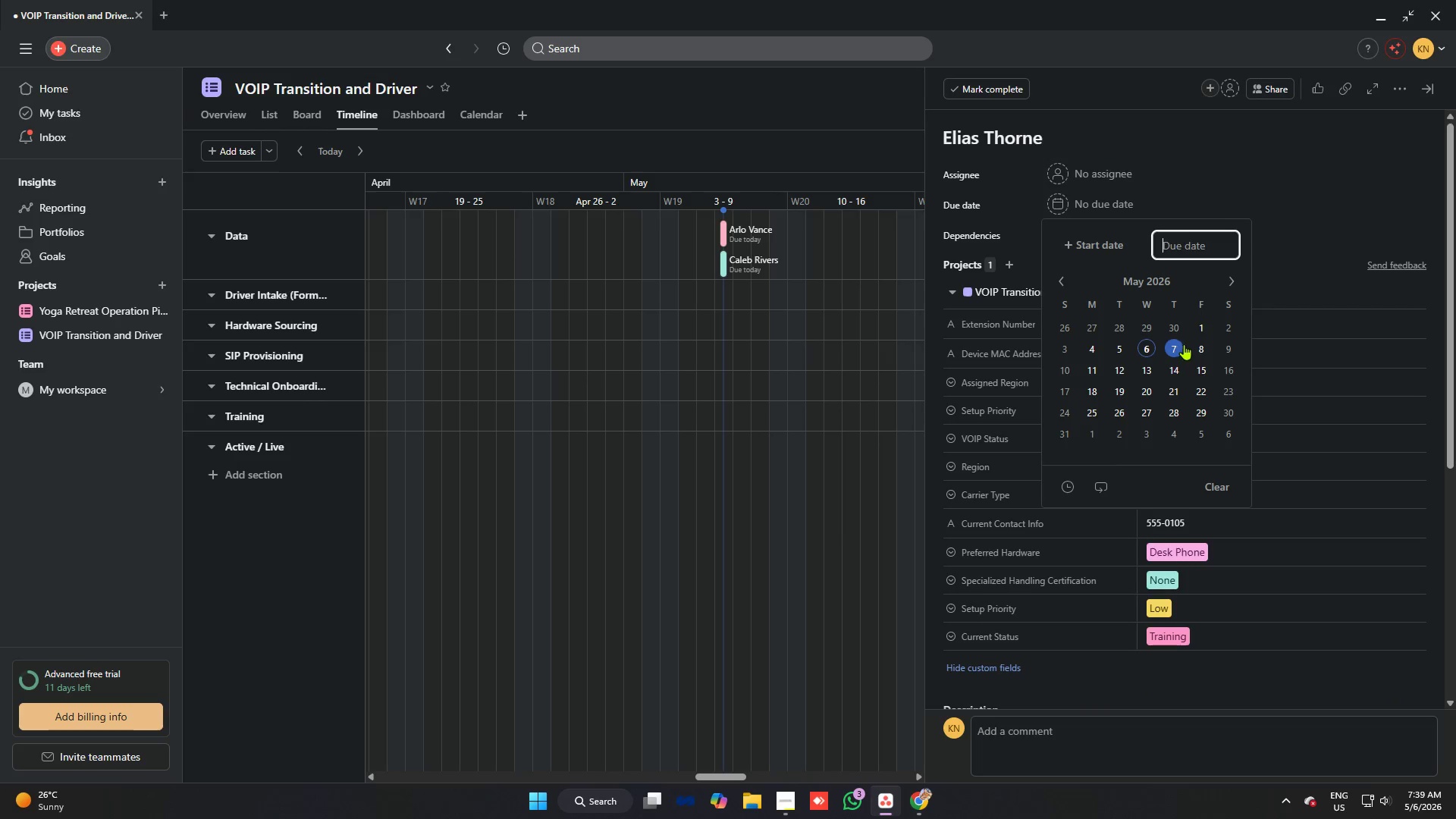 
left_click([1196, 344])
 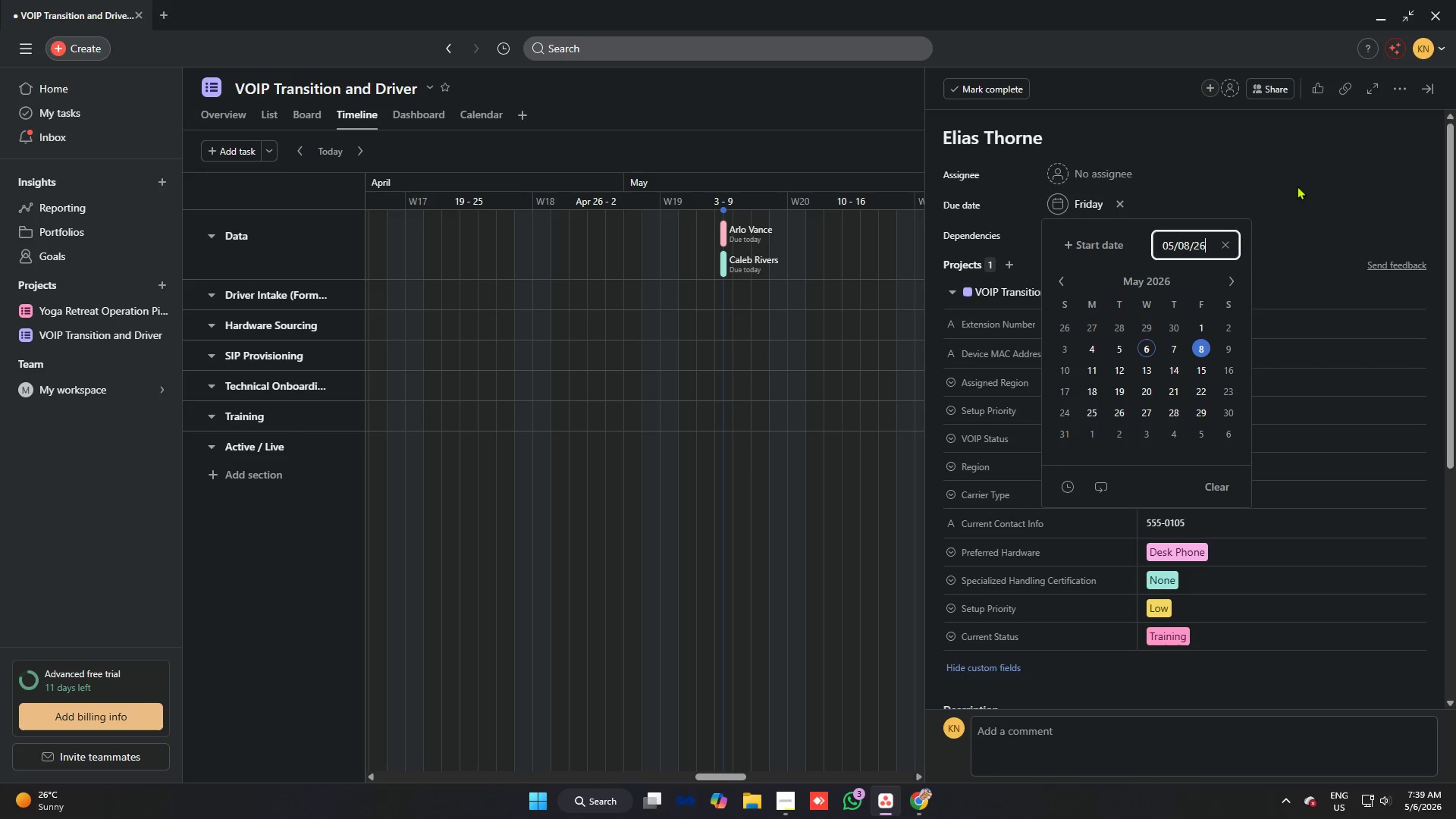 
left_click([1299, 183])
 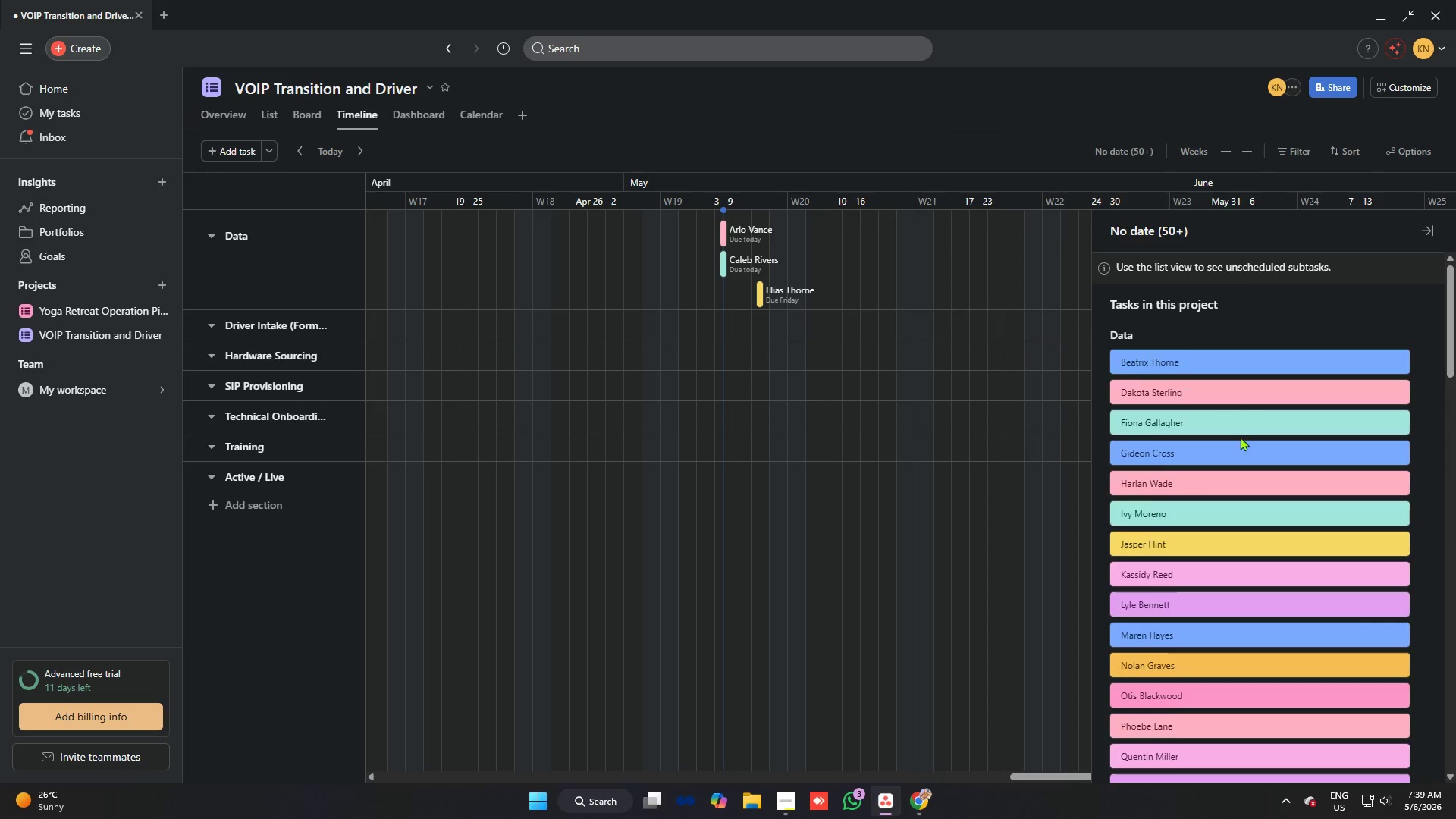 
left_click([1194, 450])
 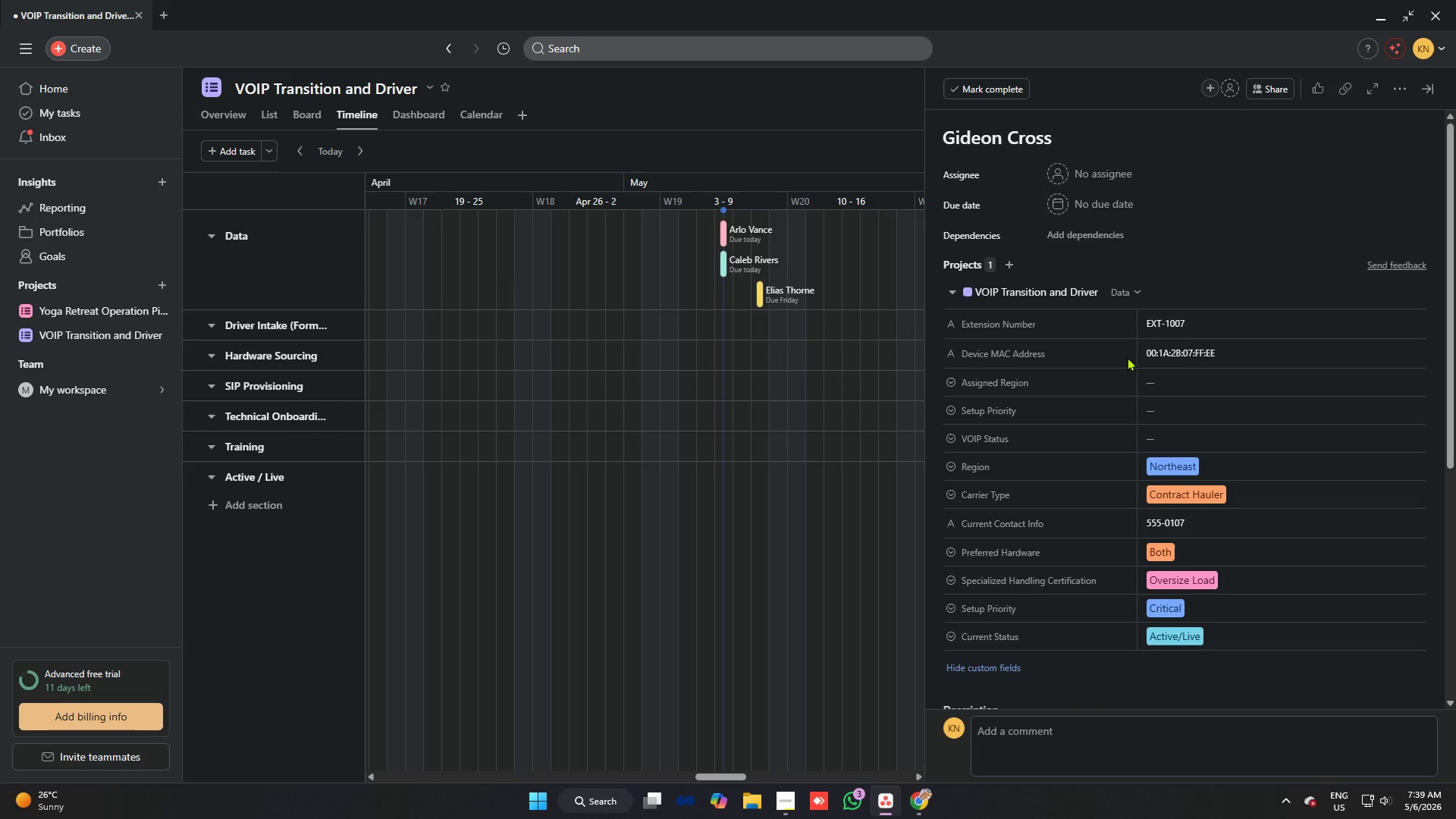 
wait(11.46)
 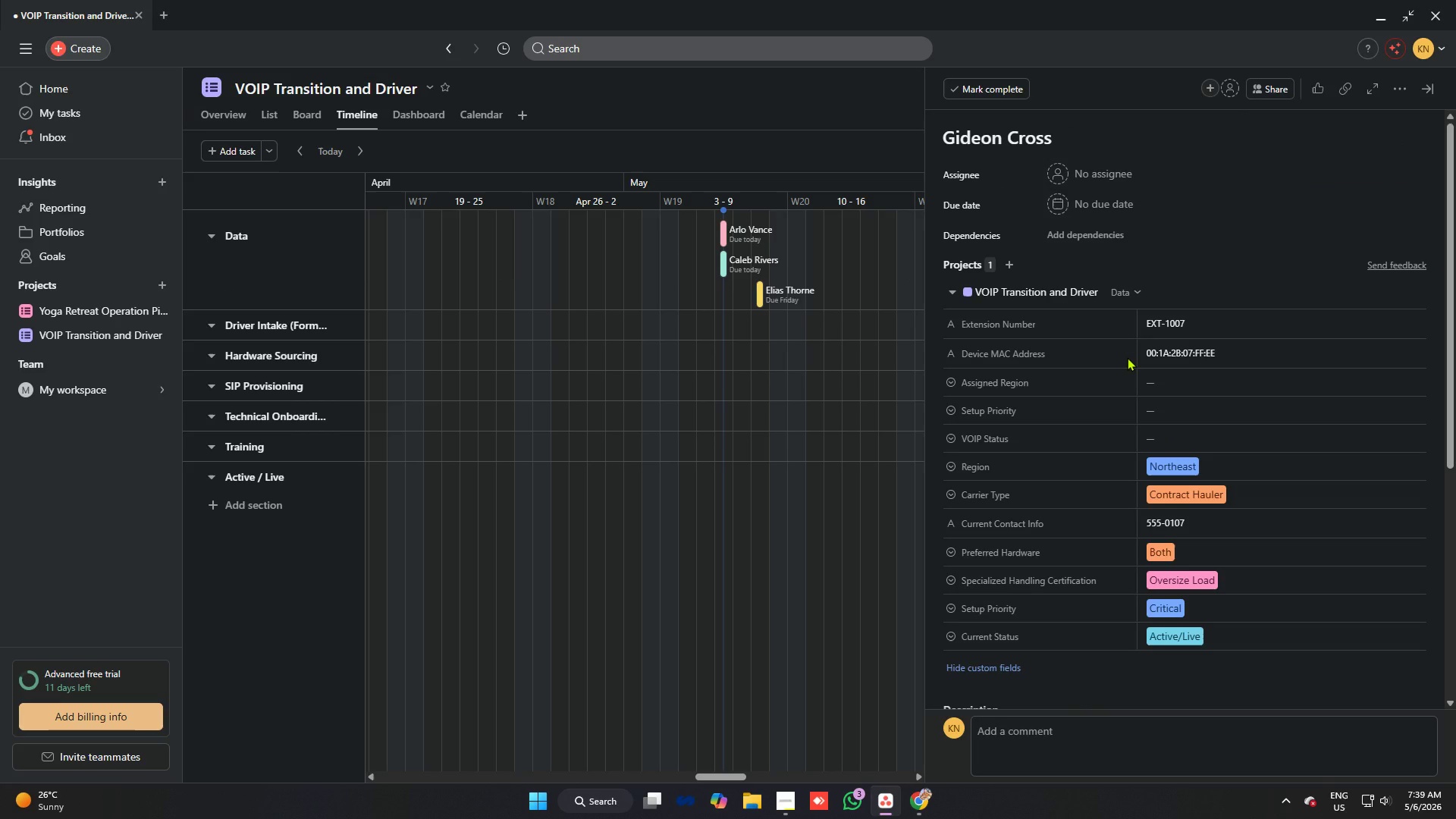 
mouse_move([1240, 458])
 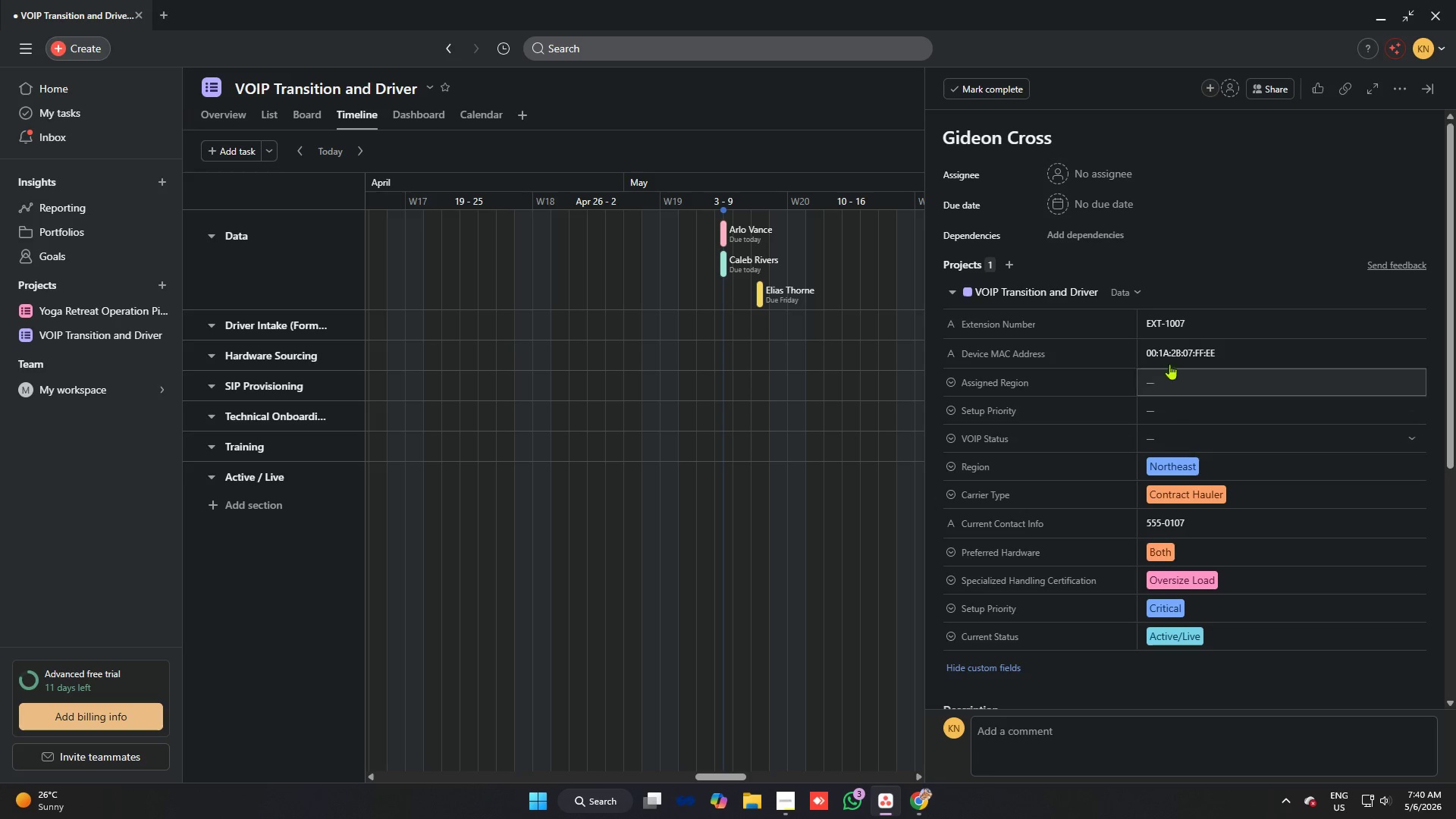 
left_click([1085, 203])
 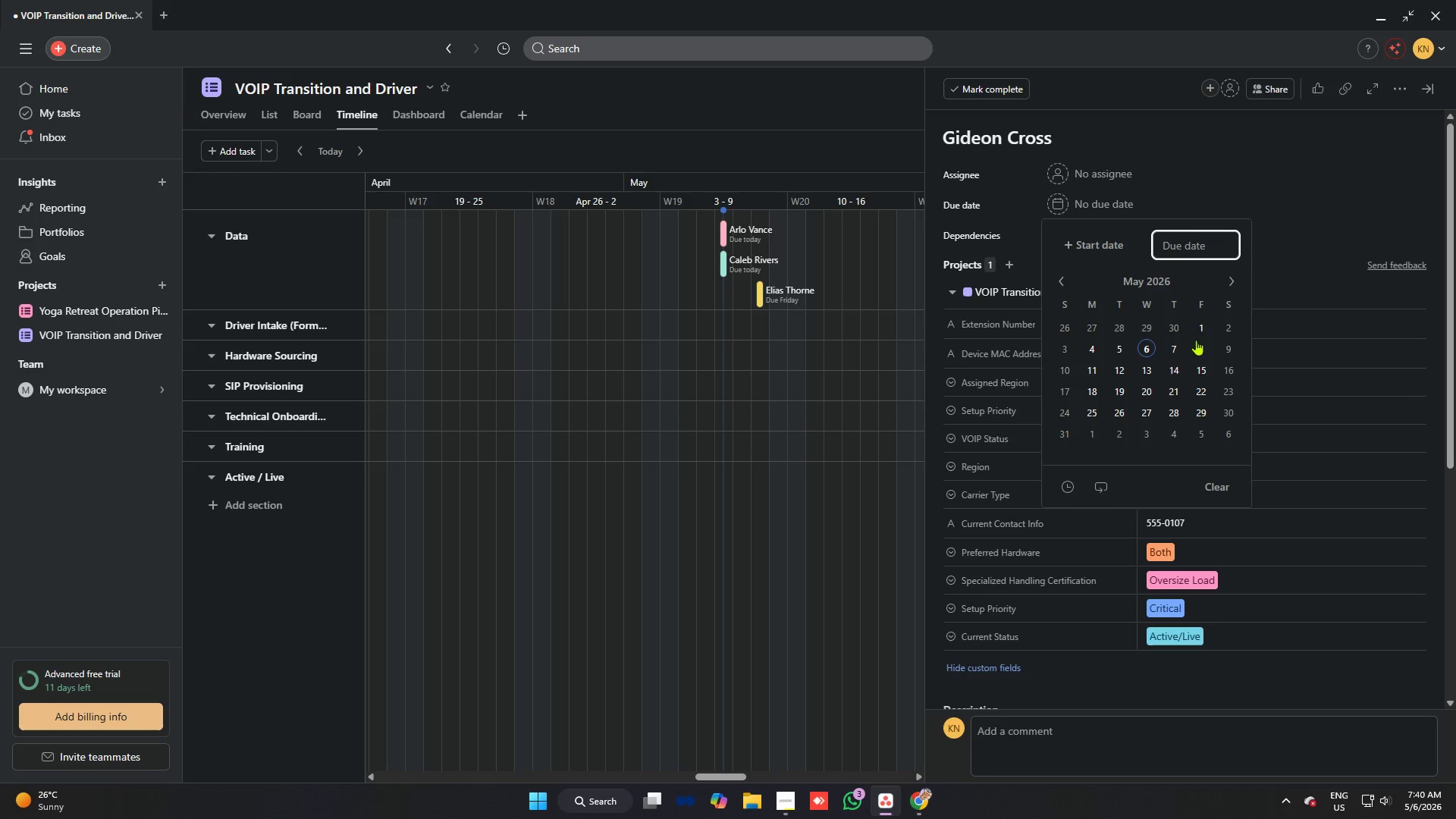 
left_click([1202, 349])
 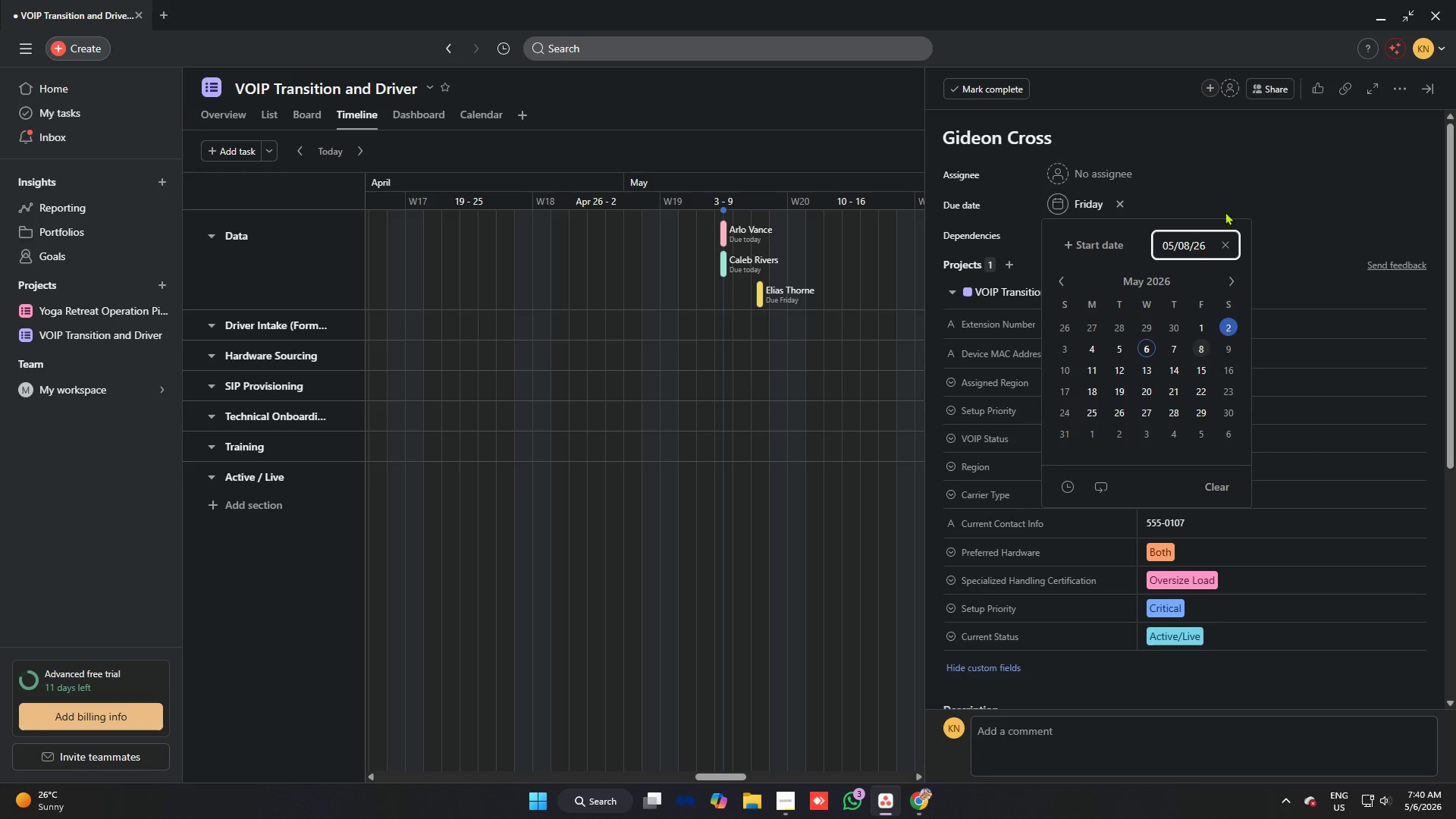 
left_click([1218, 184])
 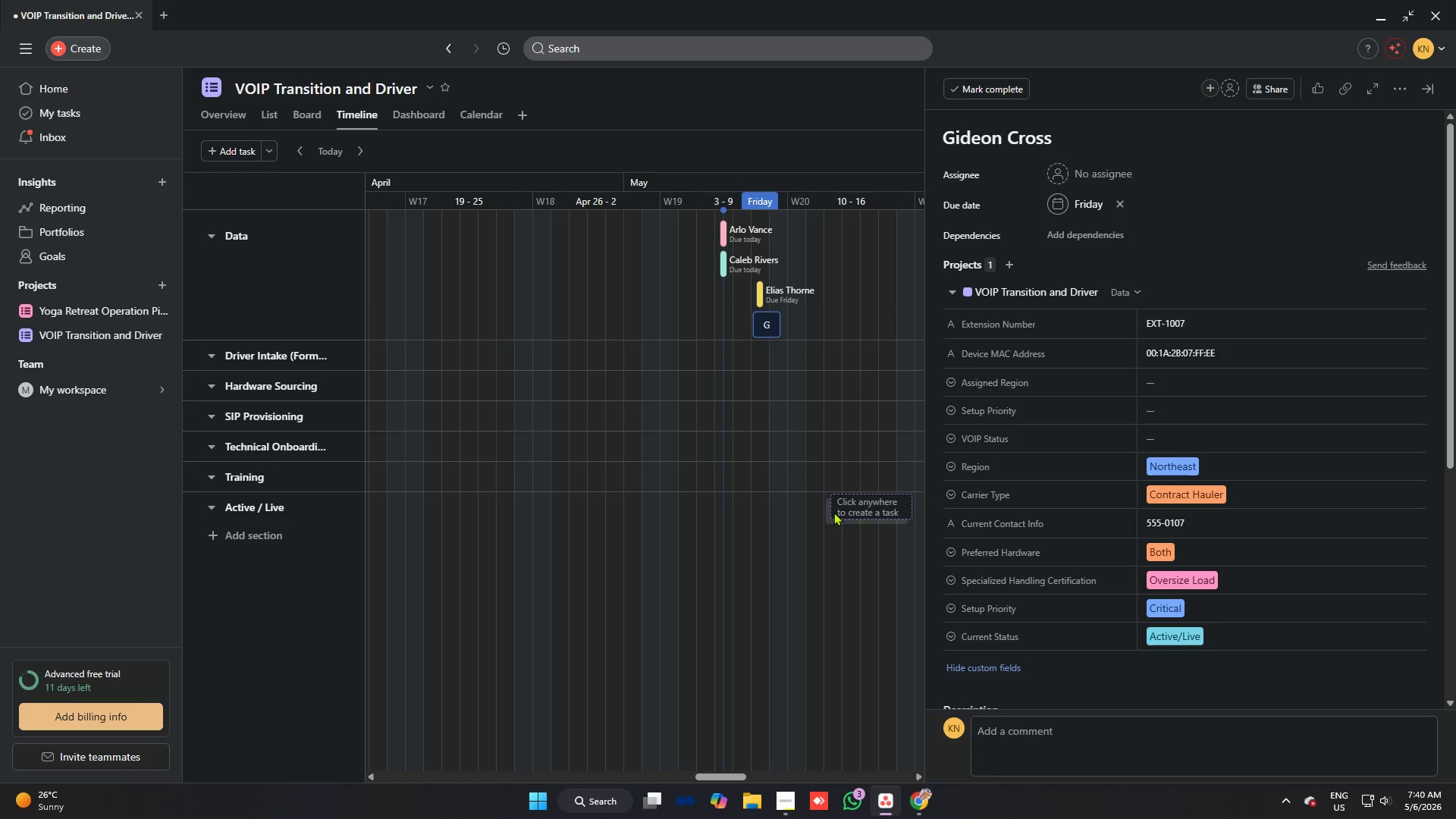 
left_click([832, 512])
 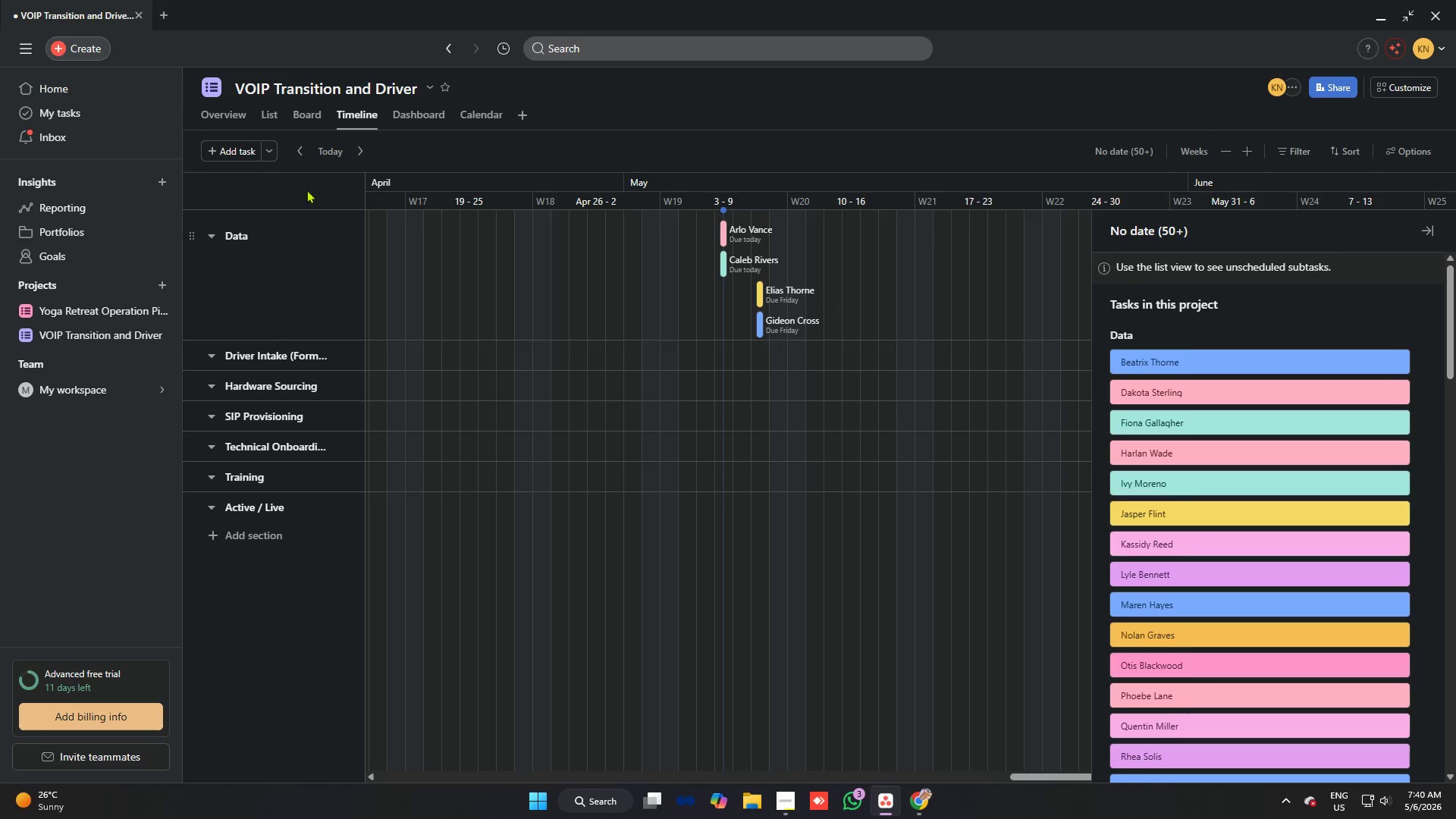 
left_click([297, 116])
 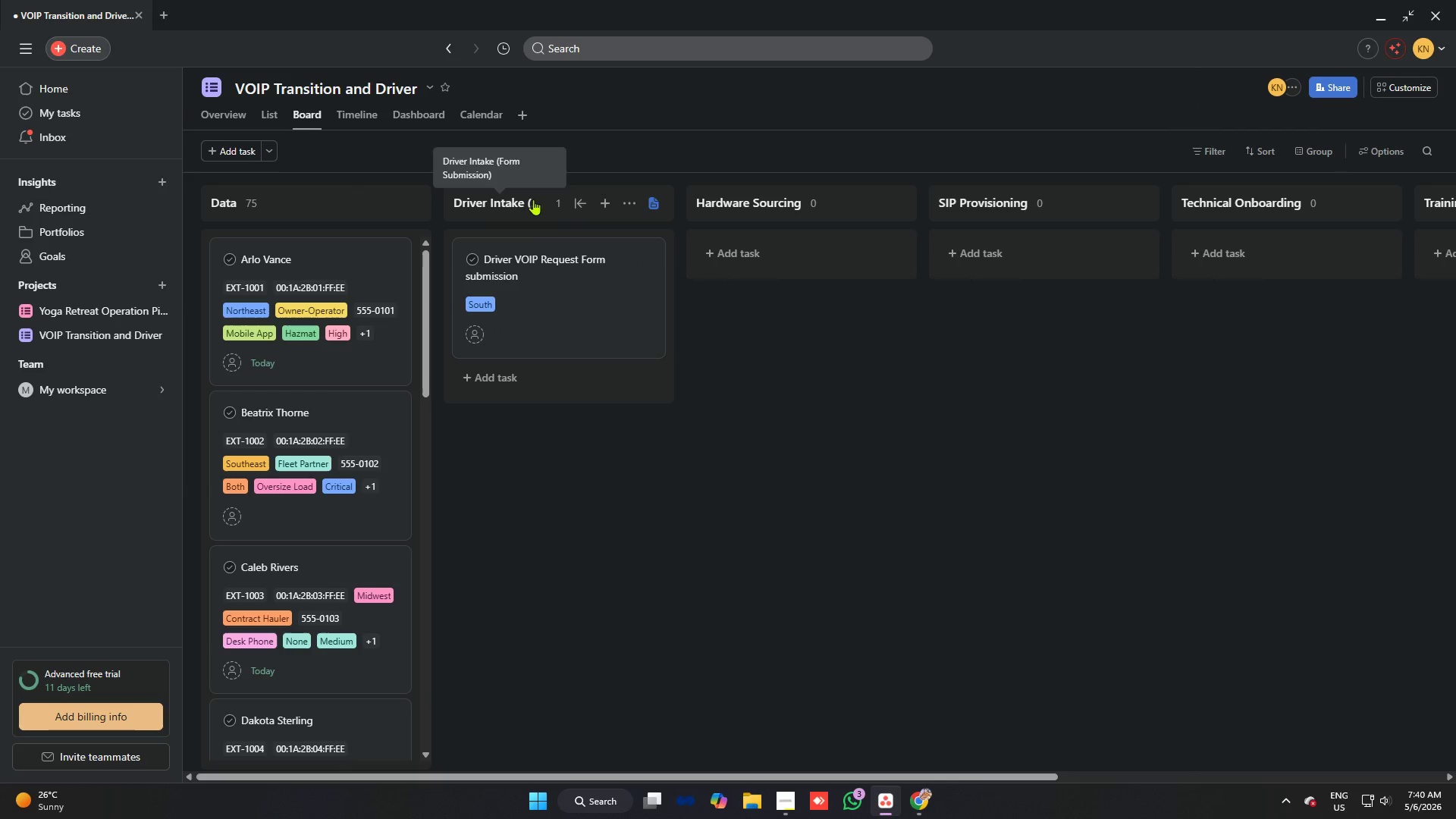 
left_click_drag(start_coordinate=[523, 258], to_coordinate=[265, 271])
 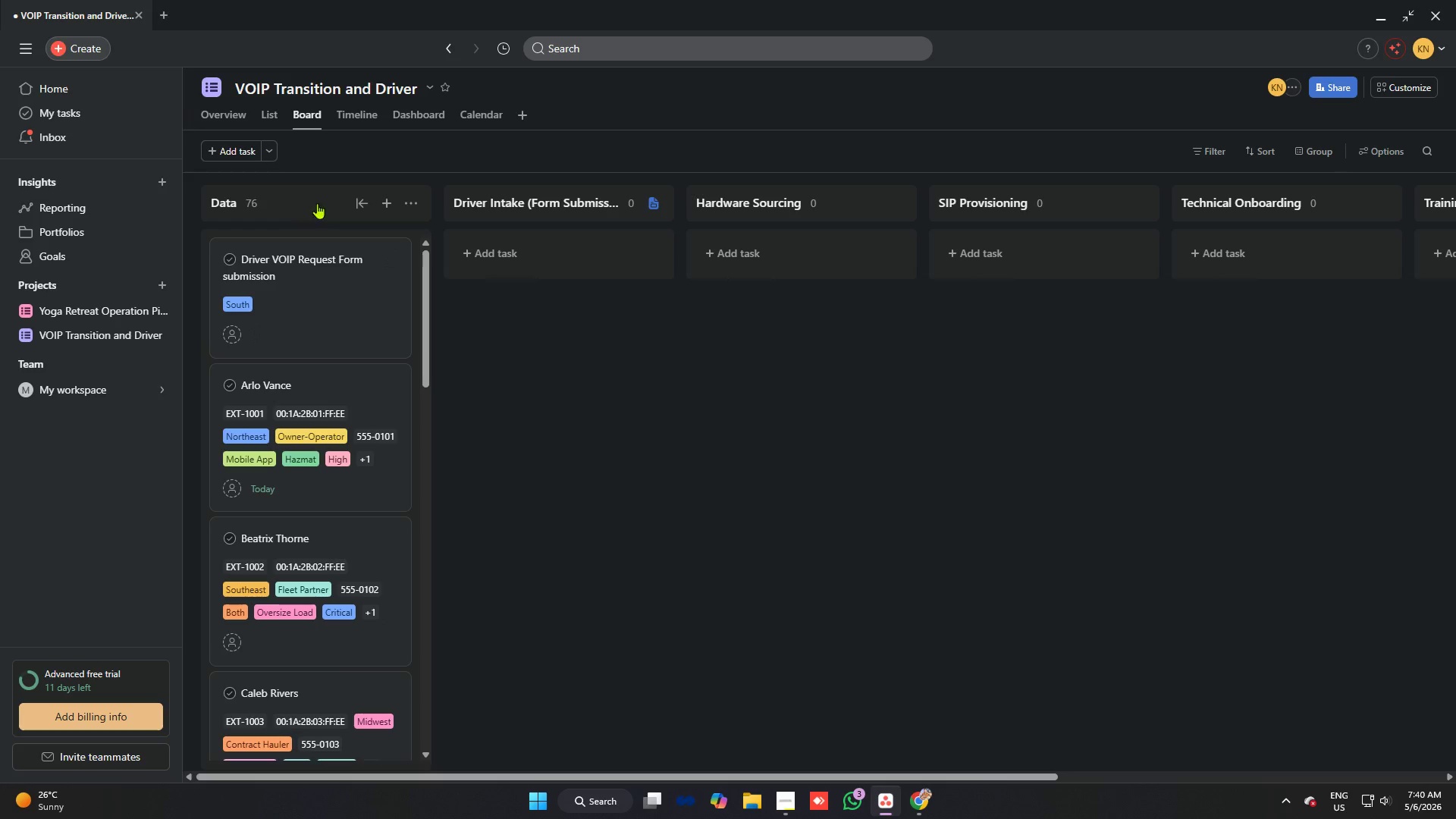 
left_click_drag(start_coordinate=[502, 202], to_coordinate=[530, 211])
 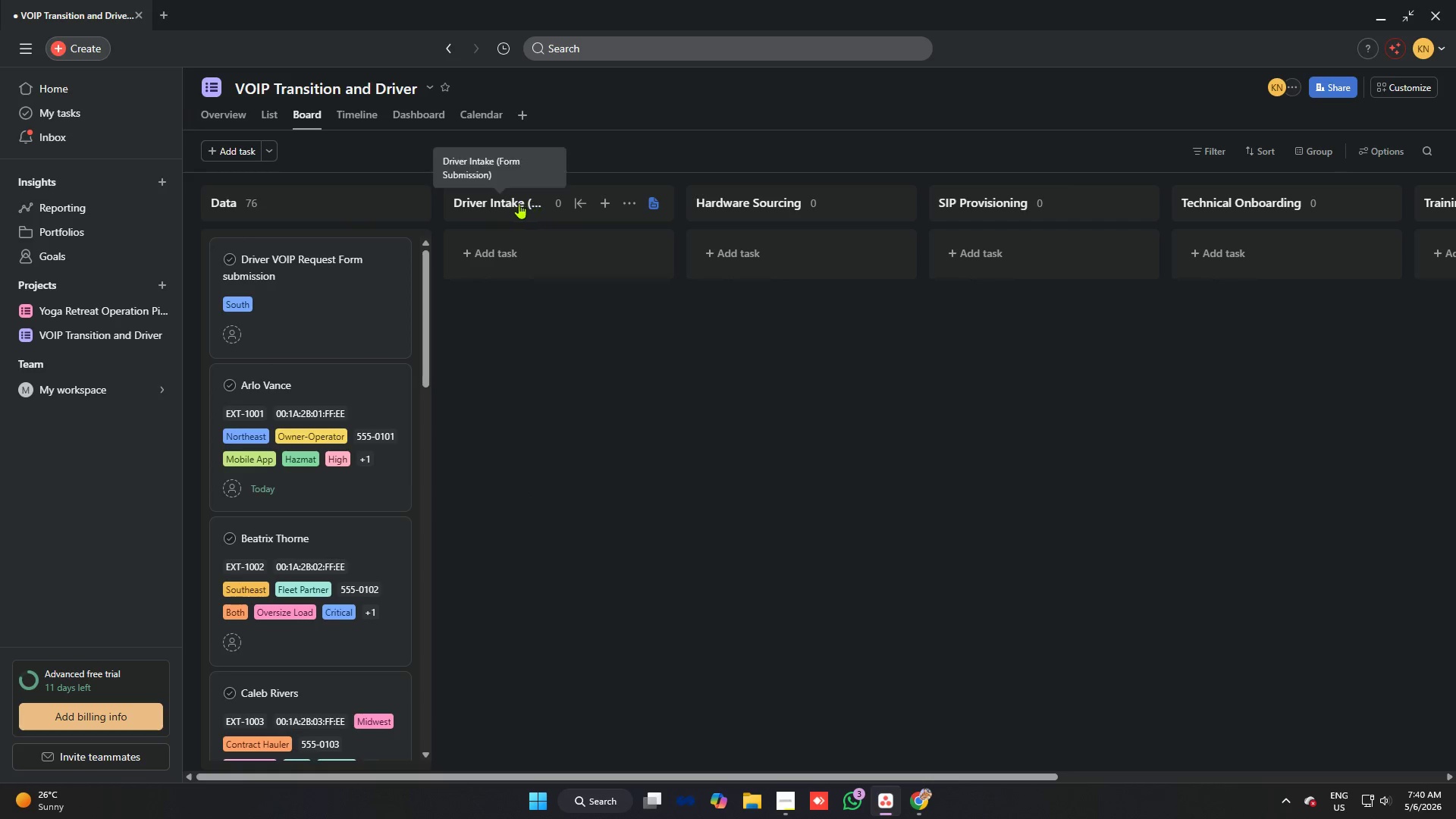 
left_click([519, 203])
 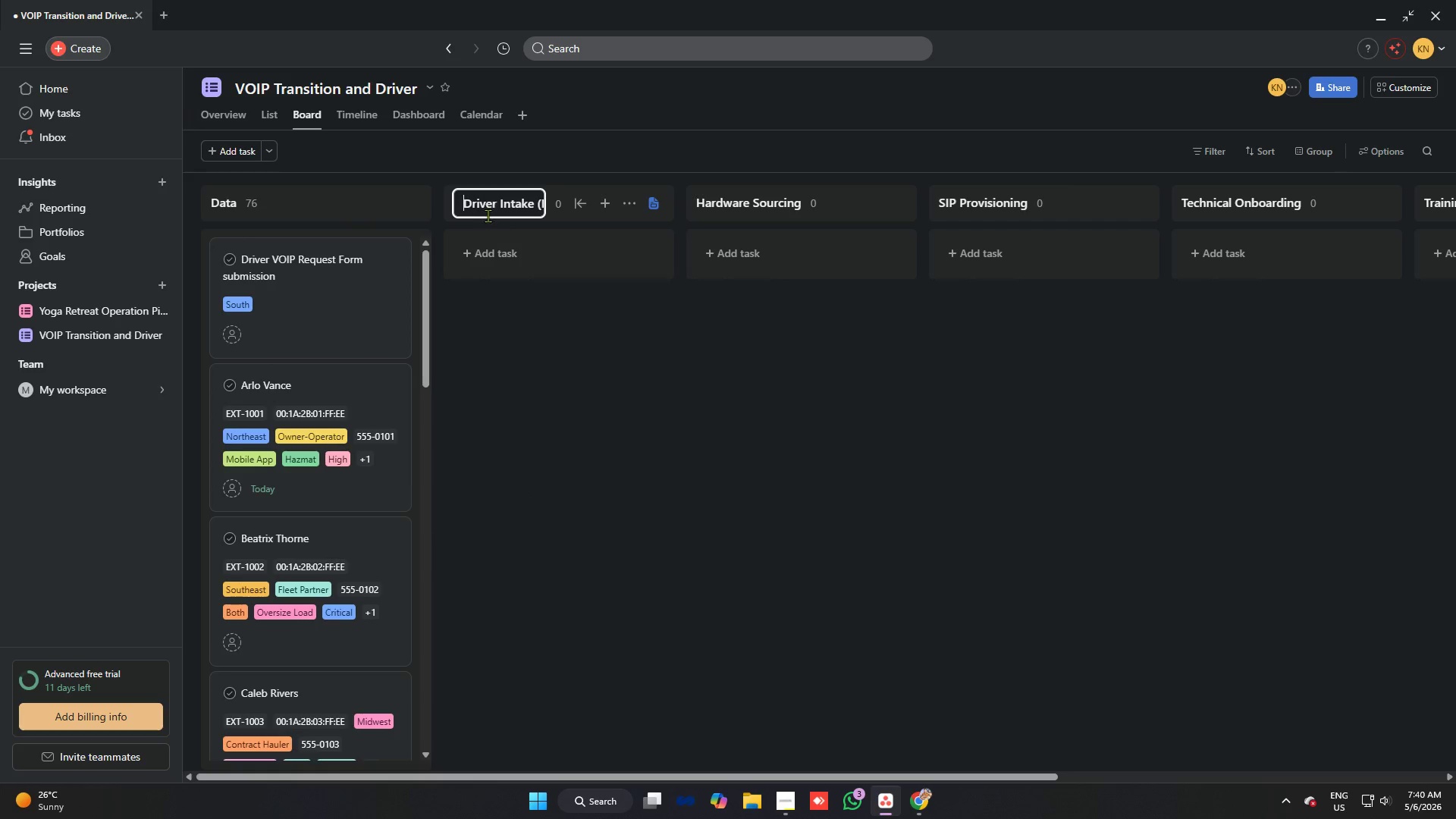 
left_click([483, 205])
 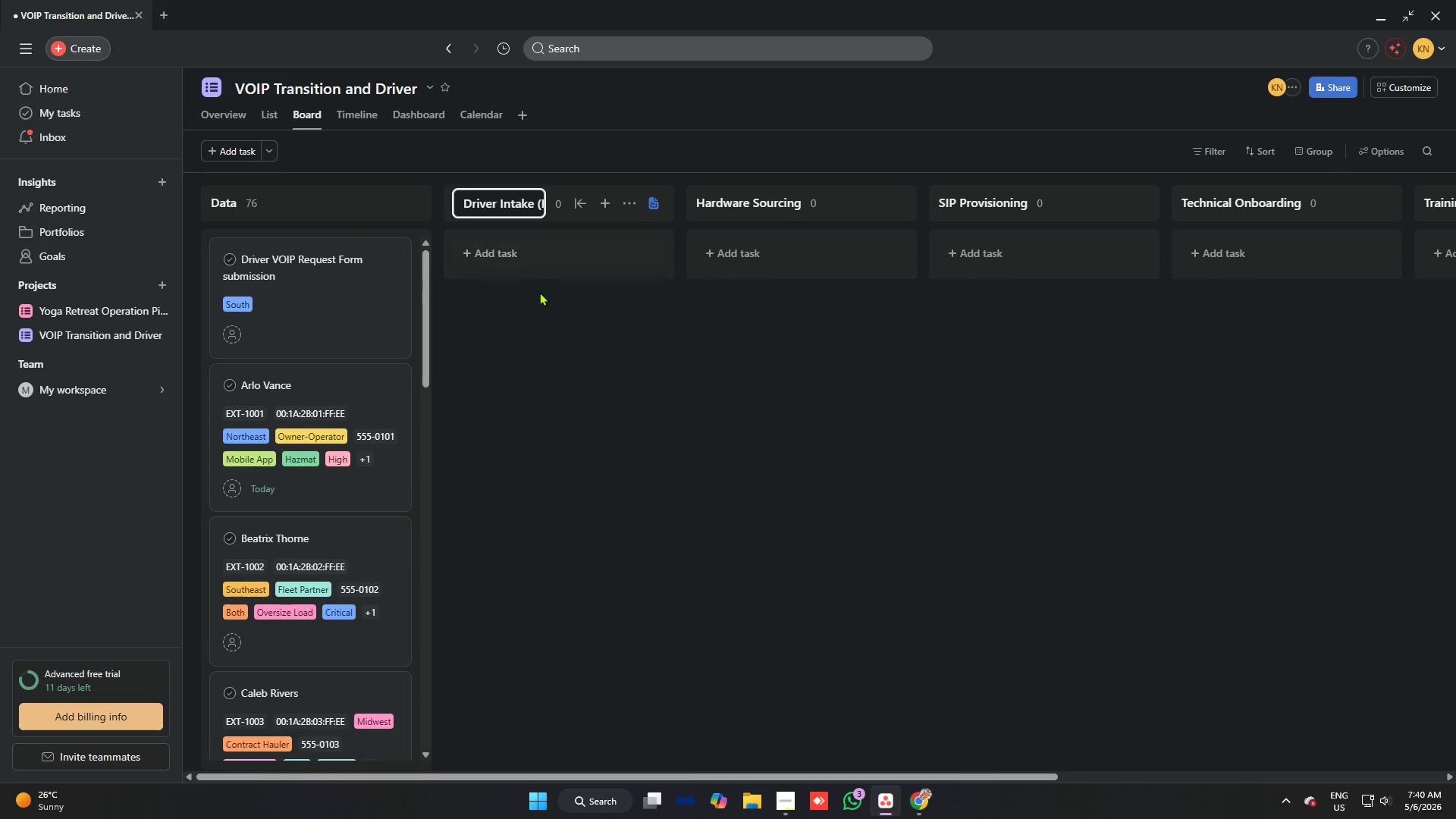 
left_click([541, 293])
 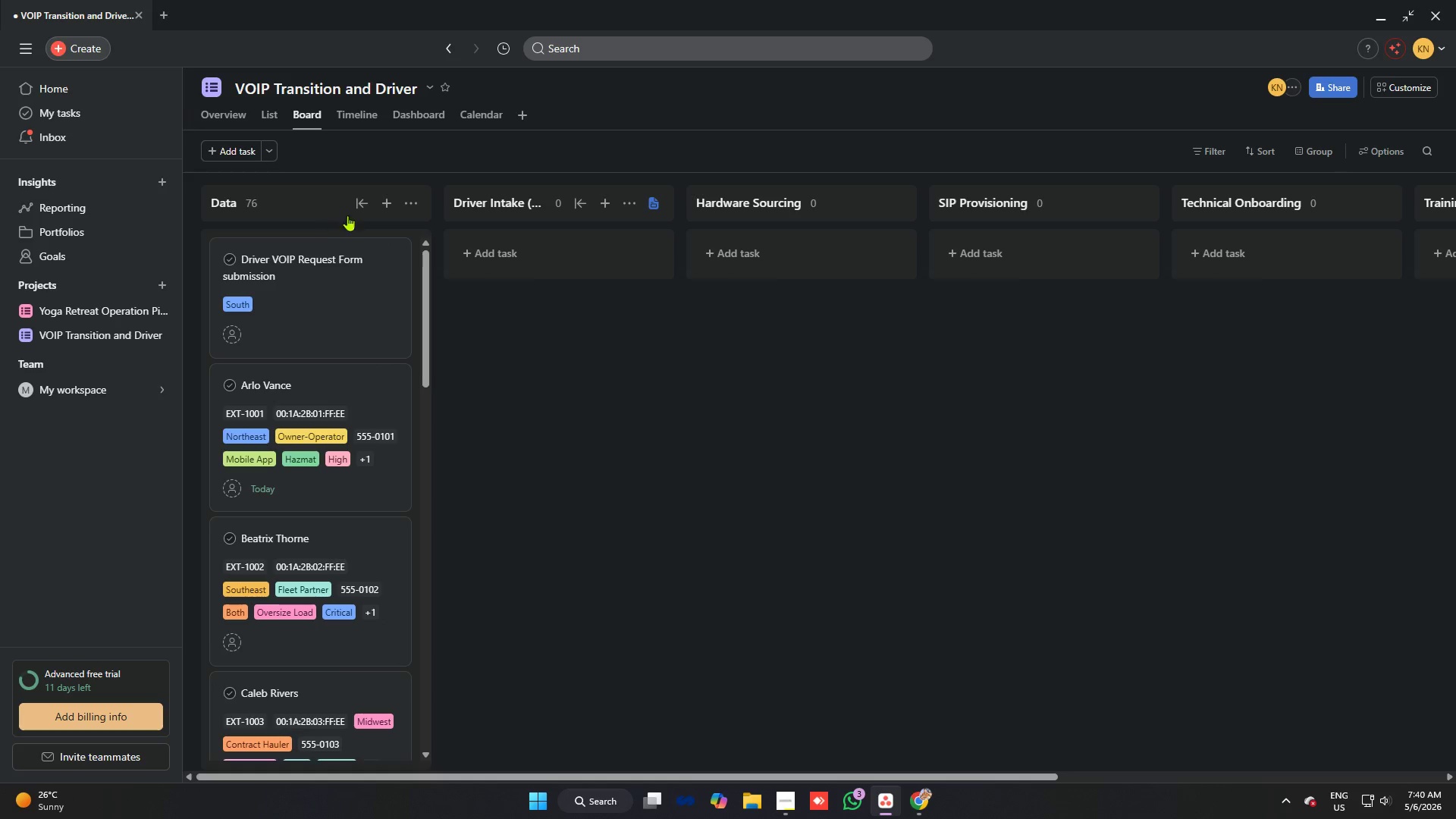 
right_click([416, 199])
 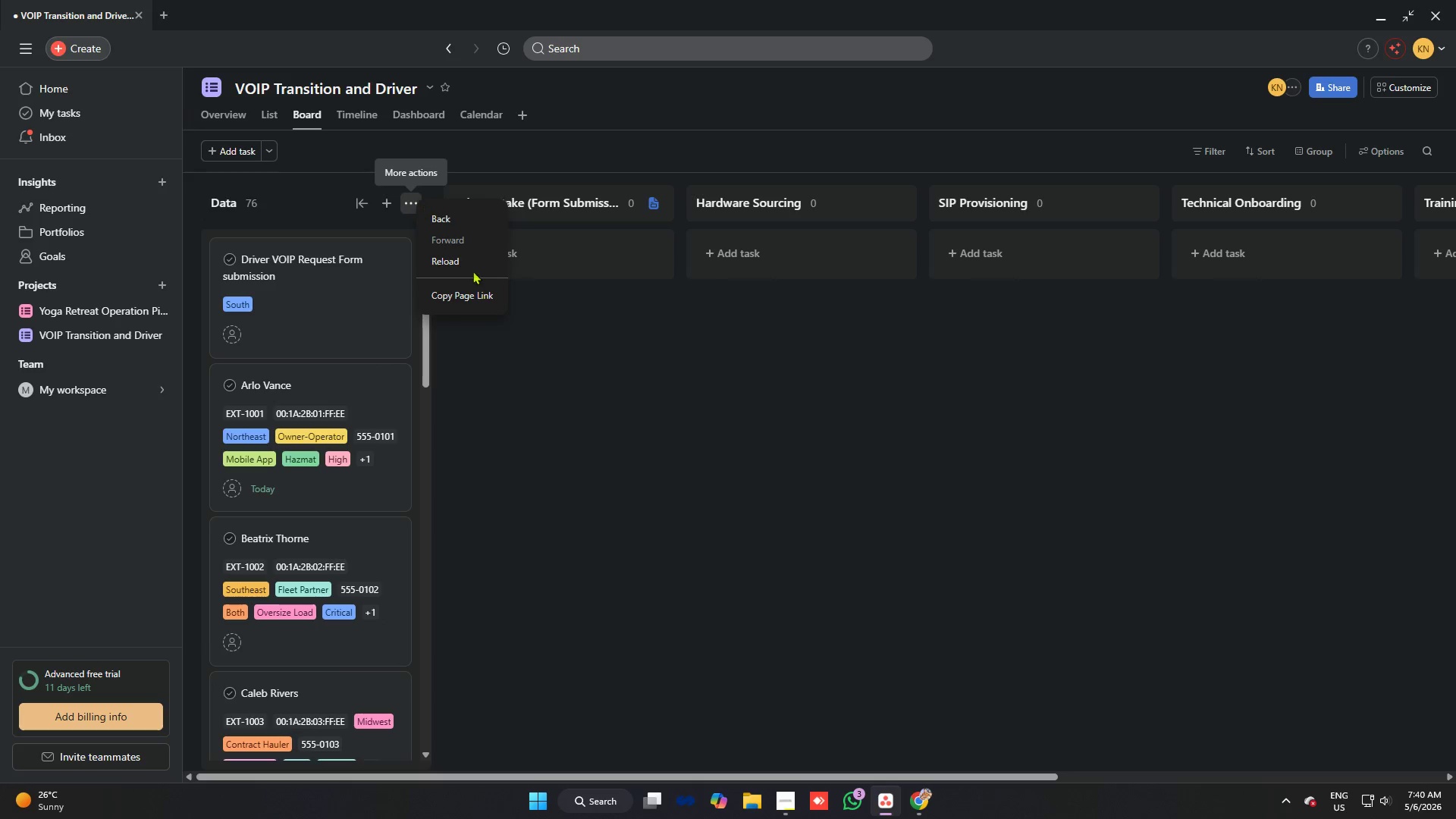 
left_click([568, 416])
 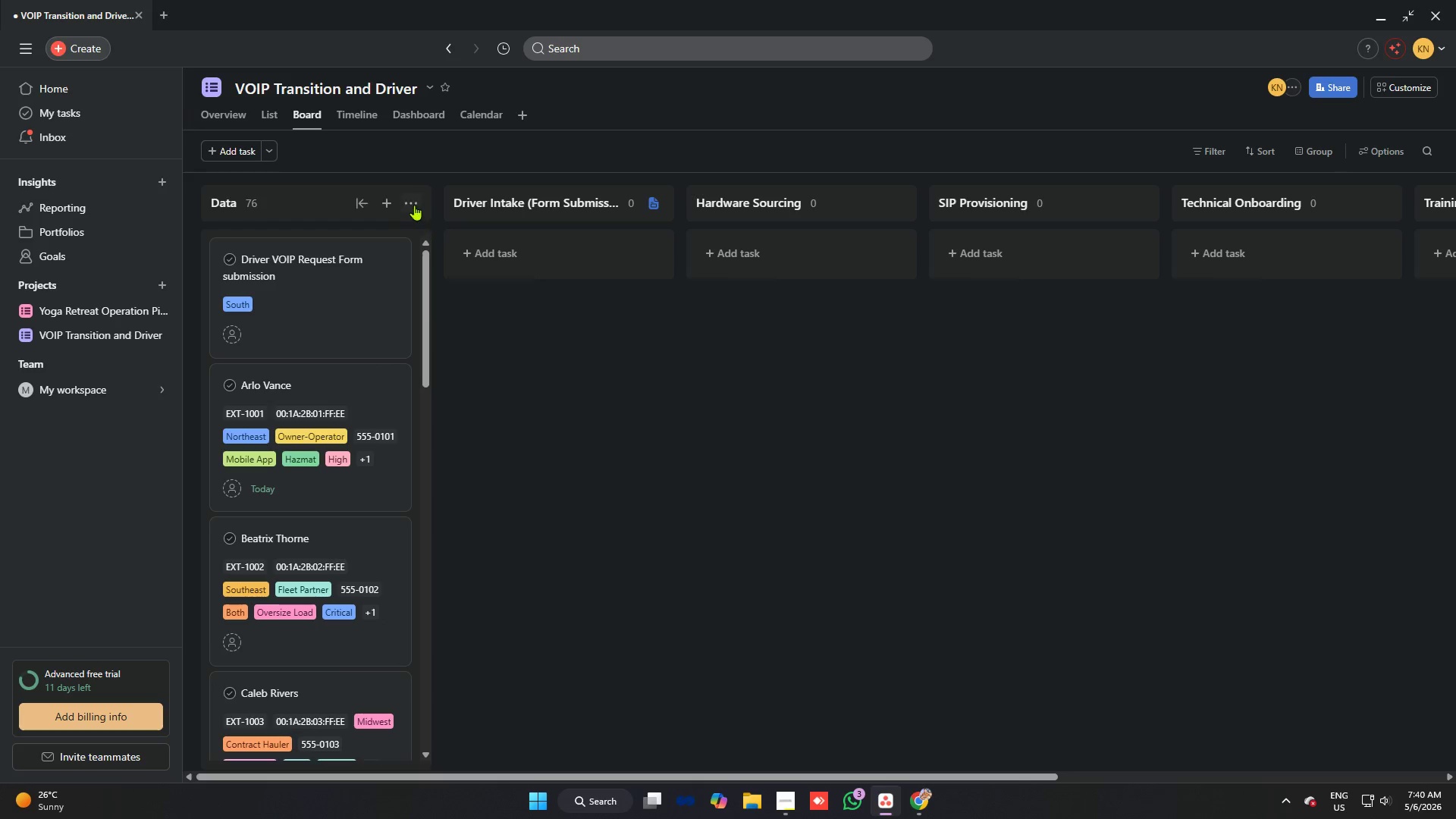 
left_click([413, 203])
 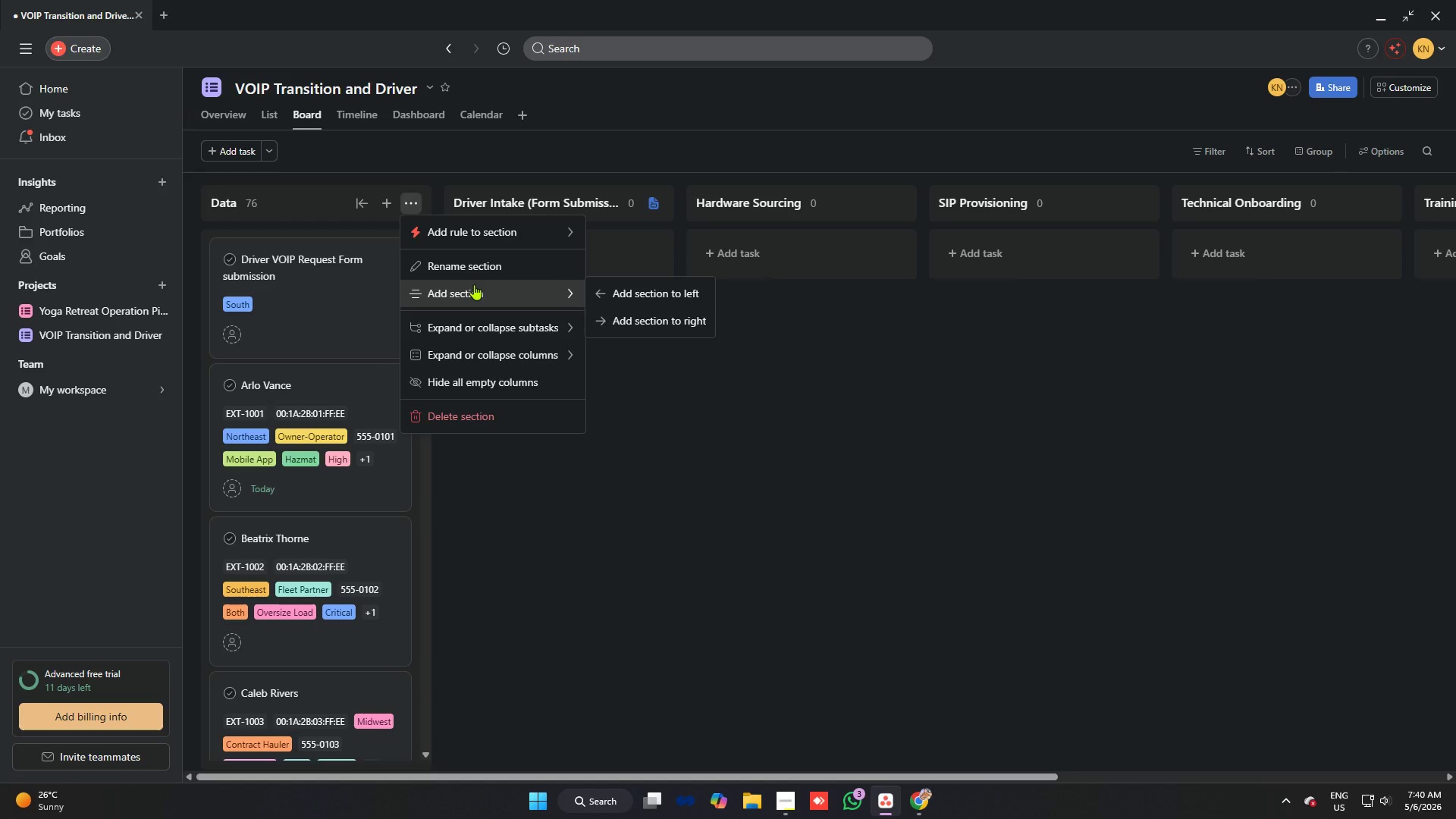 
wait(17.09)
 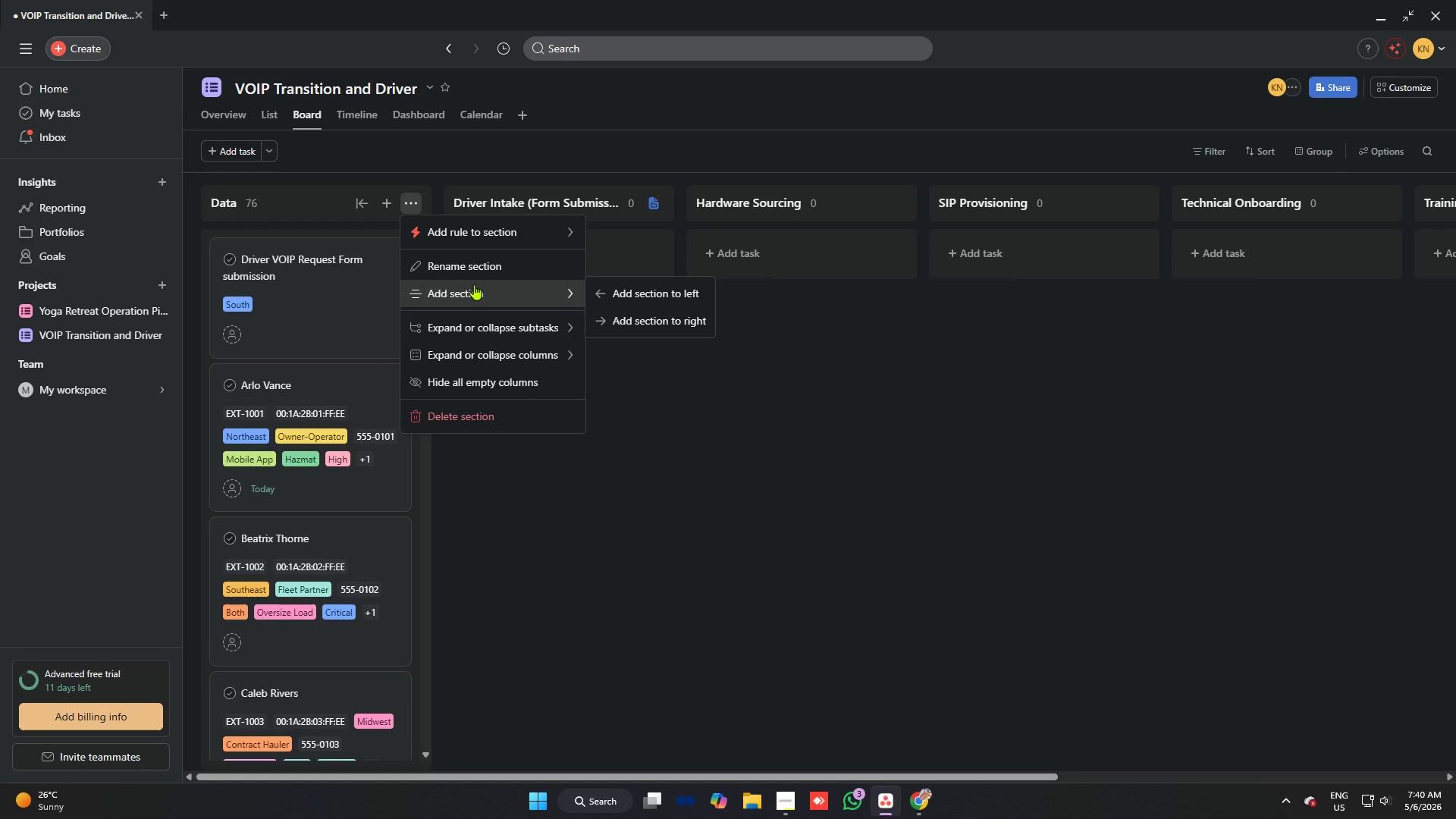 
left_click([693, 398])
 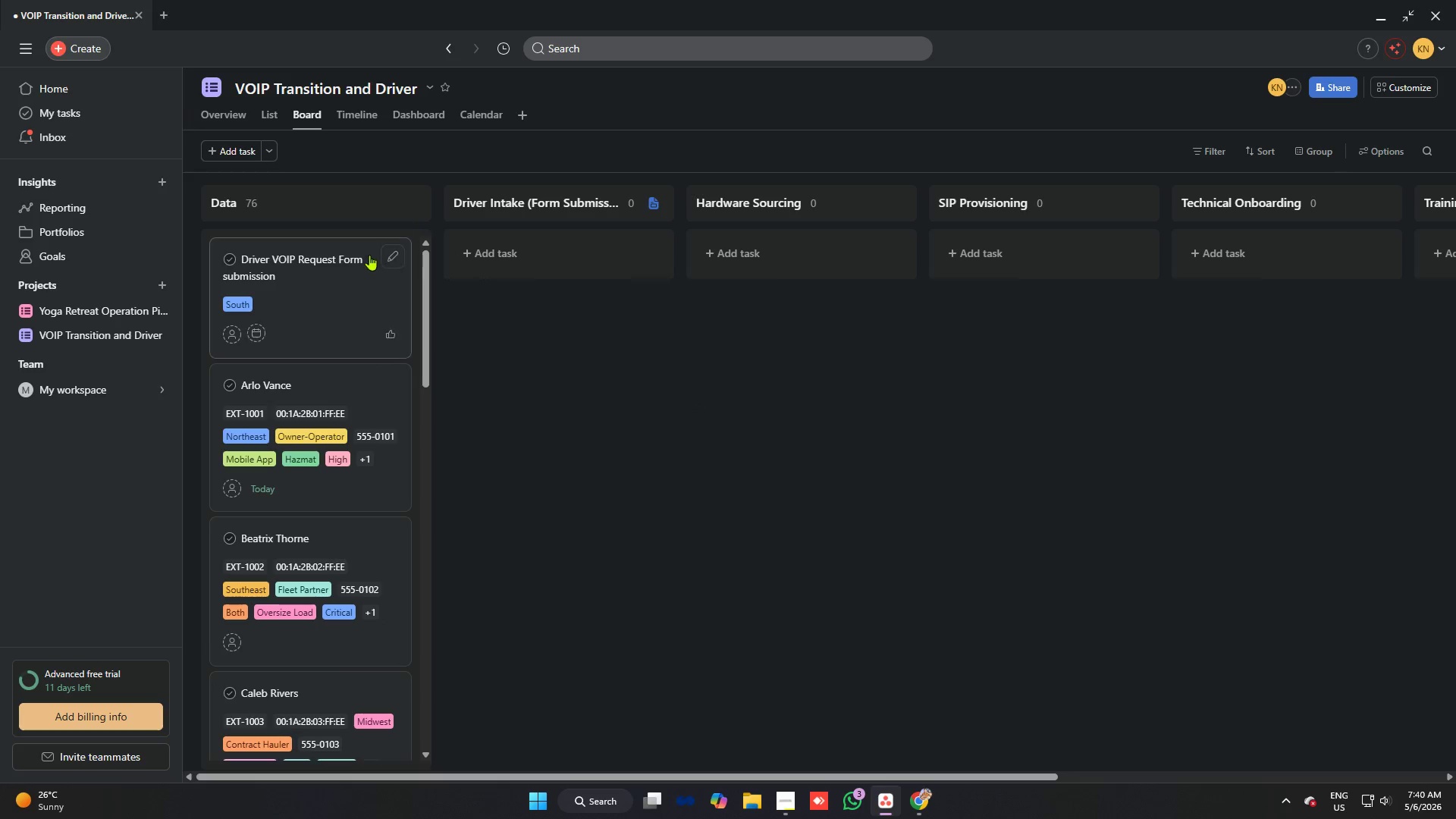 
left_click_drag(start_coordinate=[304, 251], to_coordinate=[531, 244])
 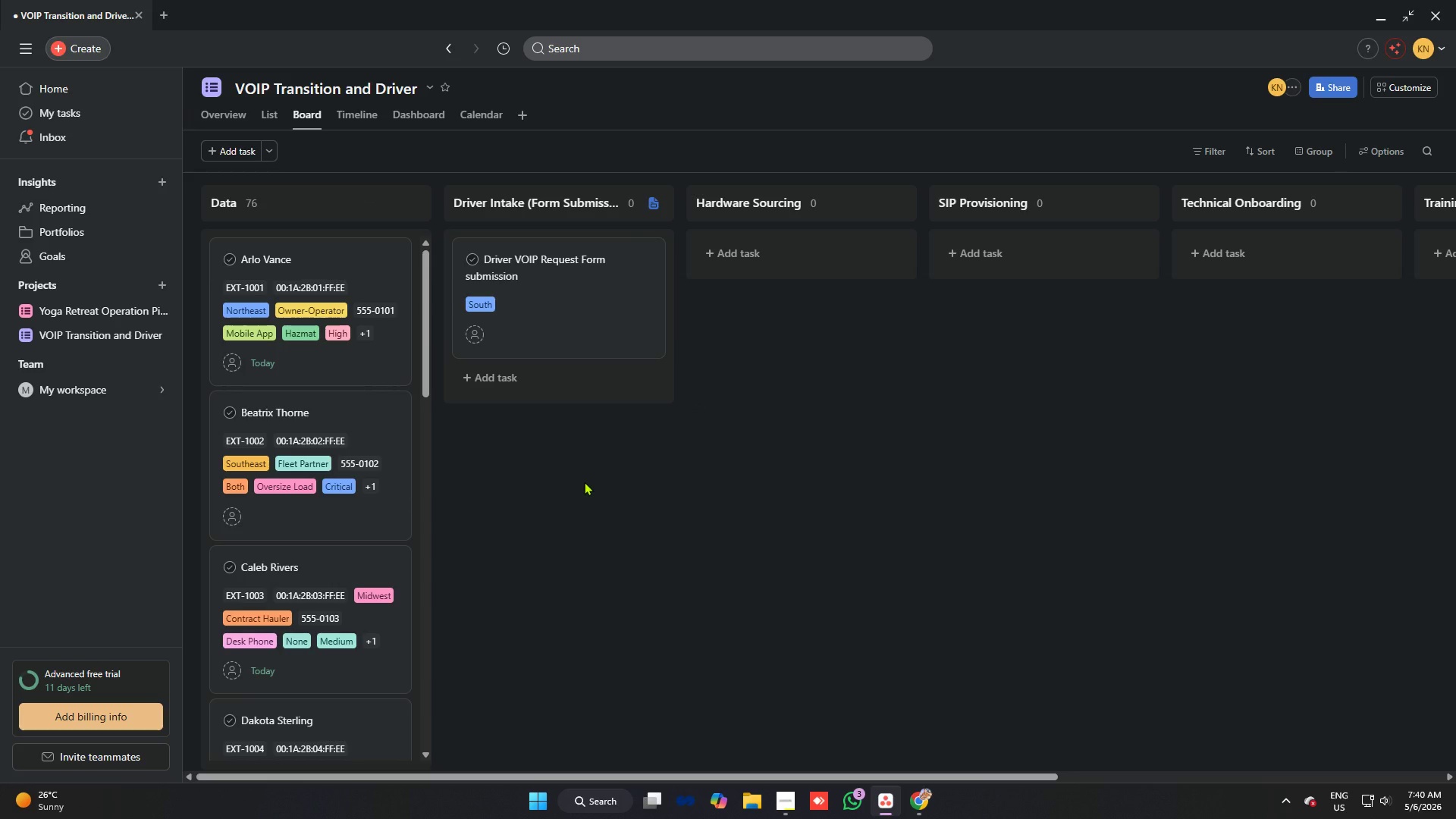 
left_click([584, 482])
 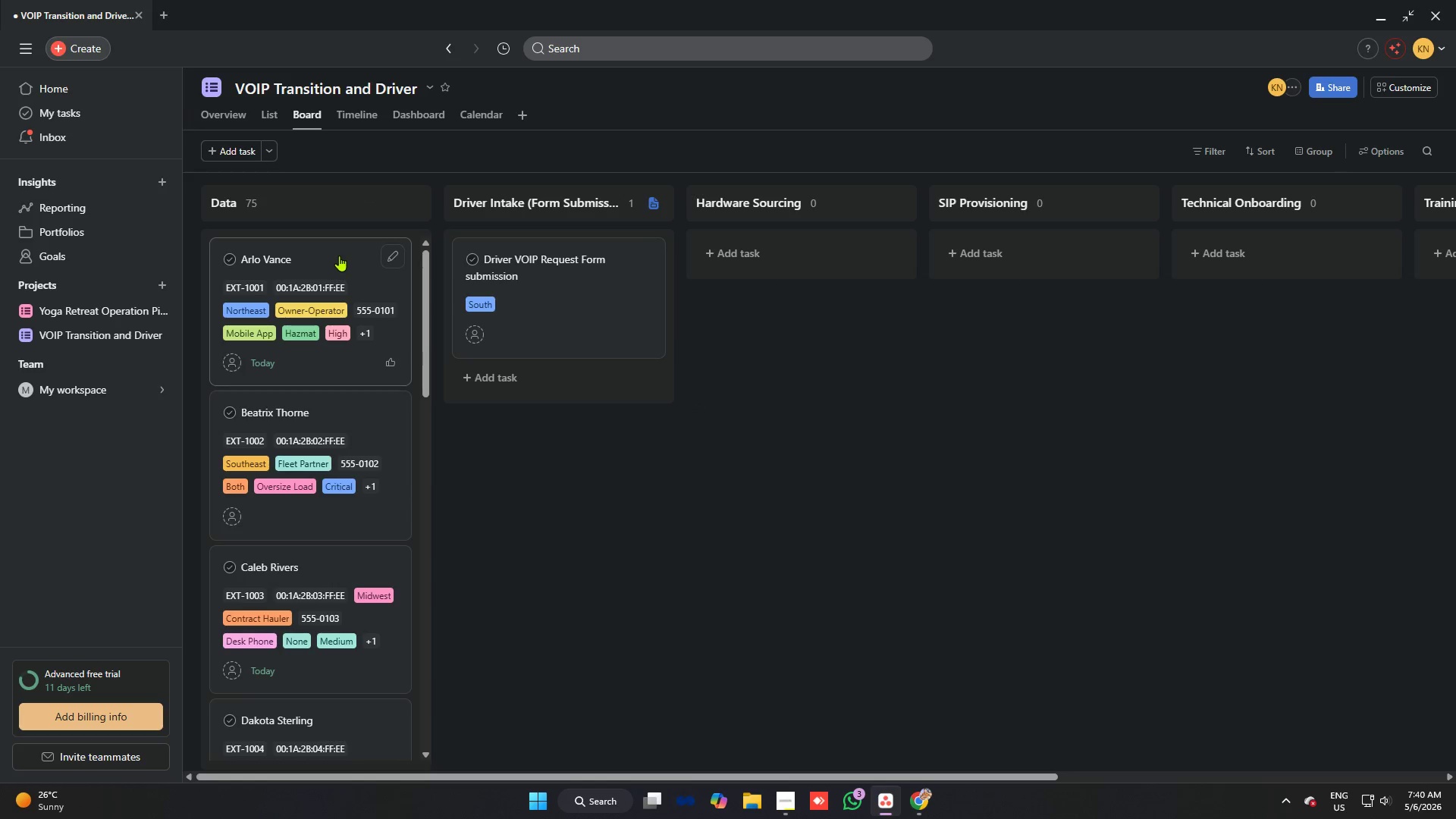 
left_click_drag(start_coordinate=[334, 254], to_coordinate=[340, 254])
 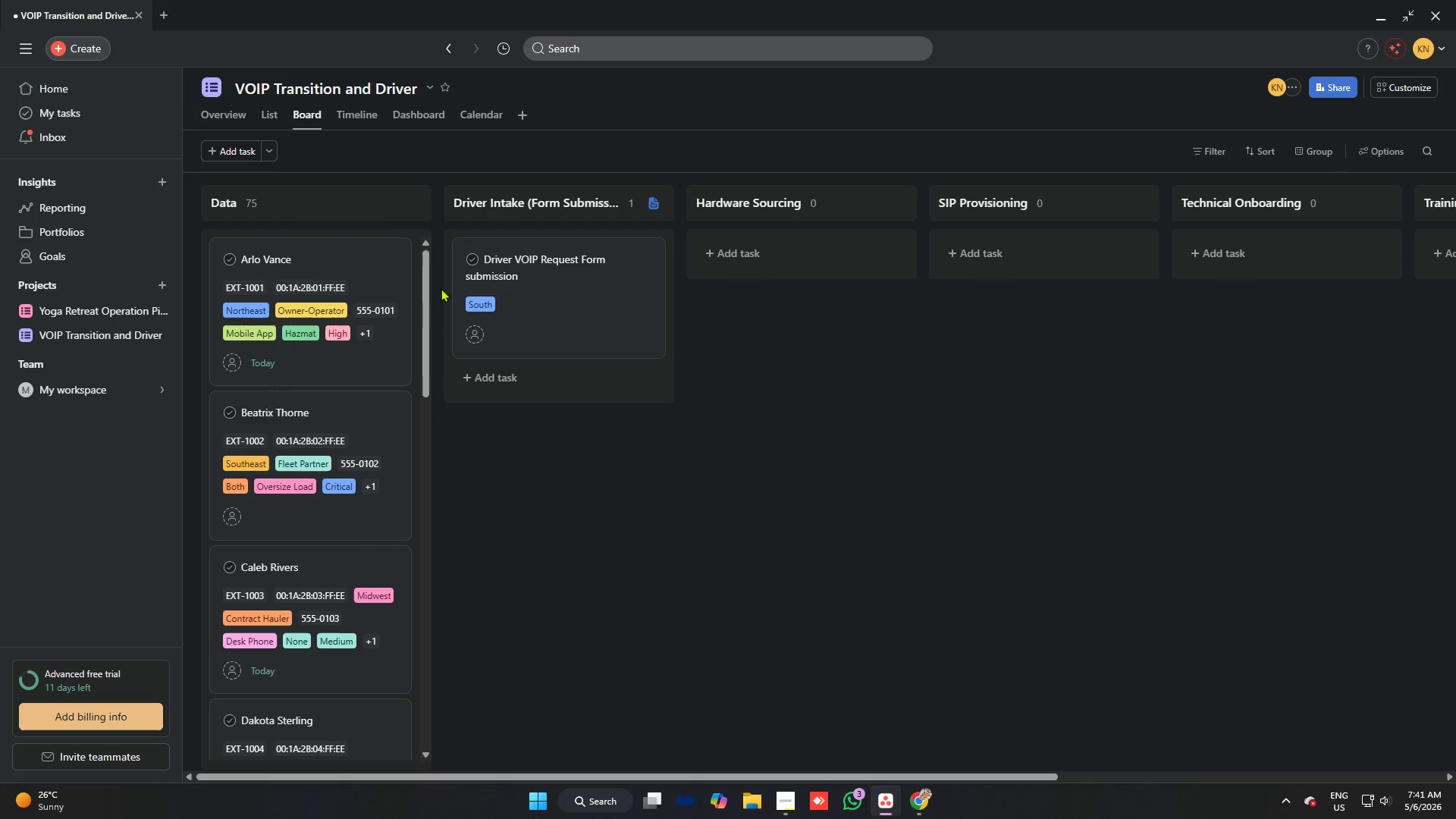 
hold_key(key=ControlLeft, duration=6.42)
left_click([344, 259])
 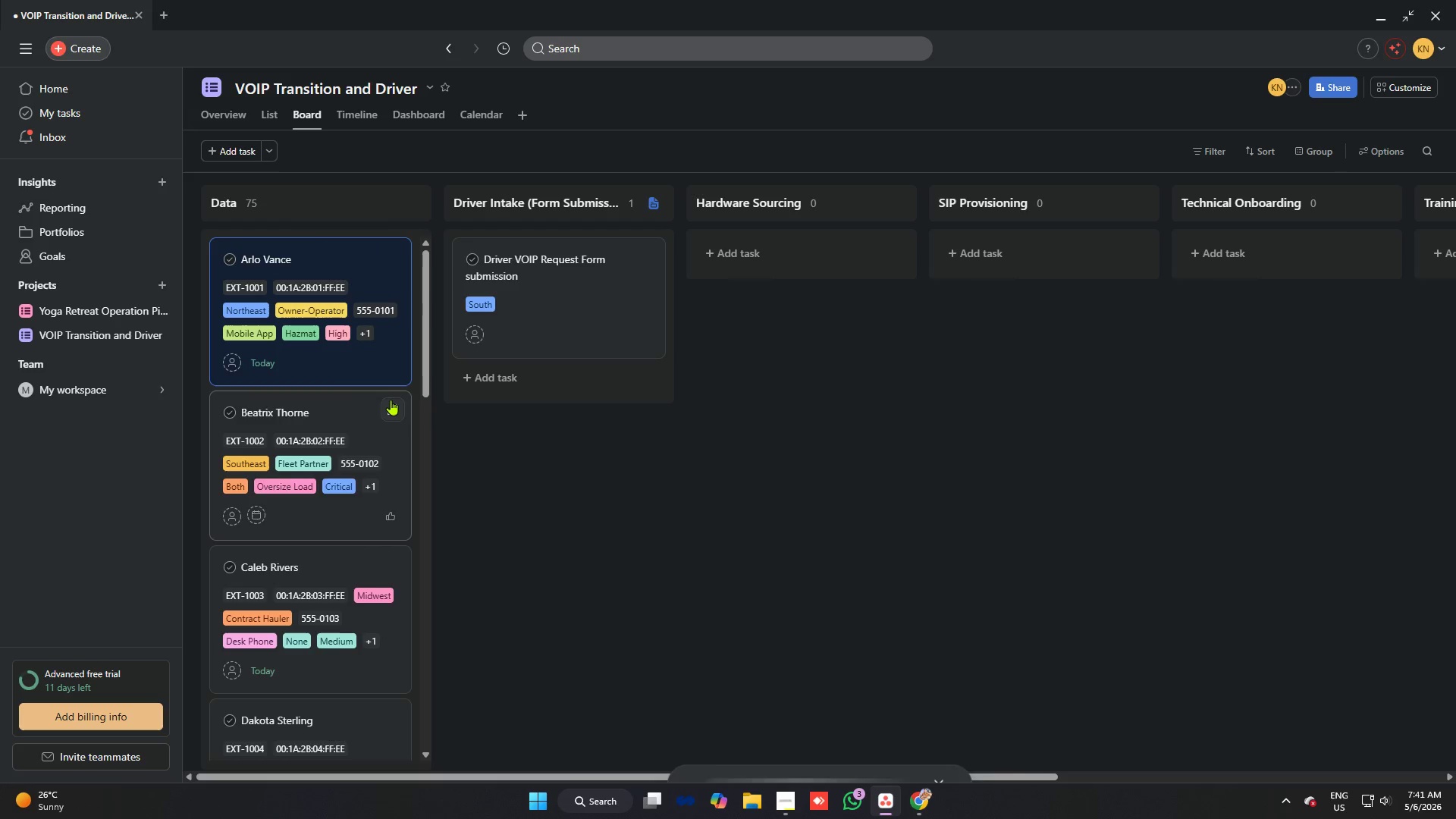 
left_click([391, 400])
 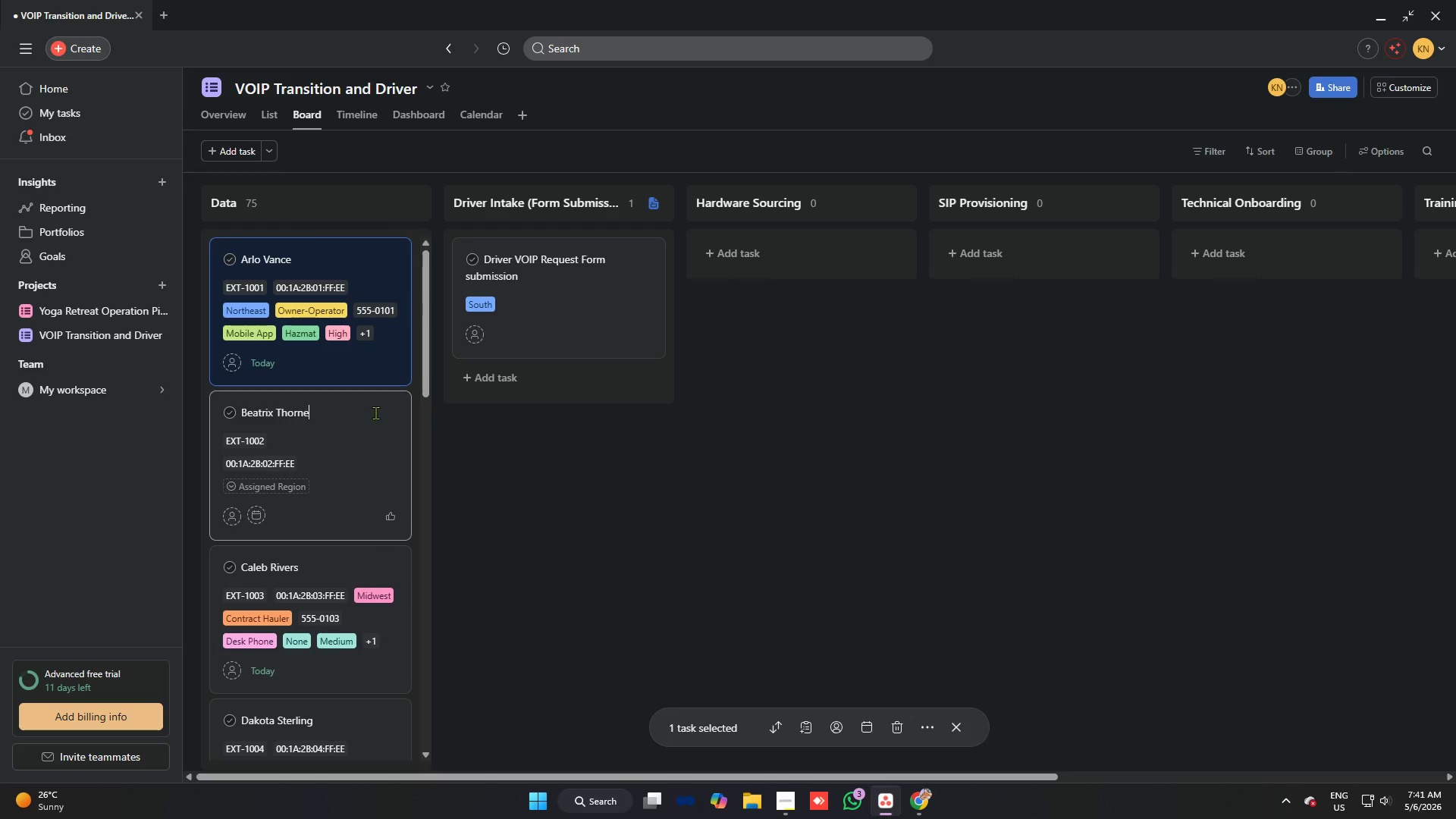 
left_click([465, 436])
 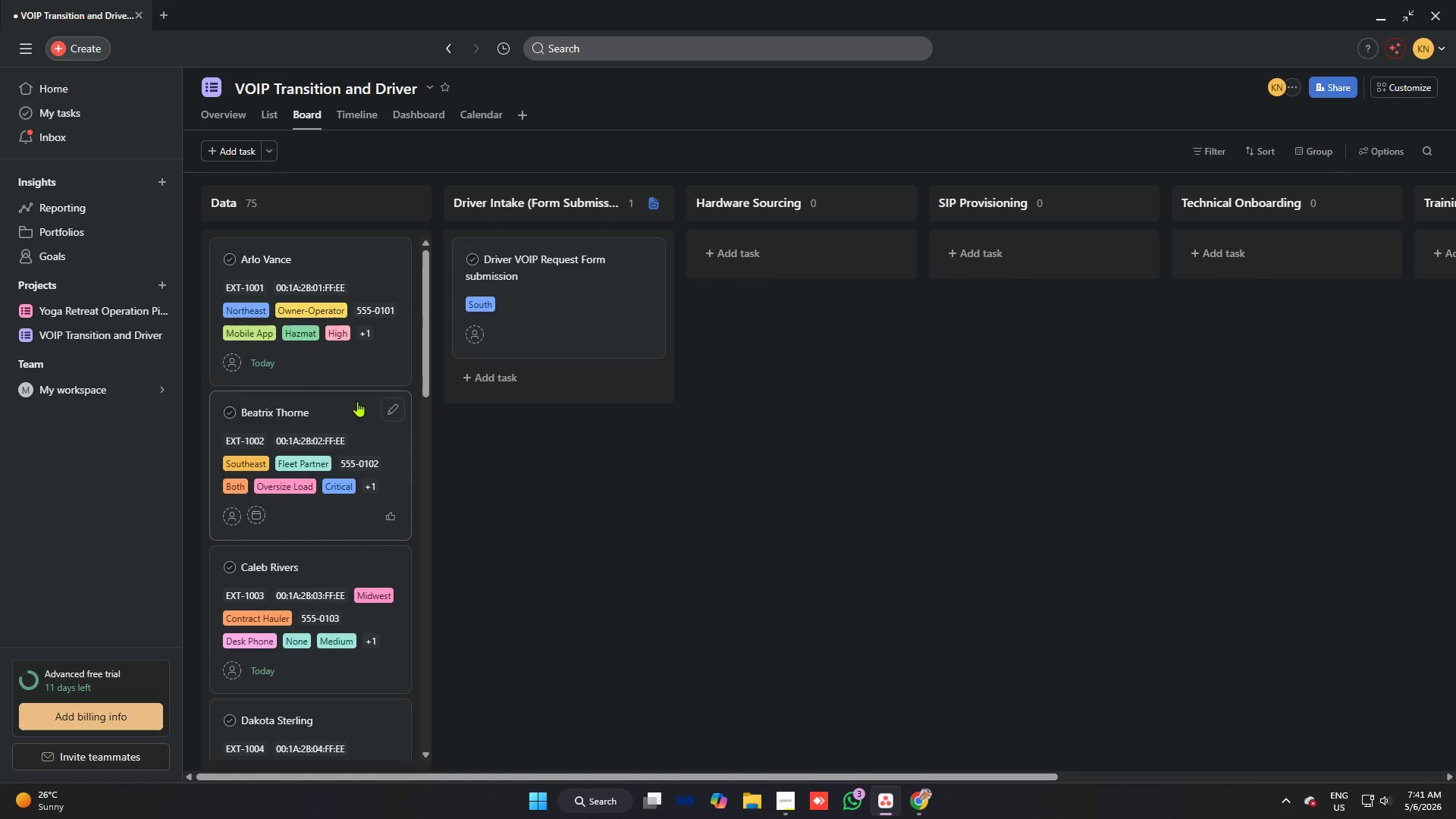 
left_click([352, 399])
 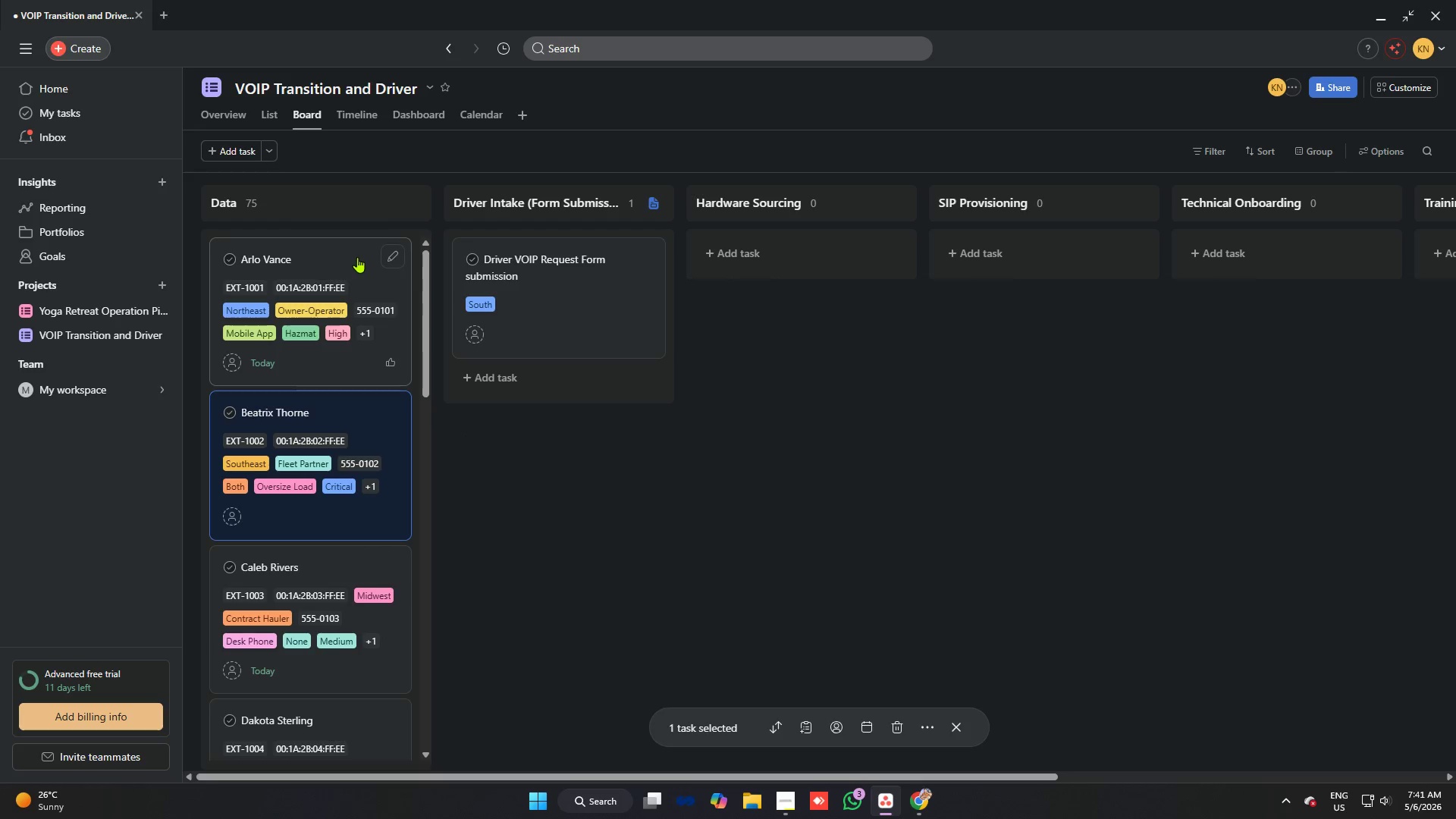 
left_click([357, 256])
 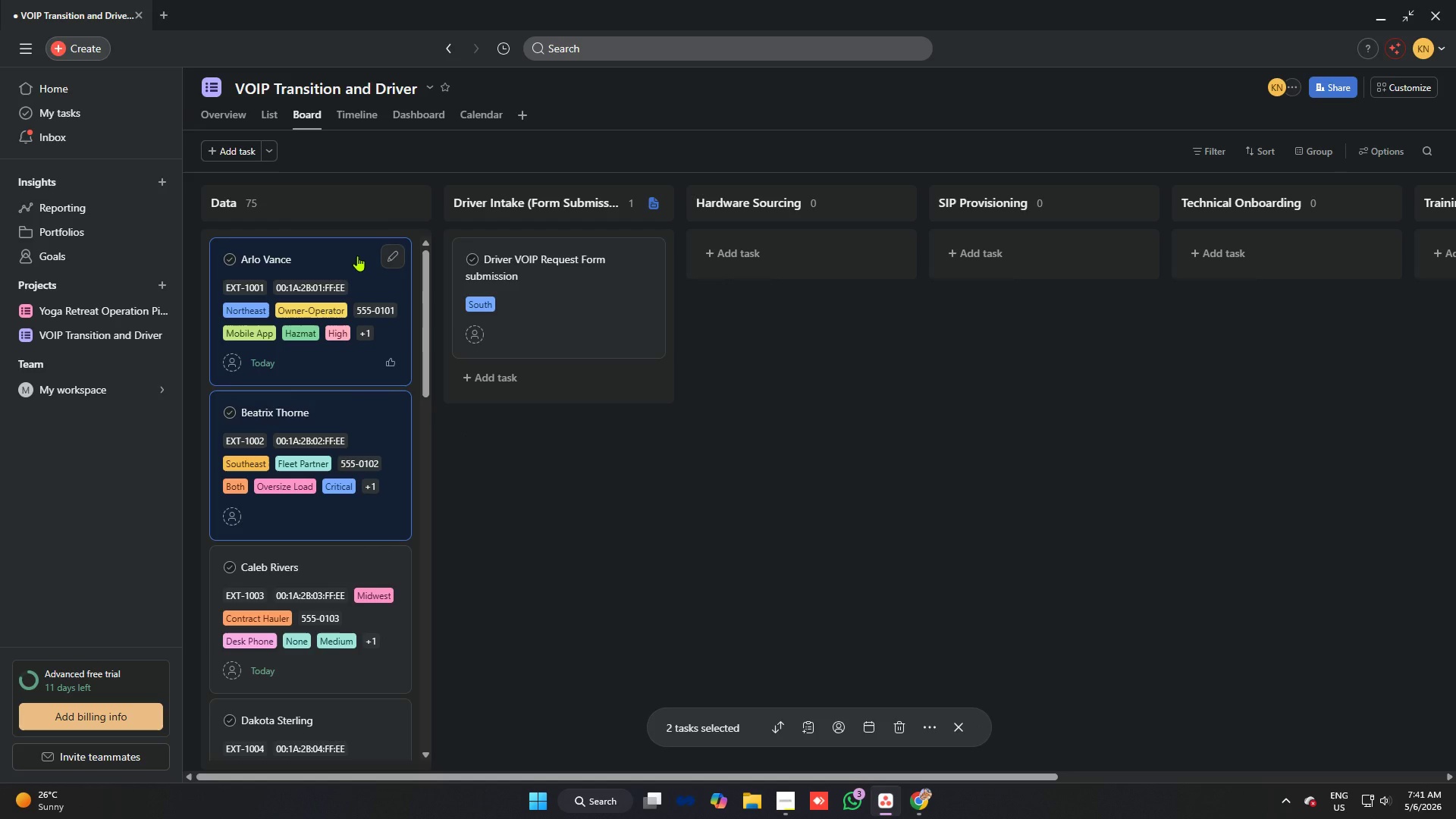 
right_click([357, 256])
 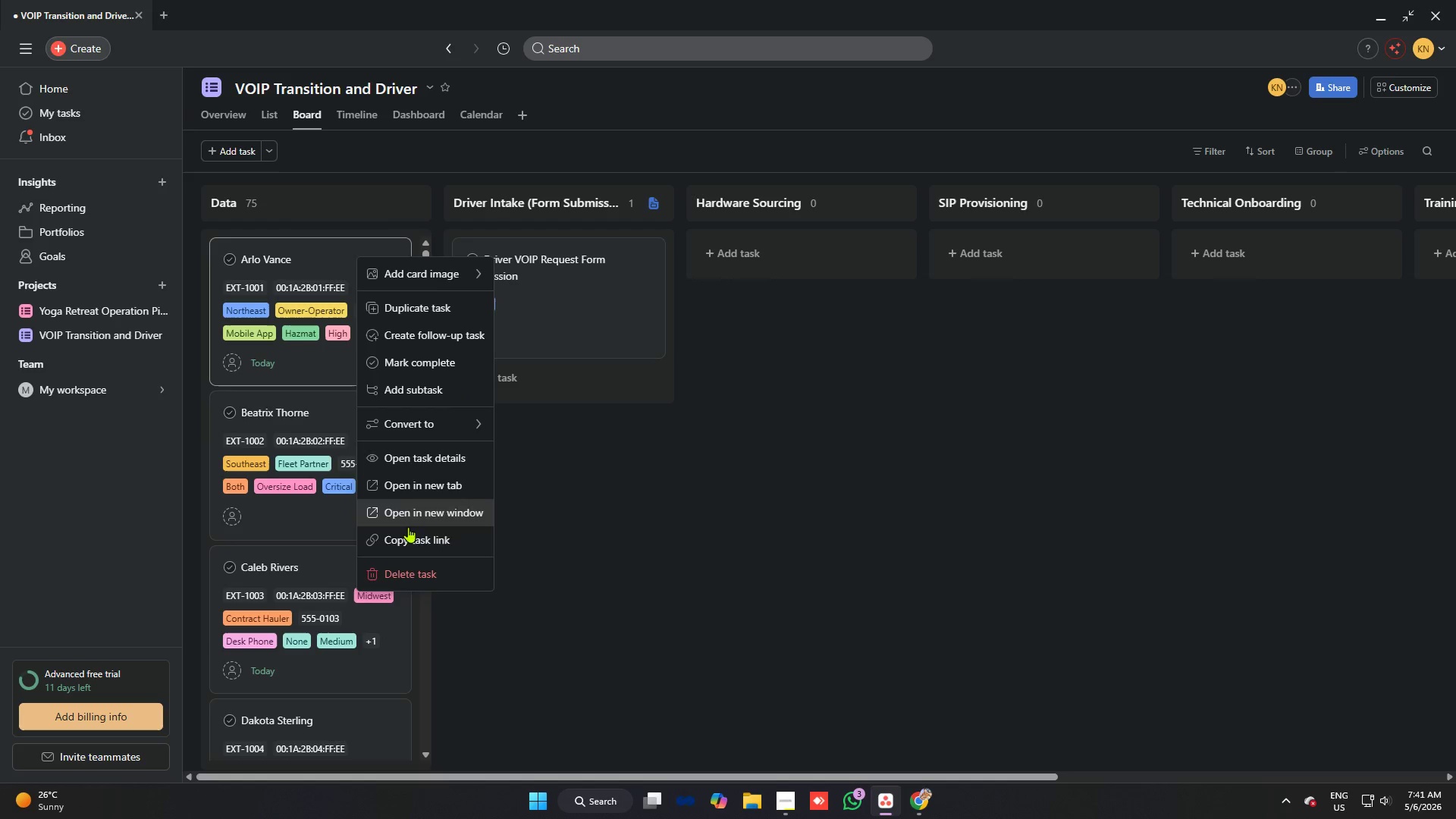 
left_click([413, 534])
 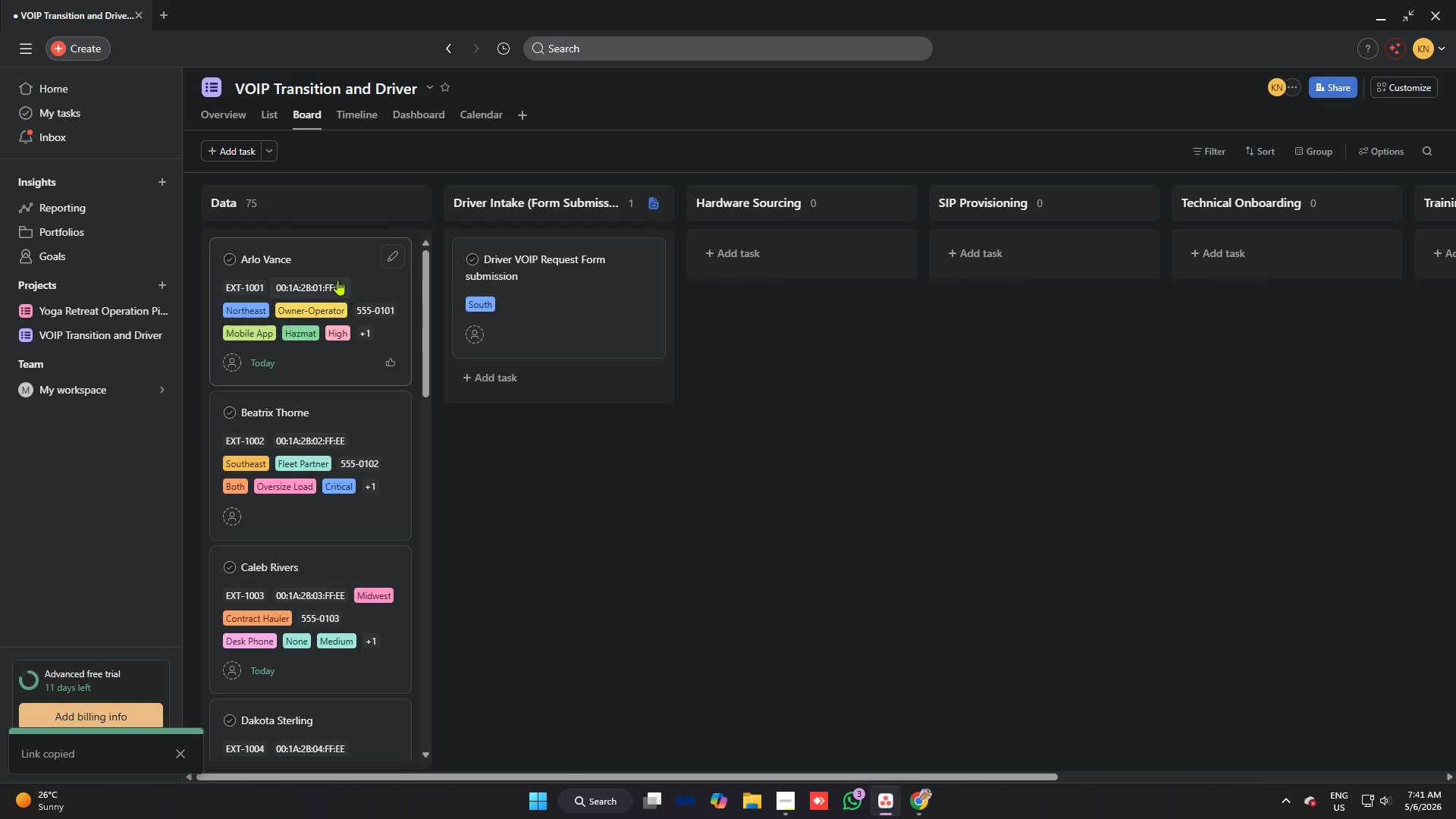 
hold_key(key=ControlLeft, duration=5.83)
left_click([321, 253])
 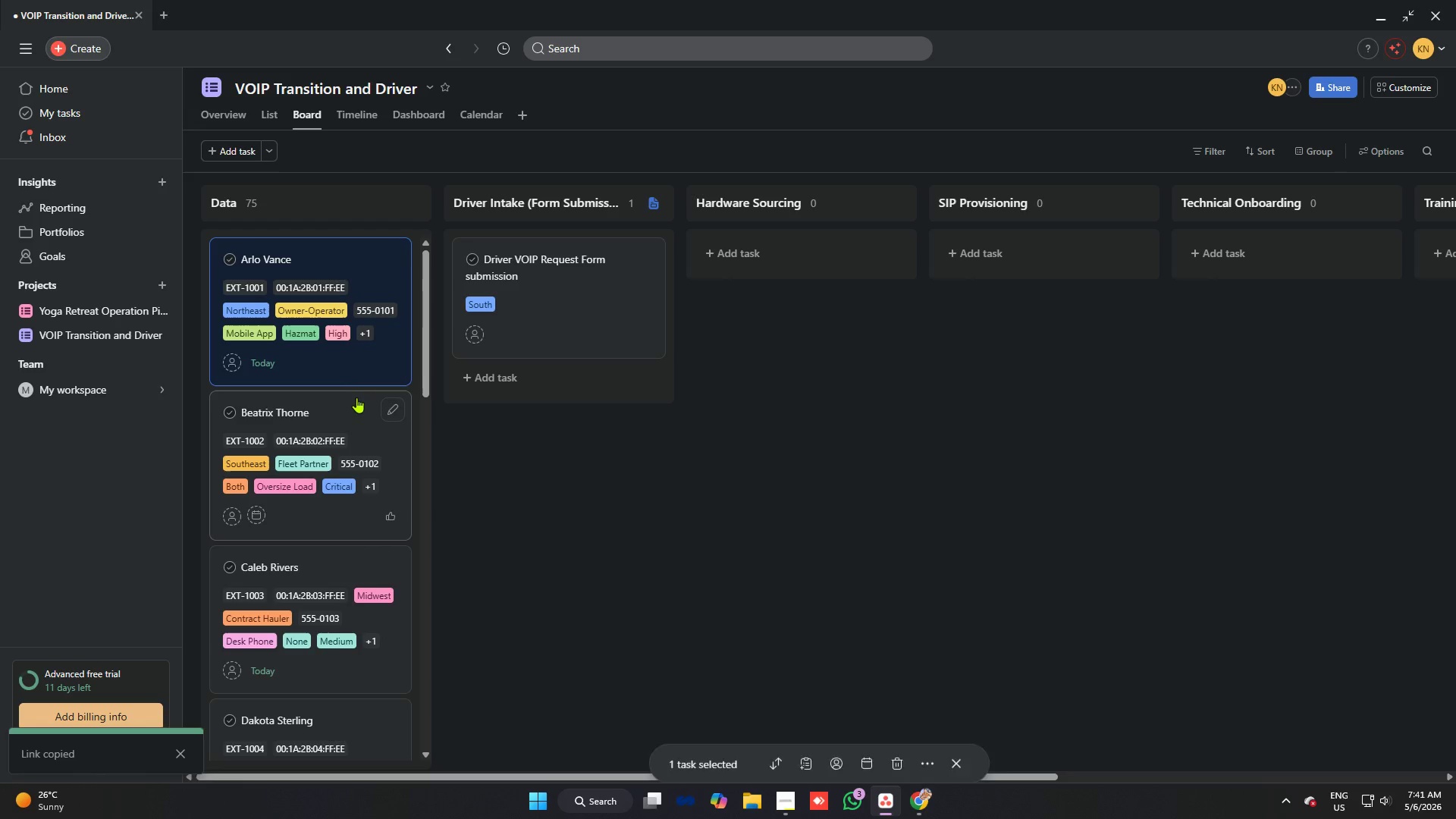 
left_click([356, 397])
 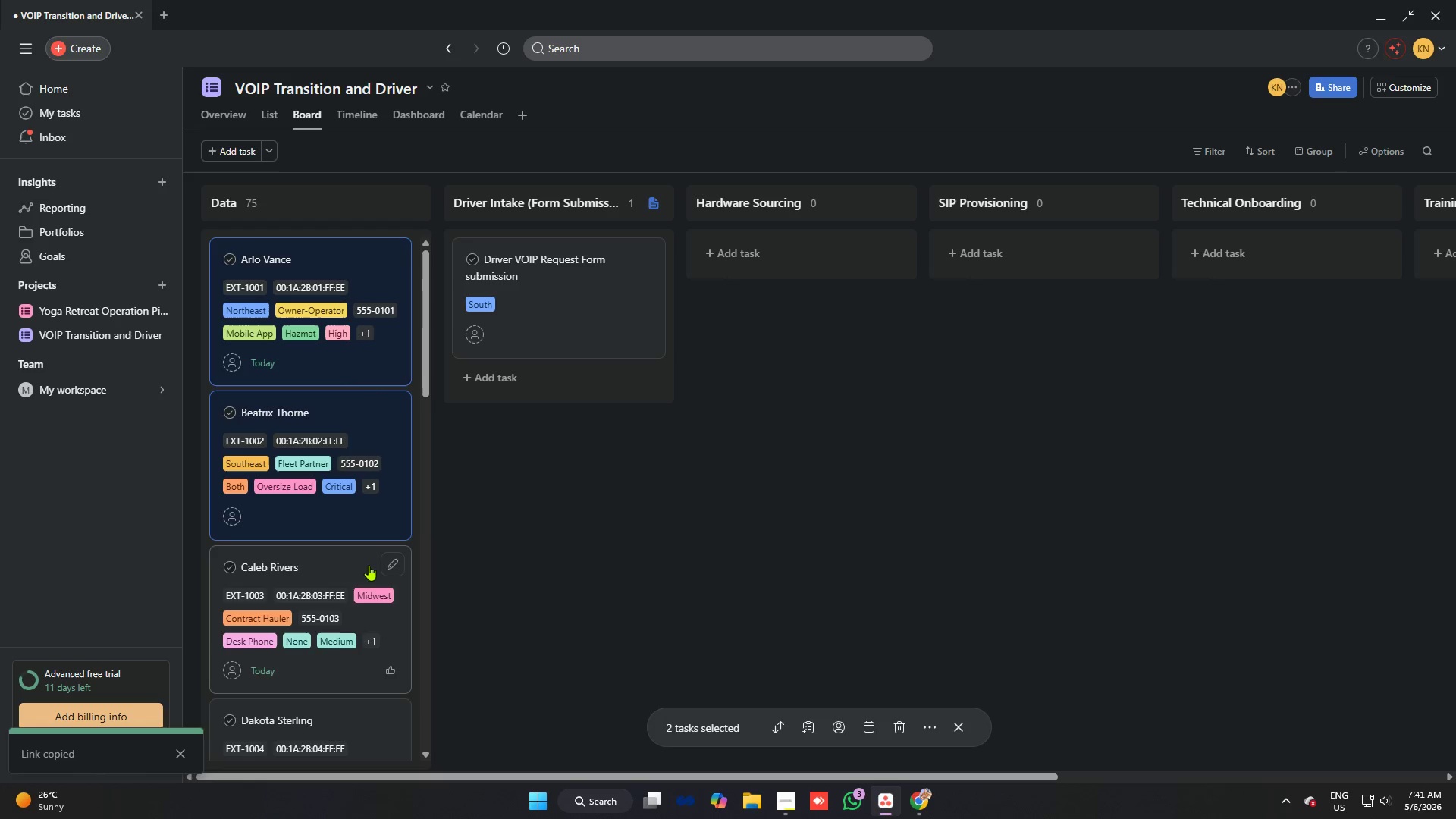 
left_click([357, 559])
 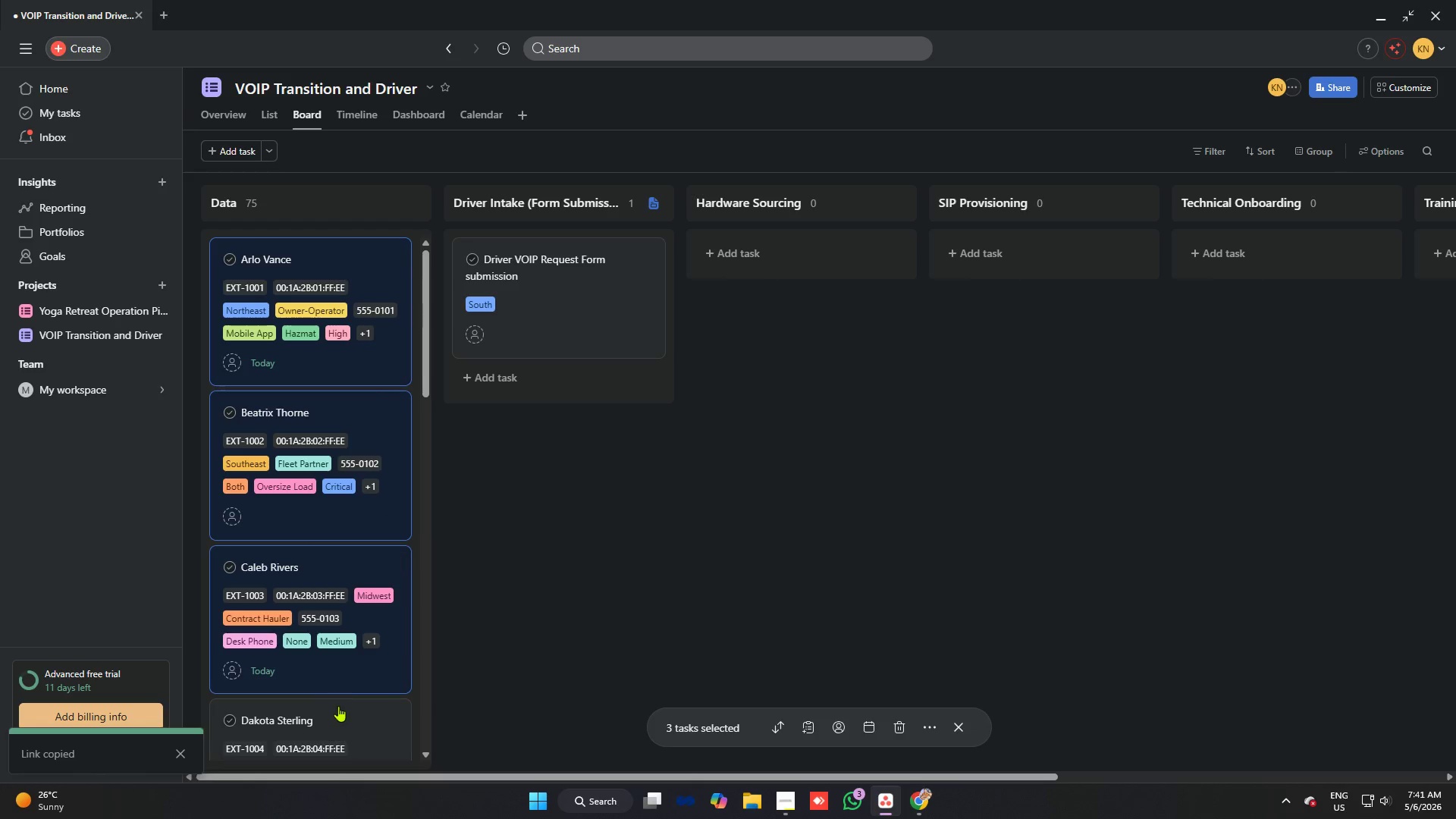 
left_click([339, 707])
 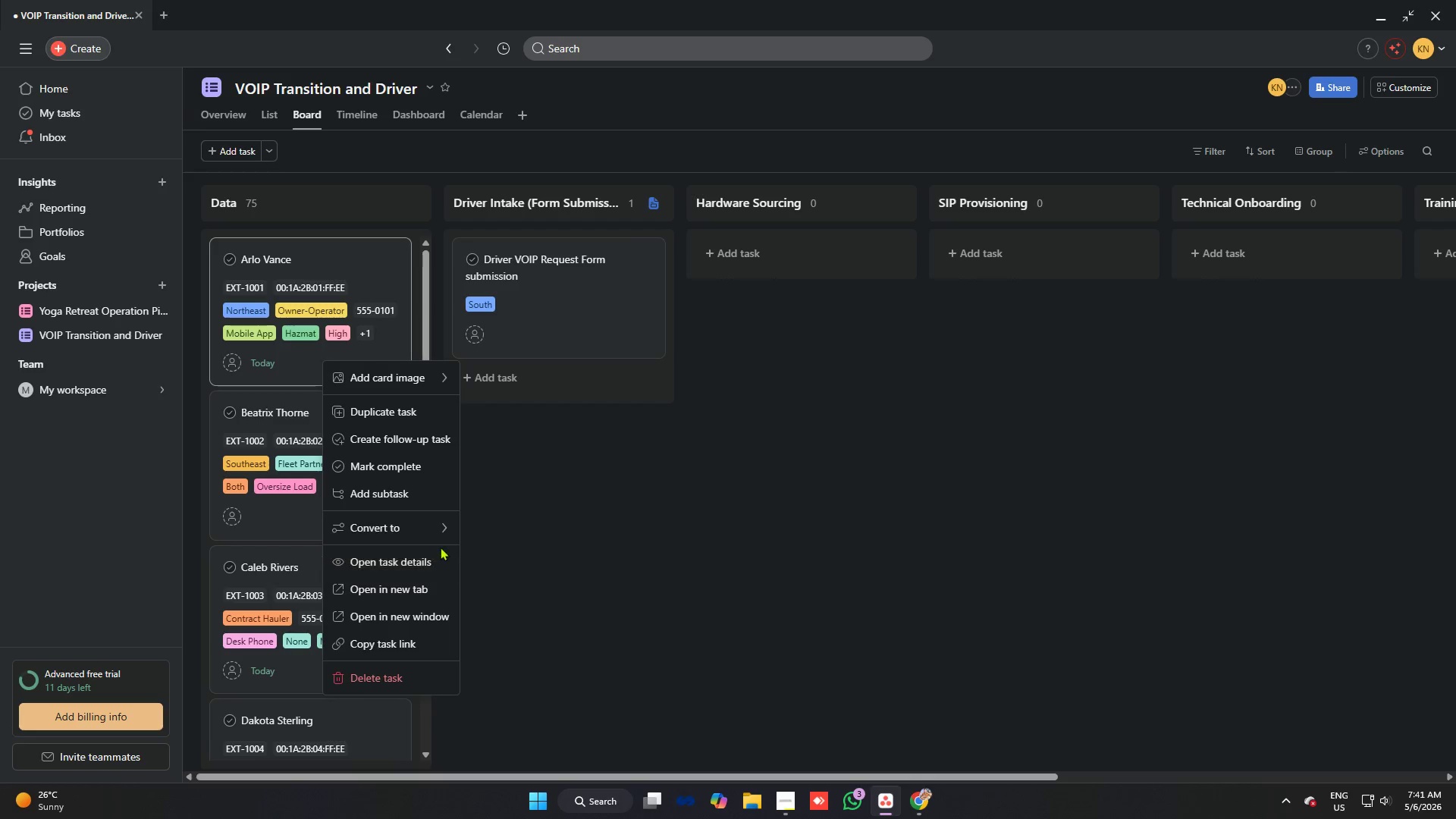 
wait(9.31)
 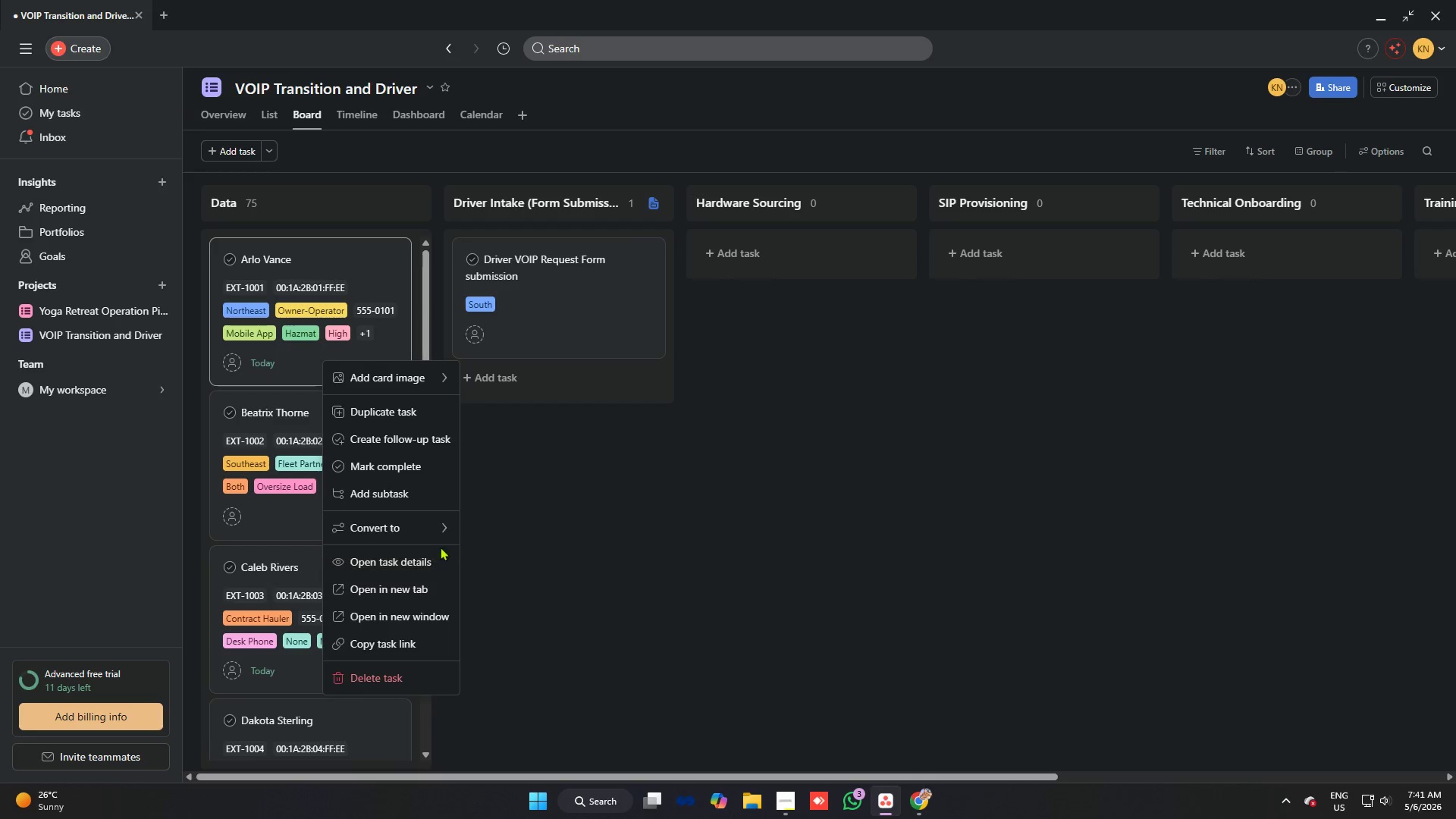 
left_click([419, 641])
 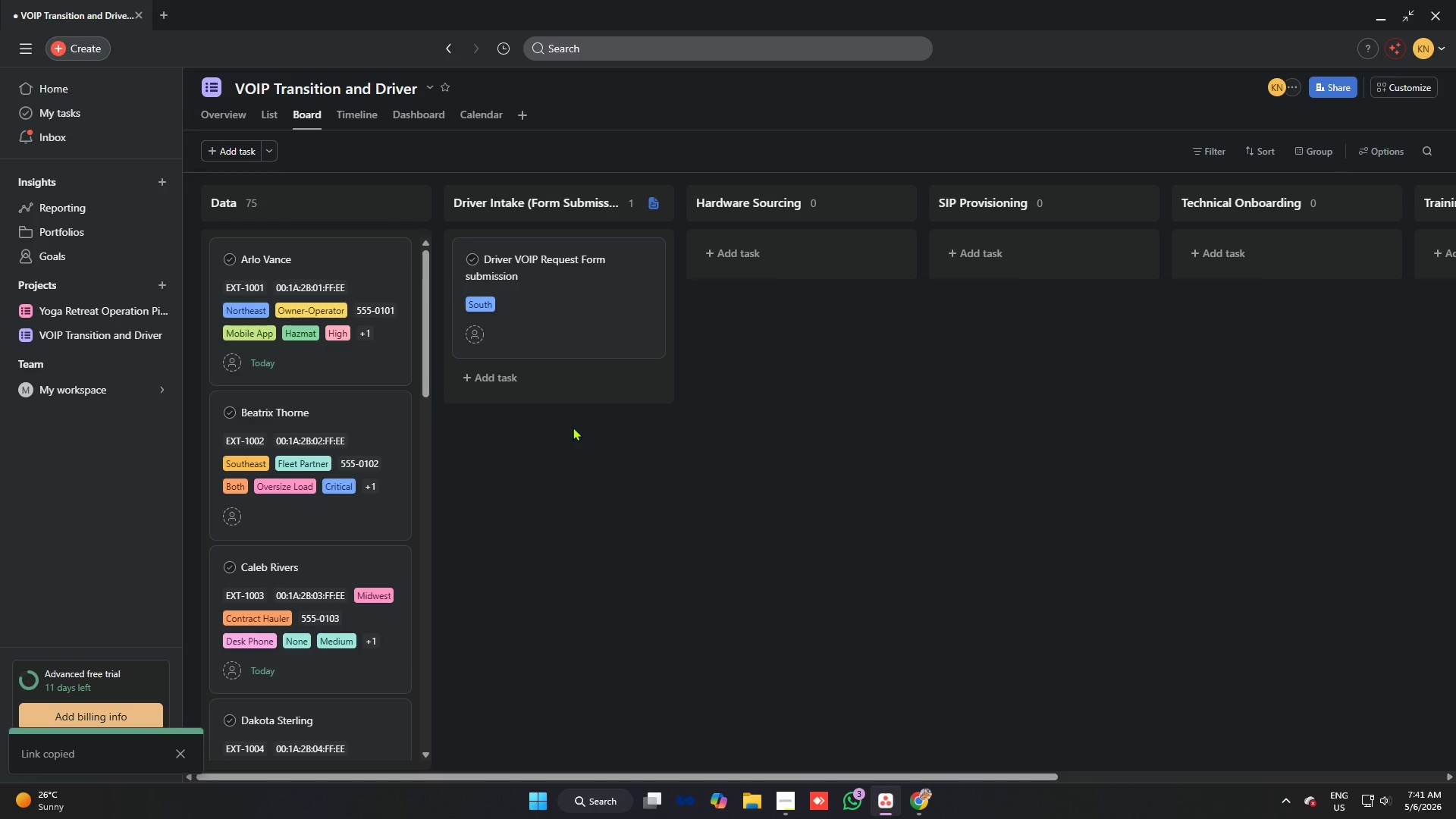 
left_click([573, 427])
 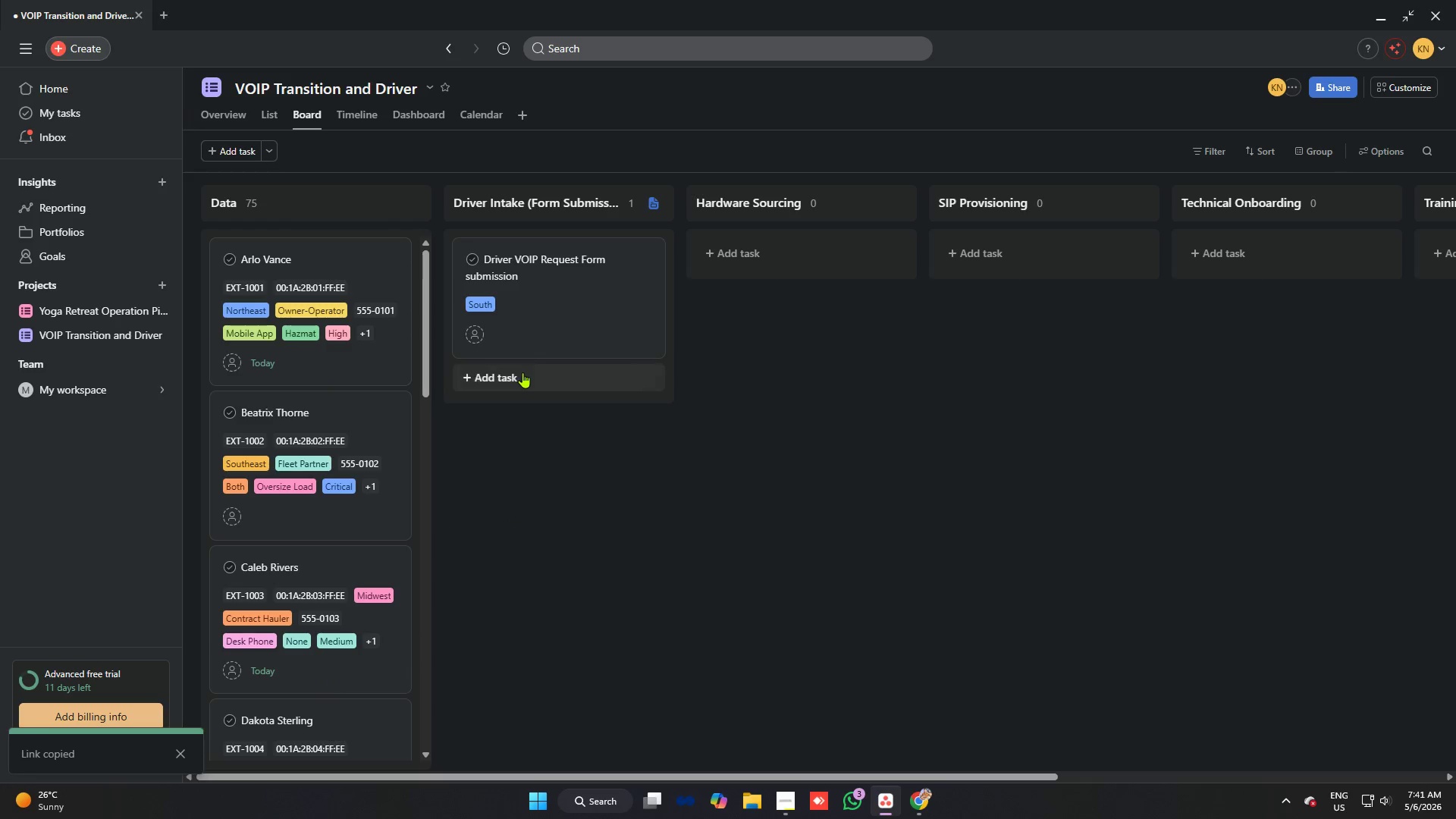 
left_click([522, 372])
 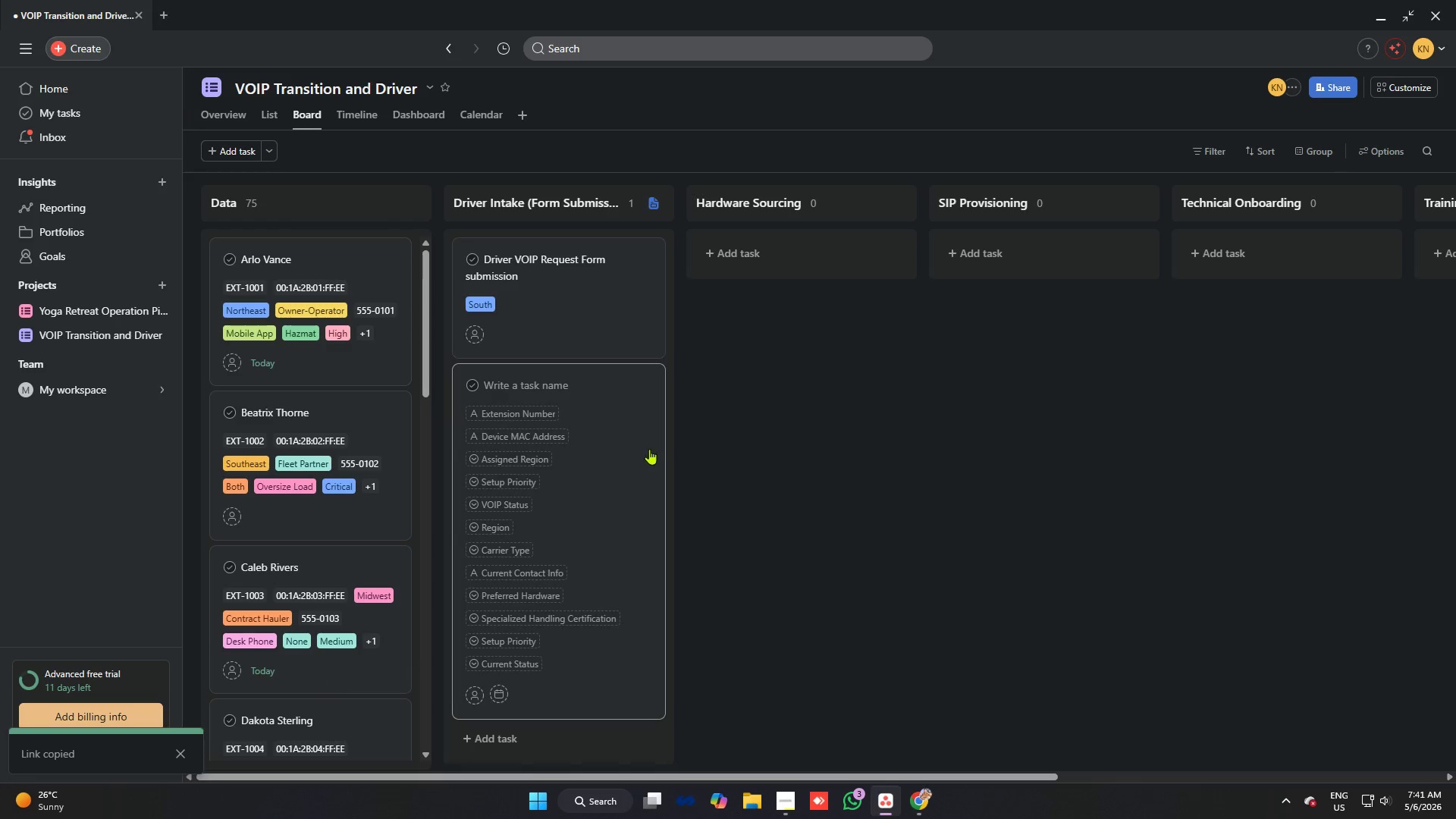 
key(Control+V)
 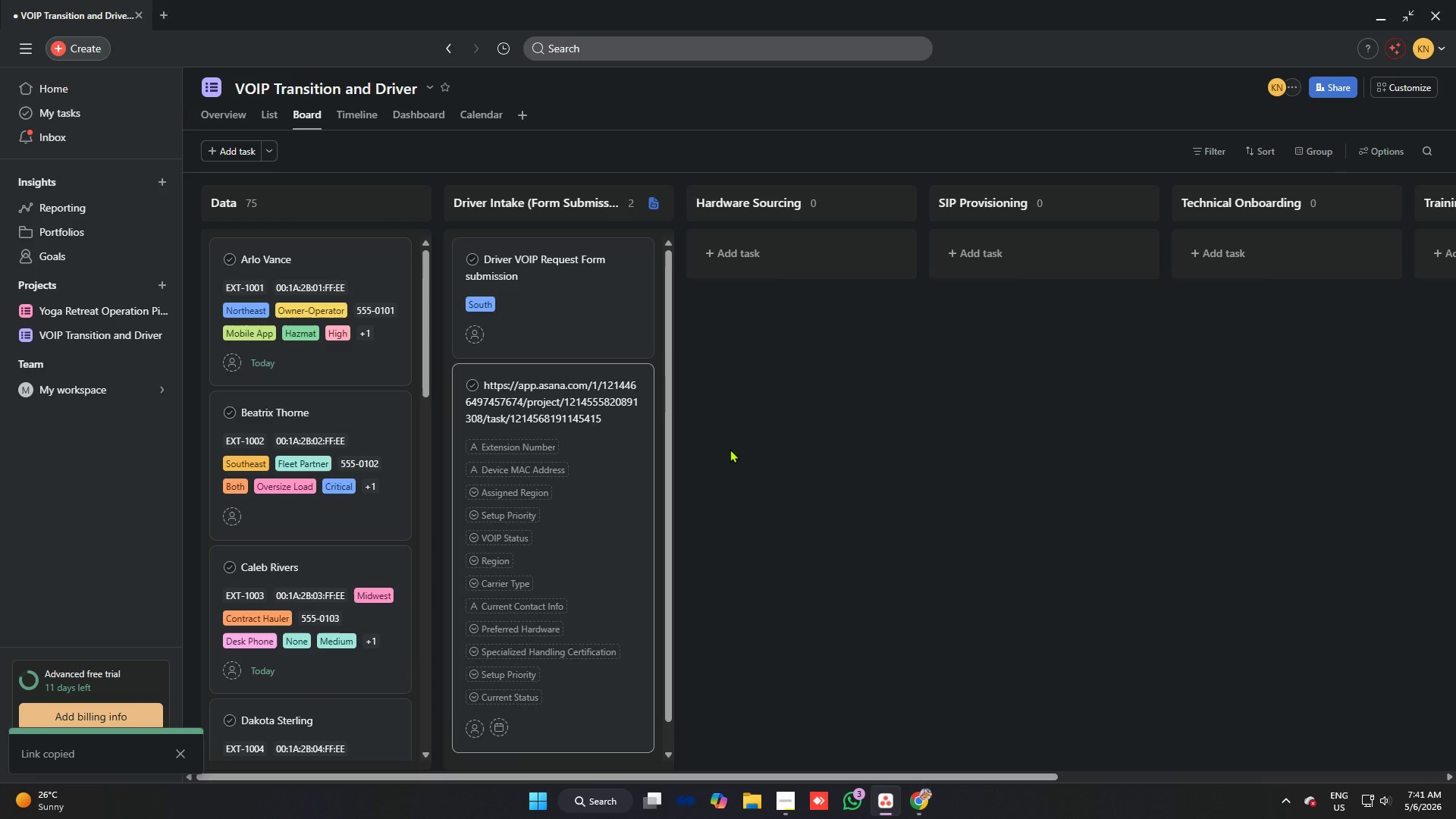 
key(Control+Z)
 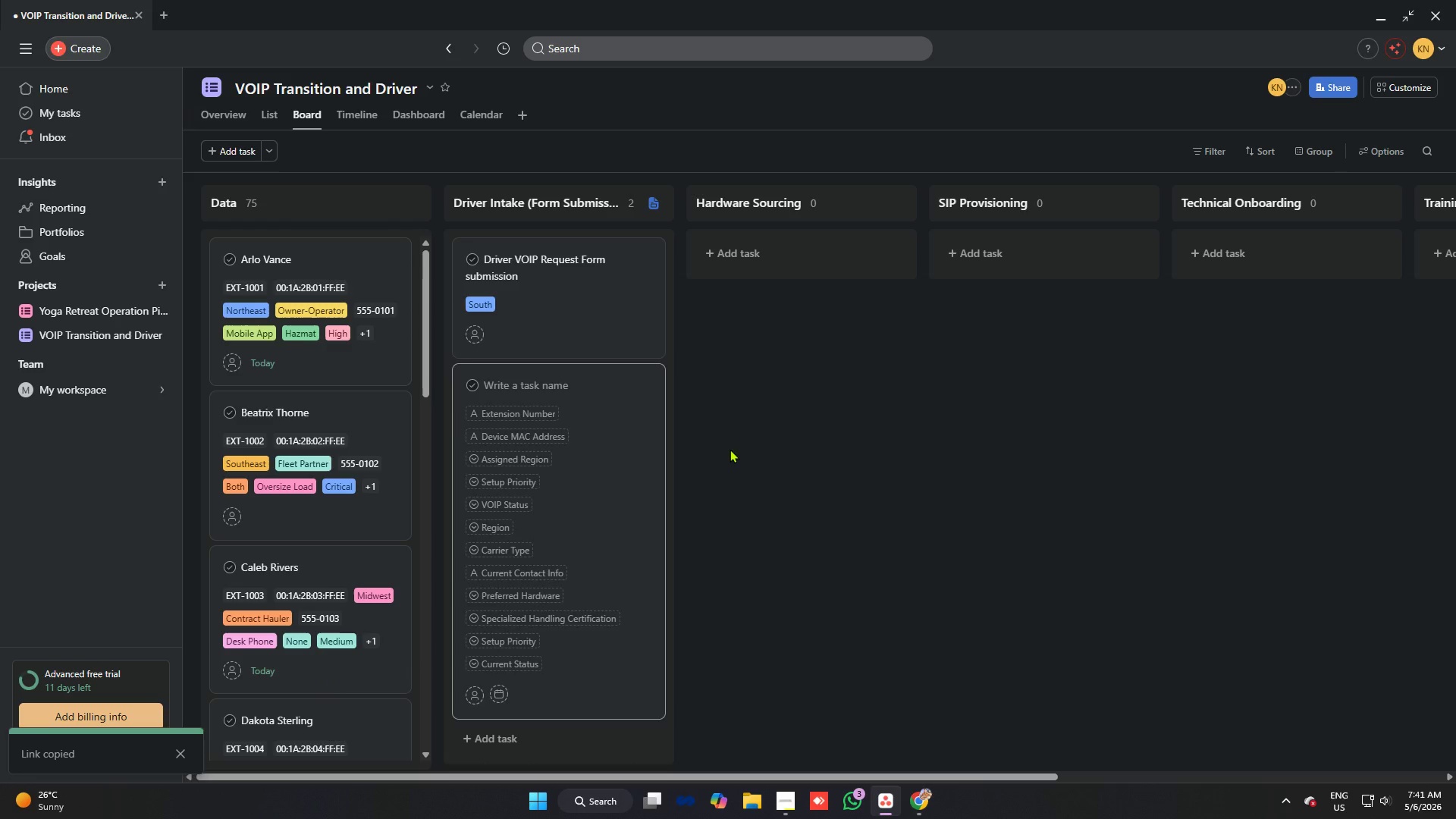 
left_click([730, 449])
 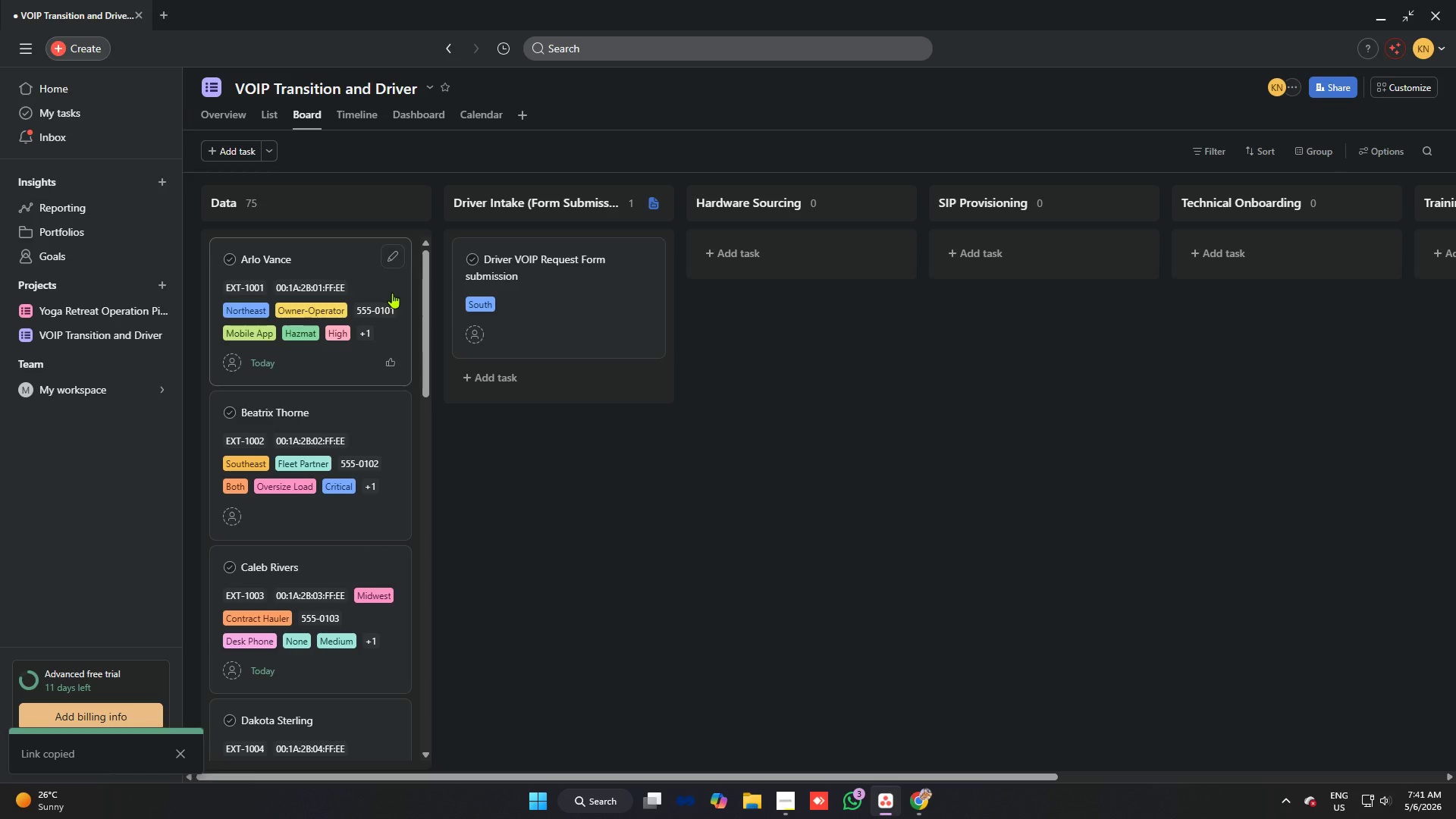 
right_click([350, 256])
 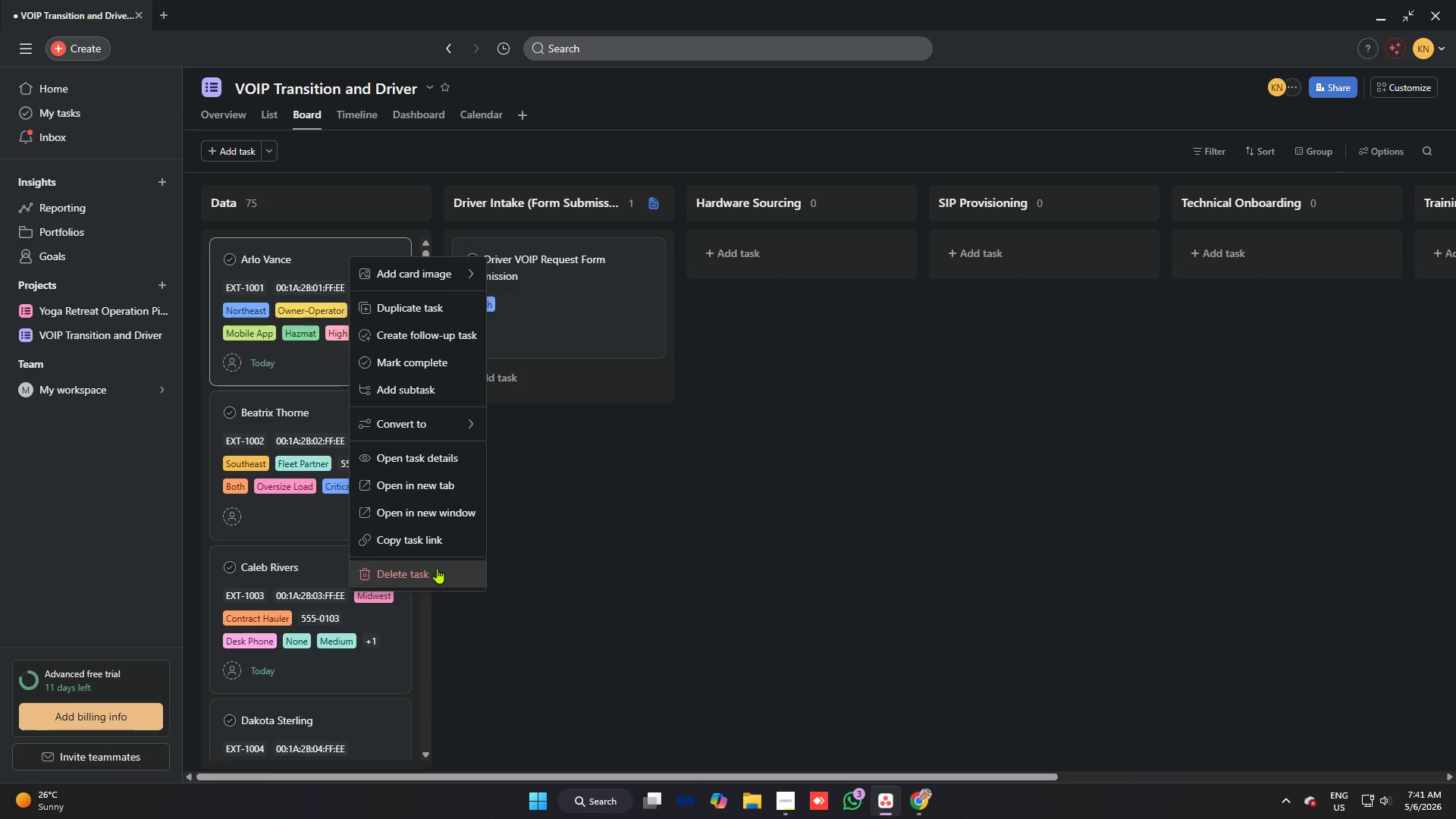 
left_click([655, 536])
 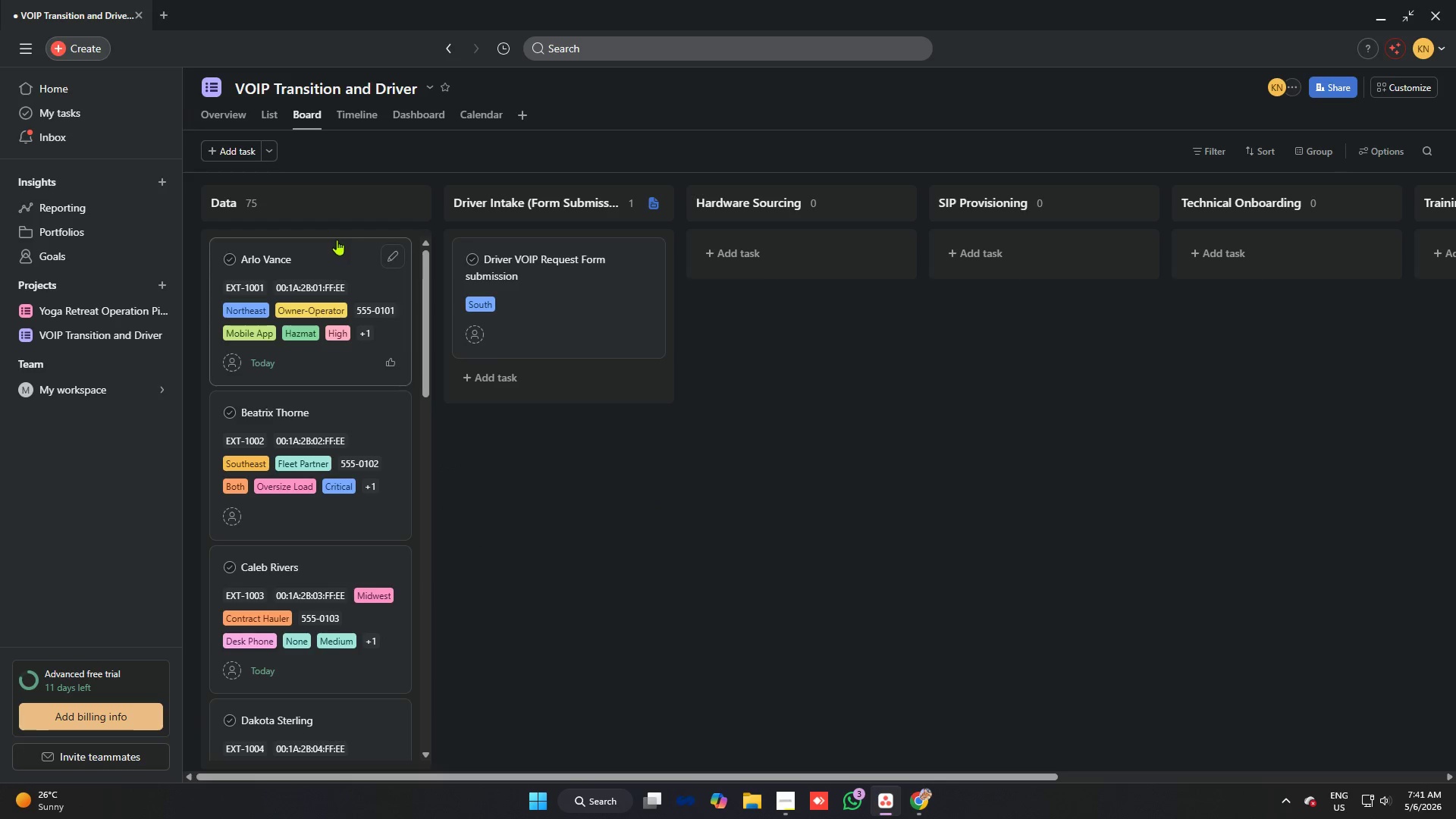 
left_click([417, 199])
 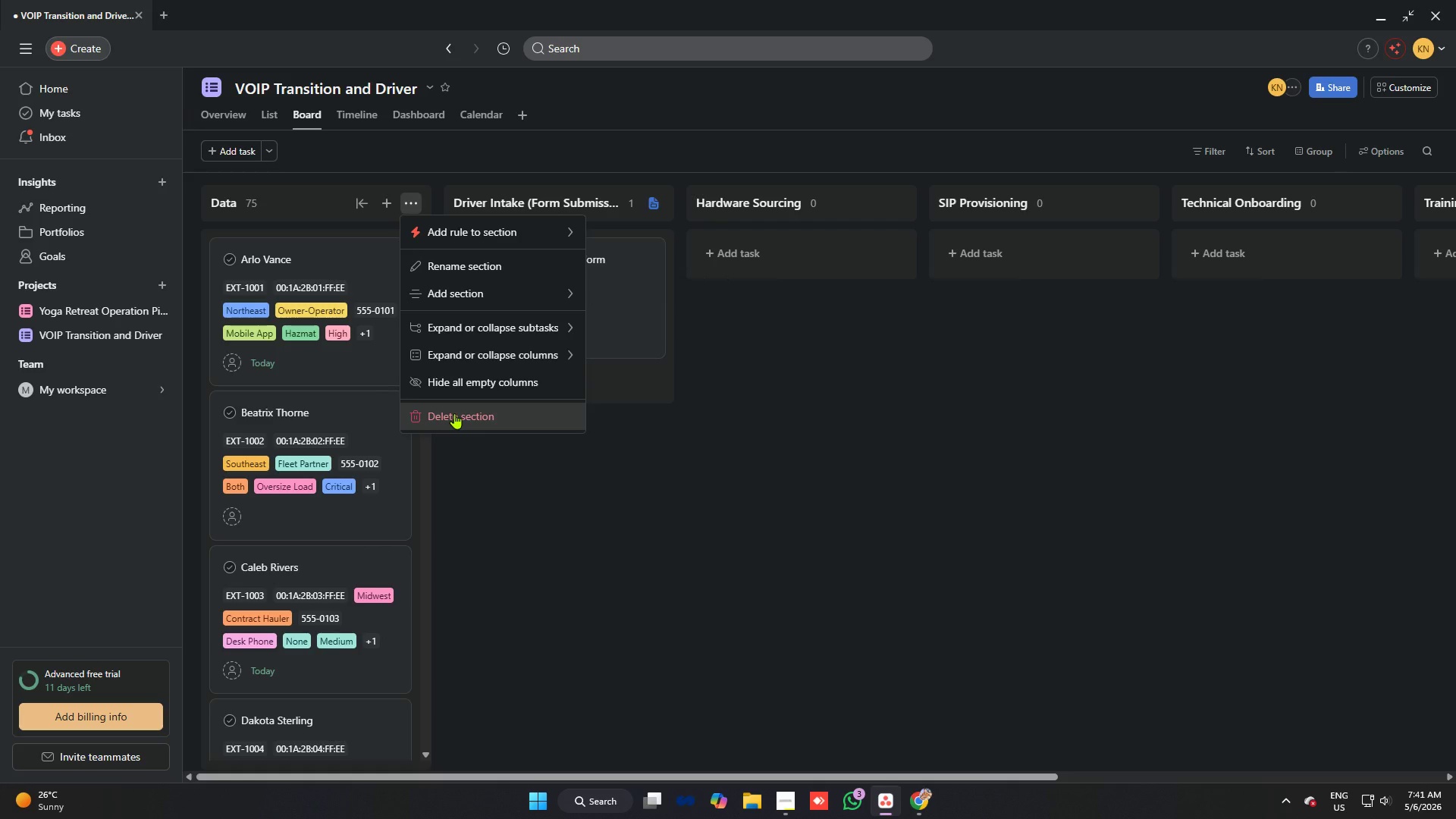 
left_click([454, 413])
 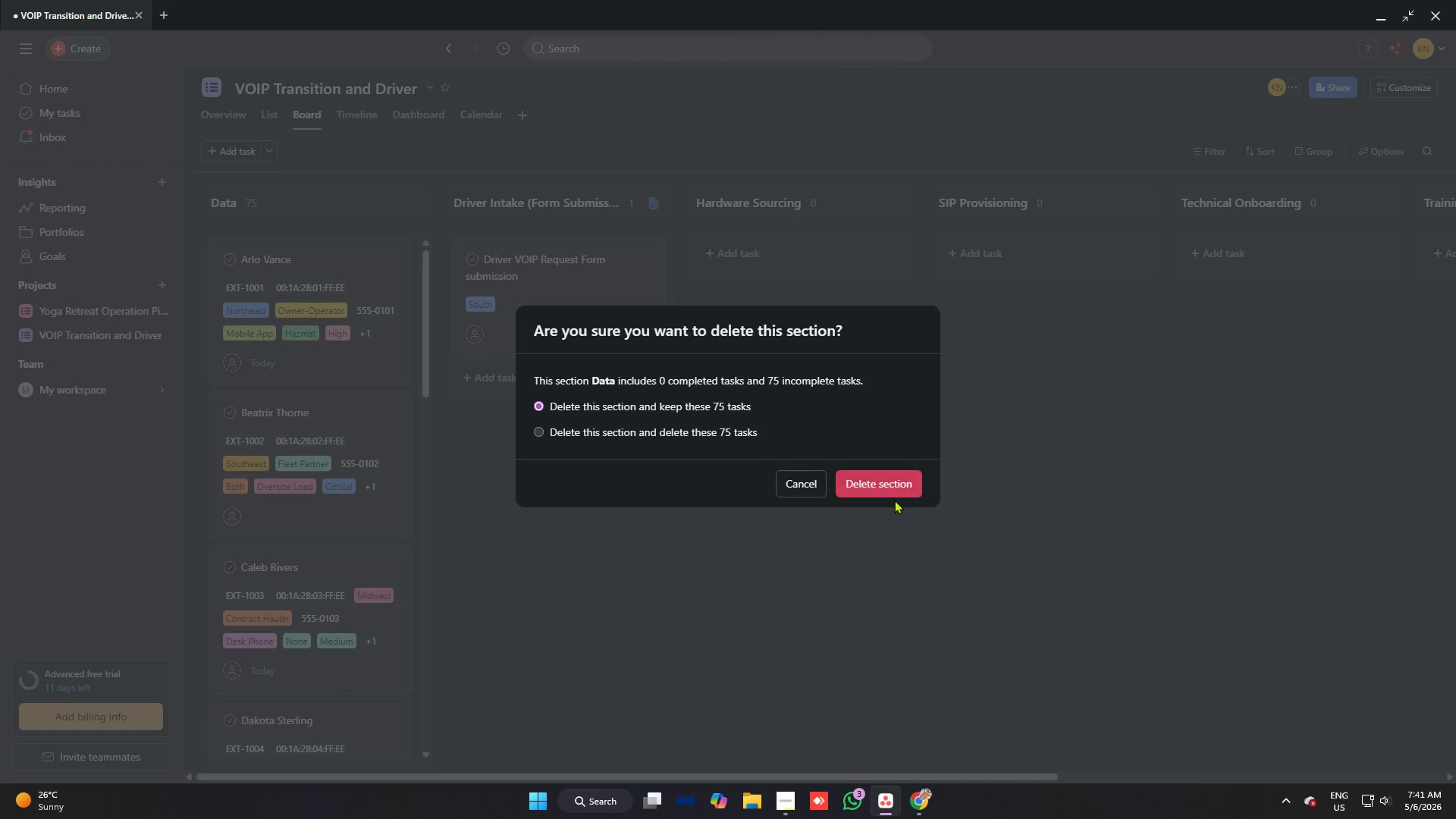 
wait(8.36)
 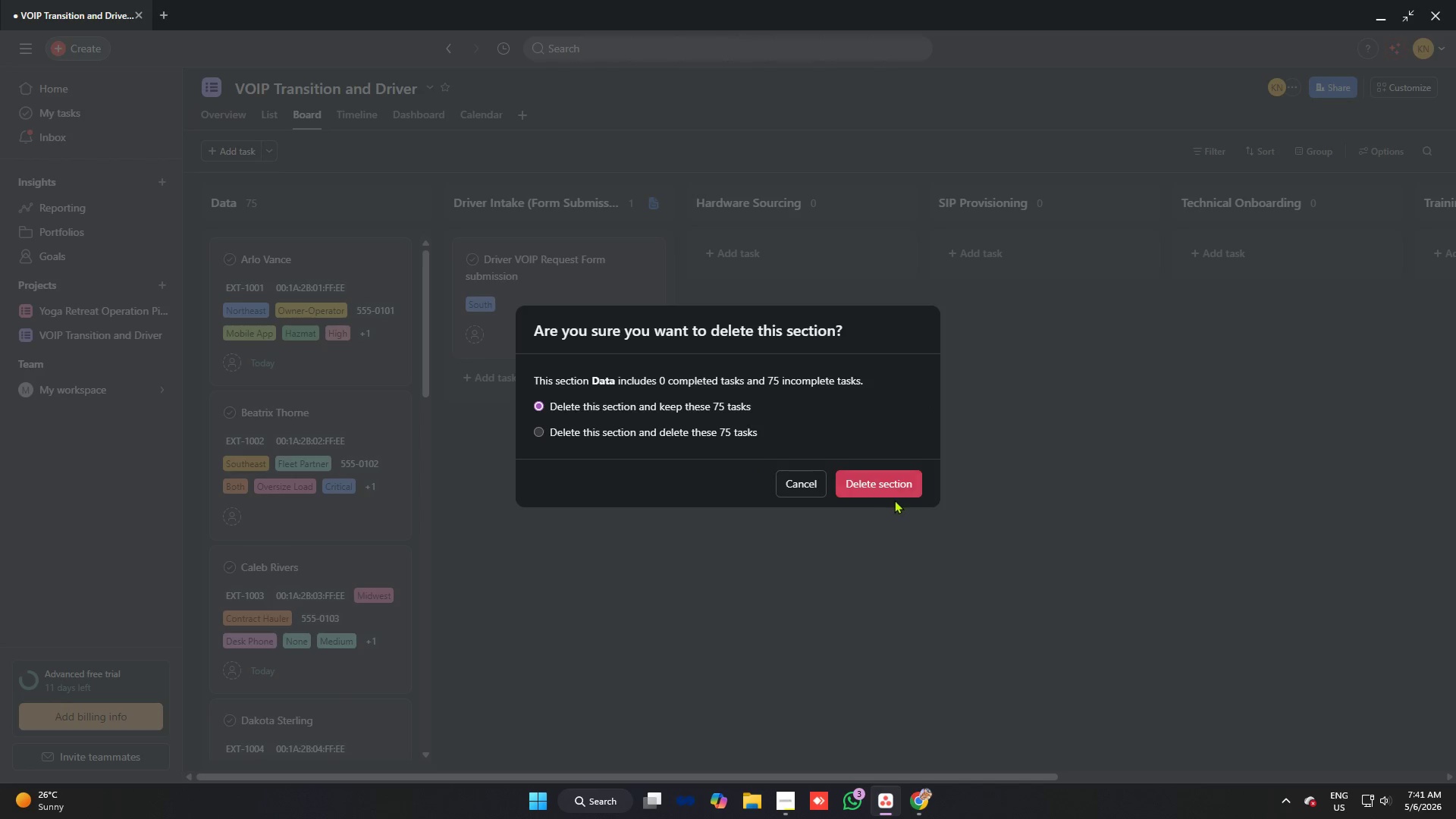 
left_click([538, 428])
 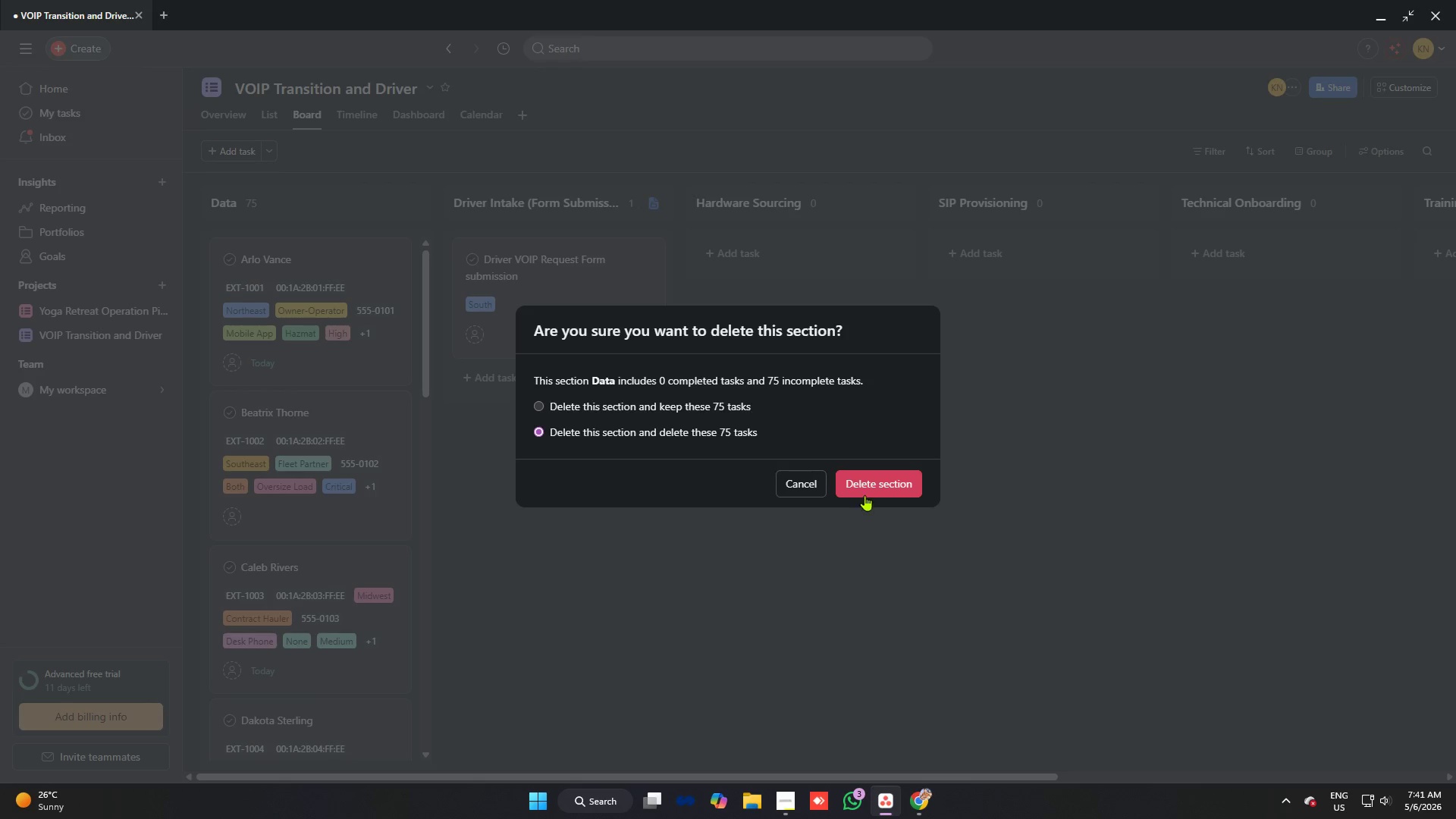 
left_click([865, 485])
 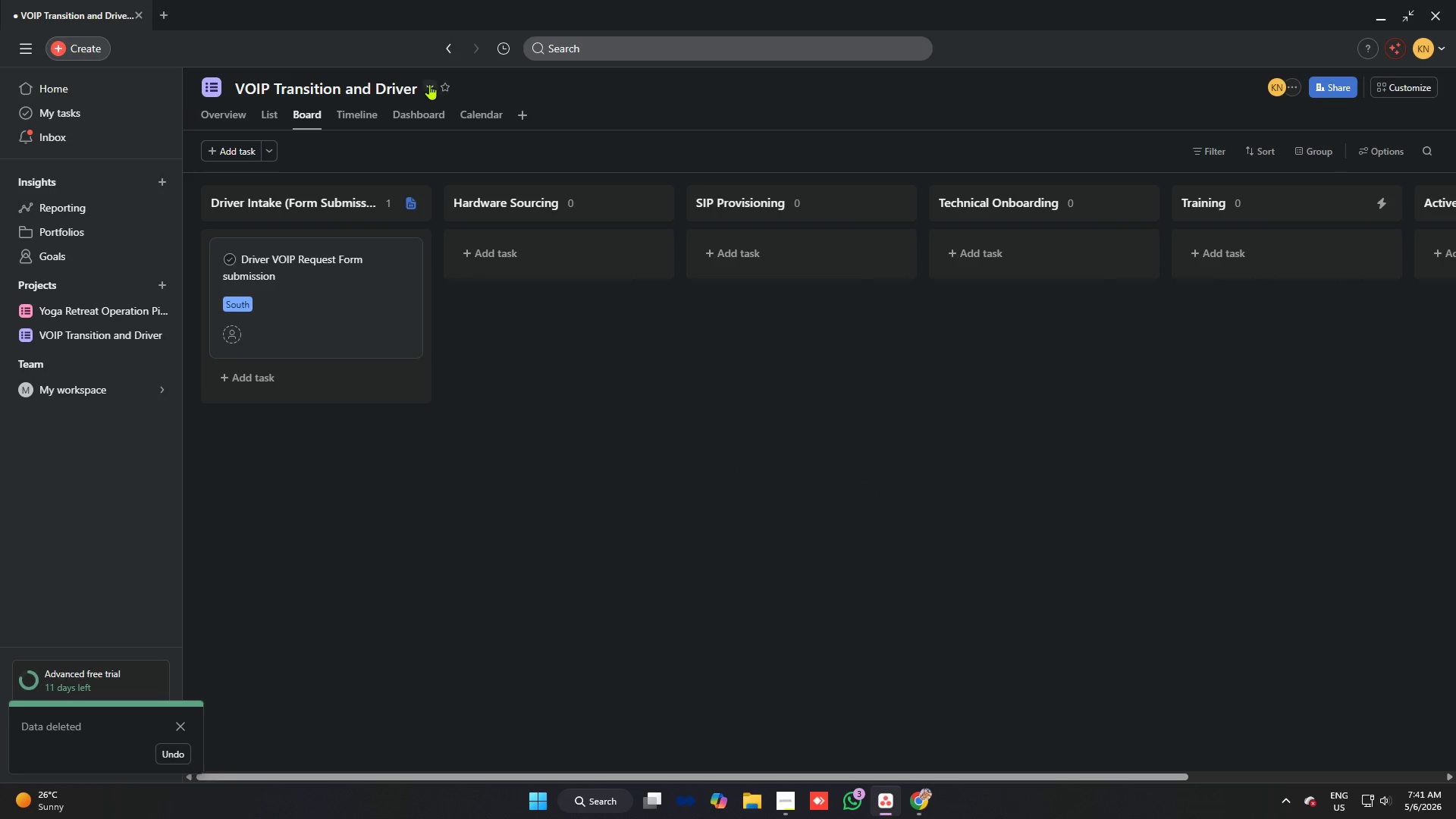 
left_click([429, 84])
 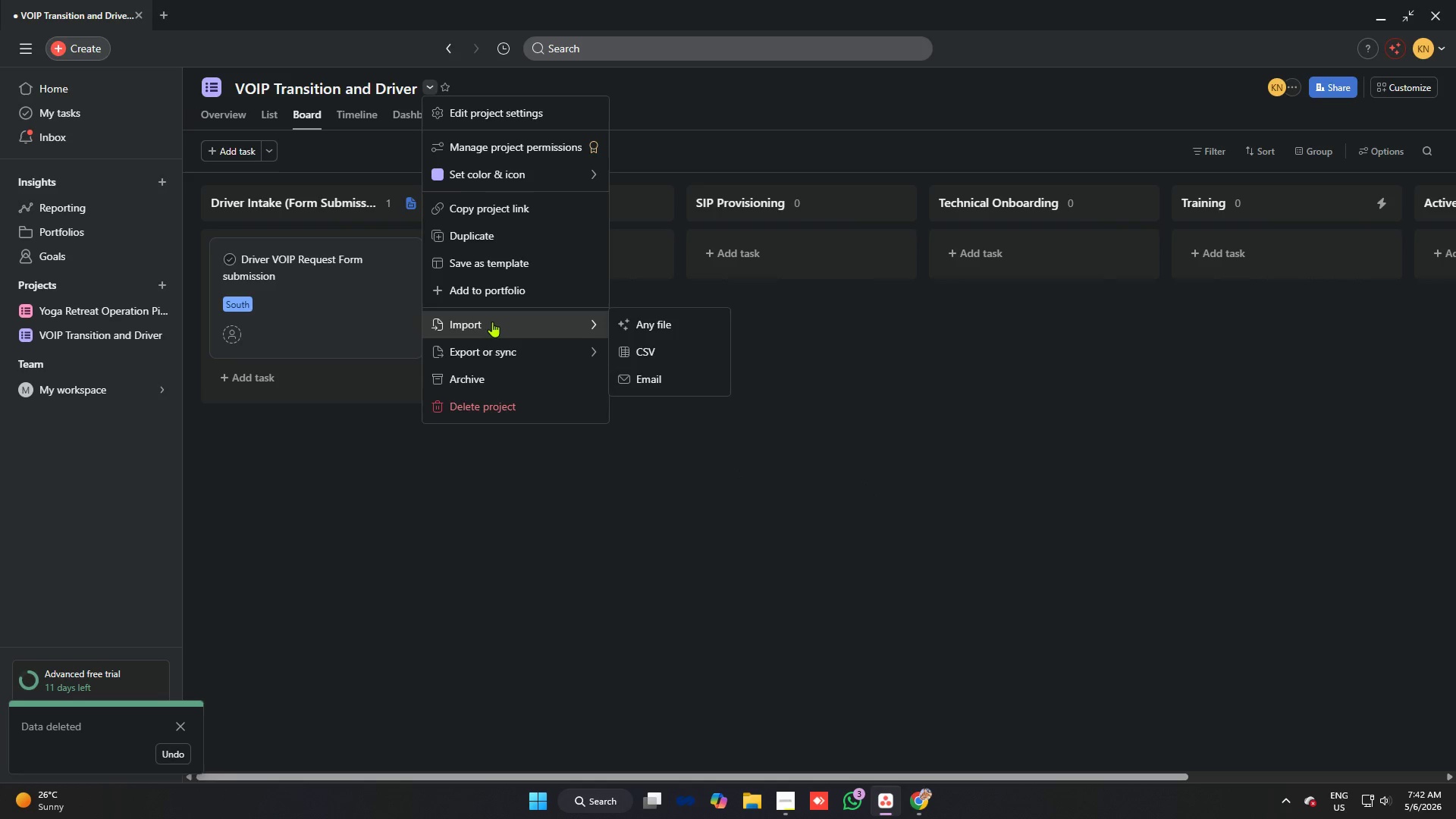 
left_click([651, 359])
 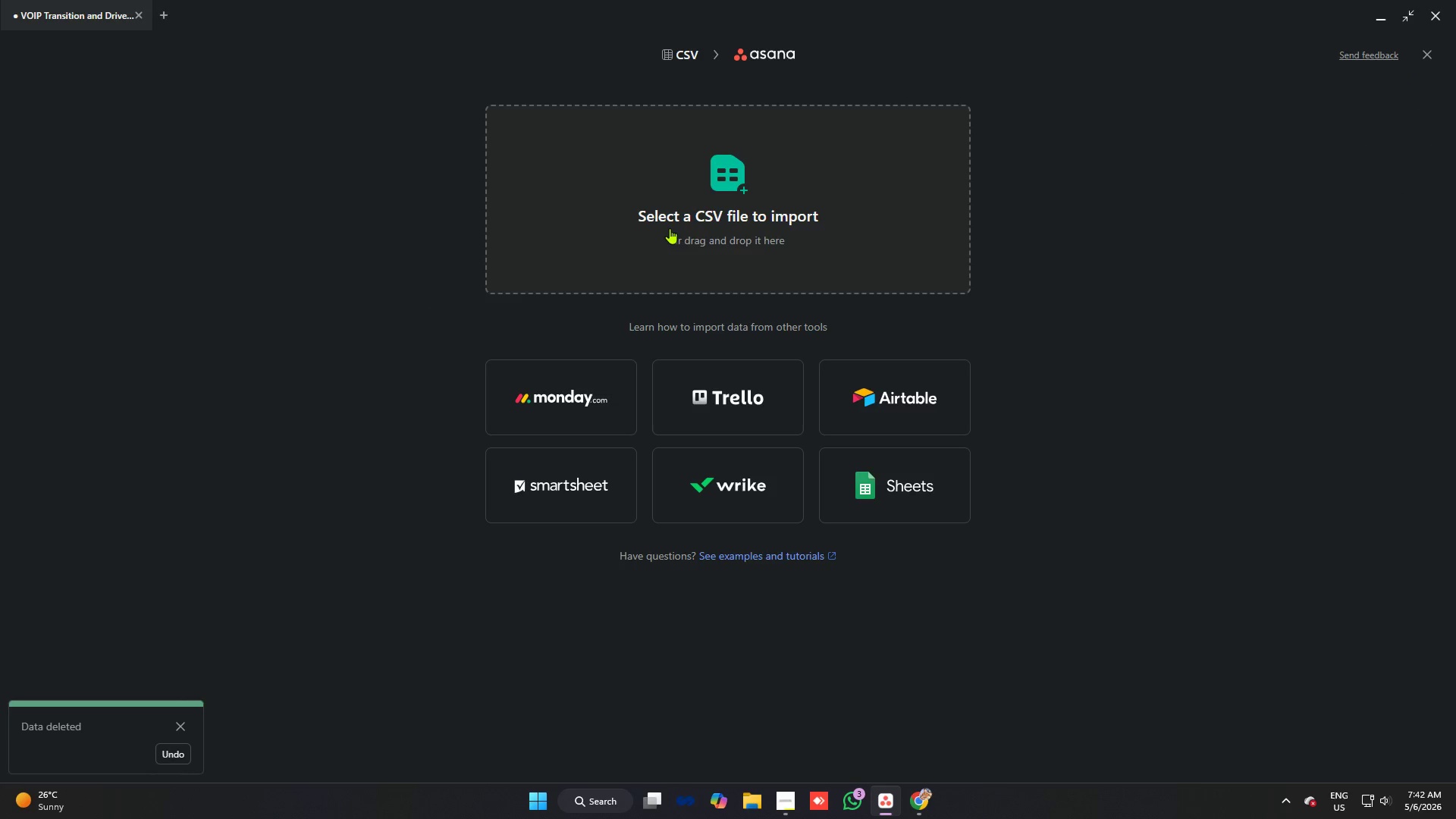 
left_click([670, 228])
 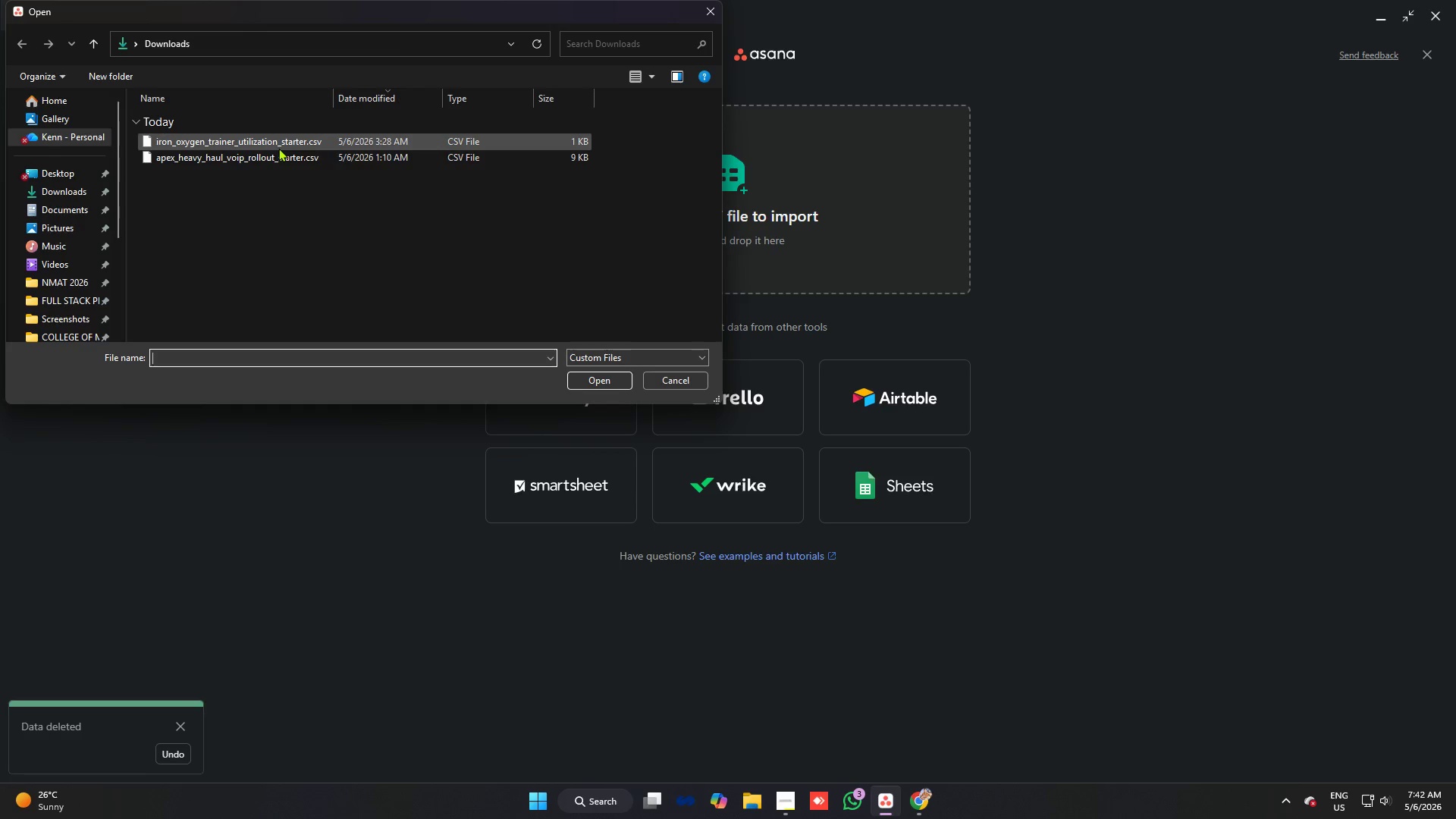 
left_click([271, 156])
 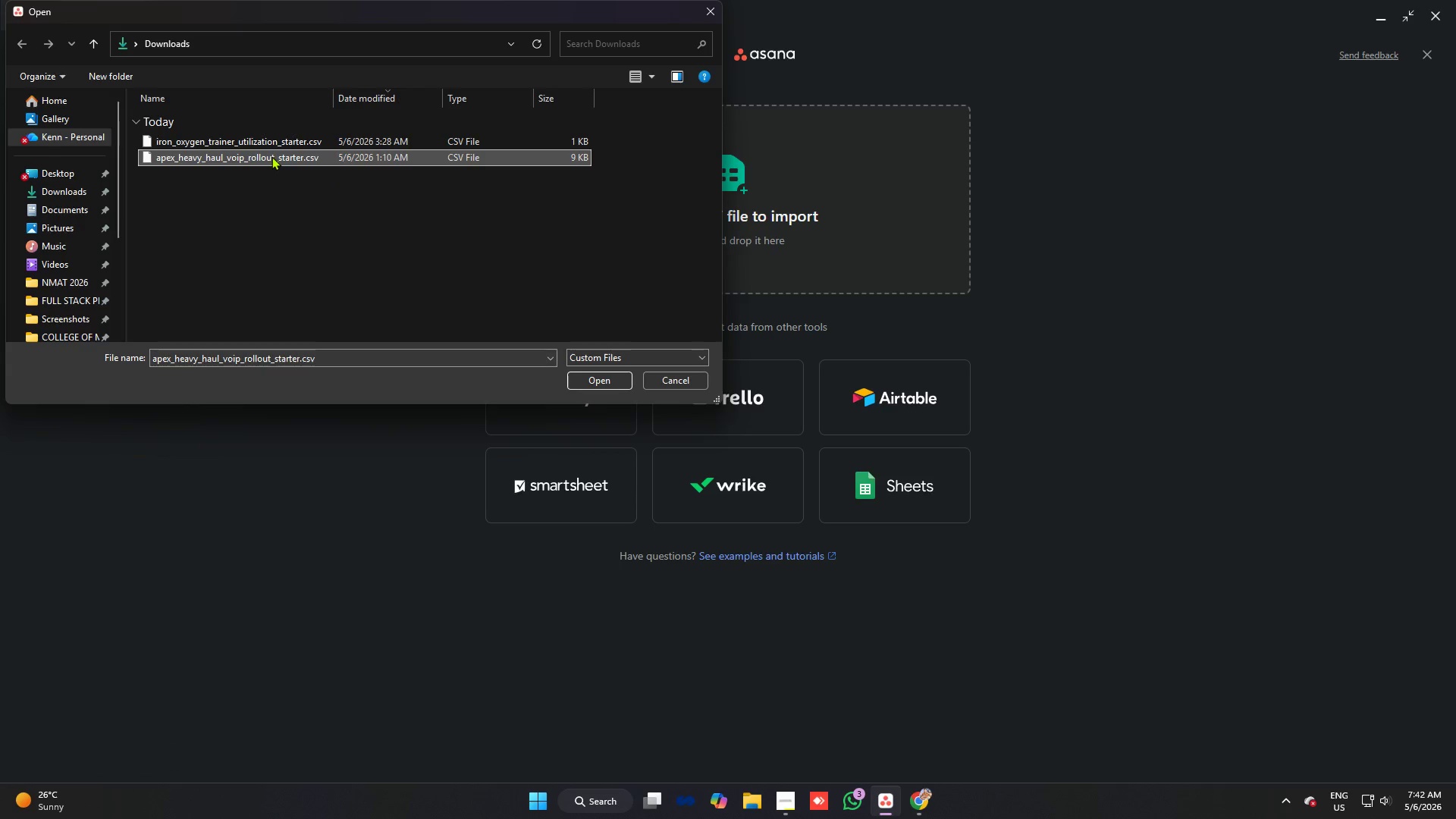 
key(Enter)
 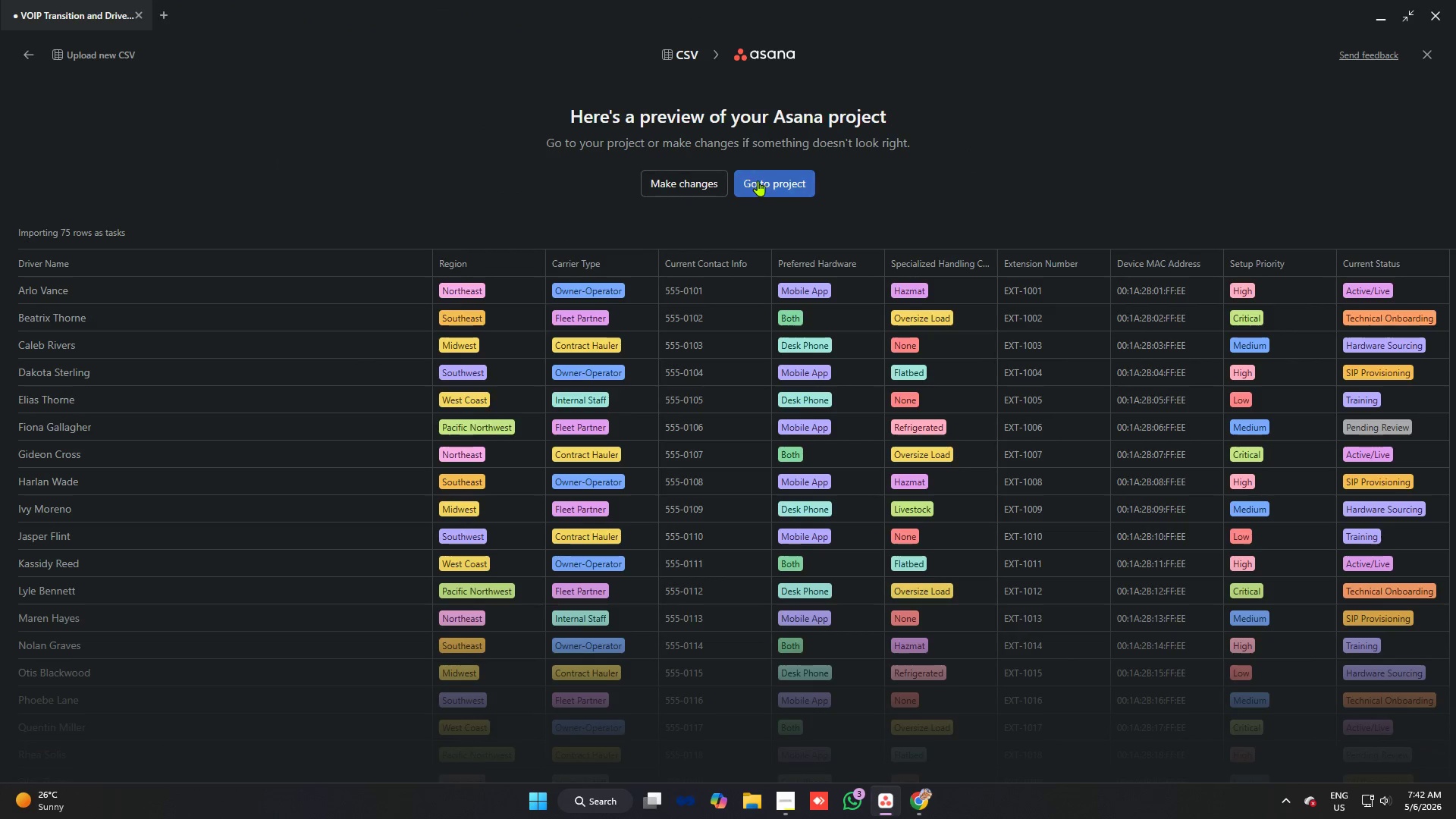 
left_click([760, 180])
 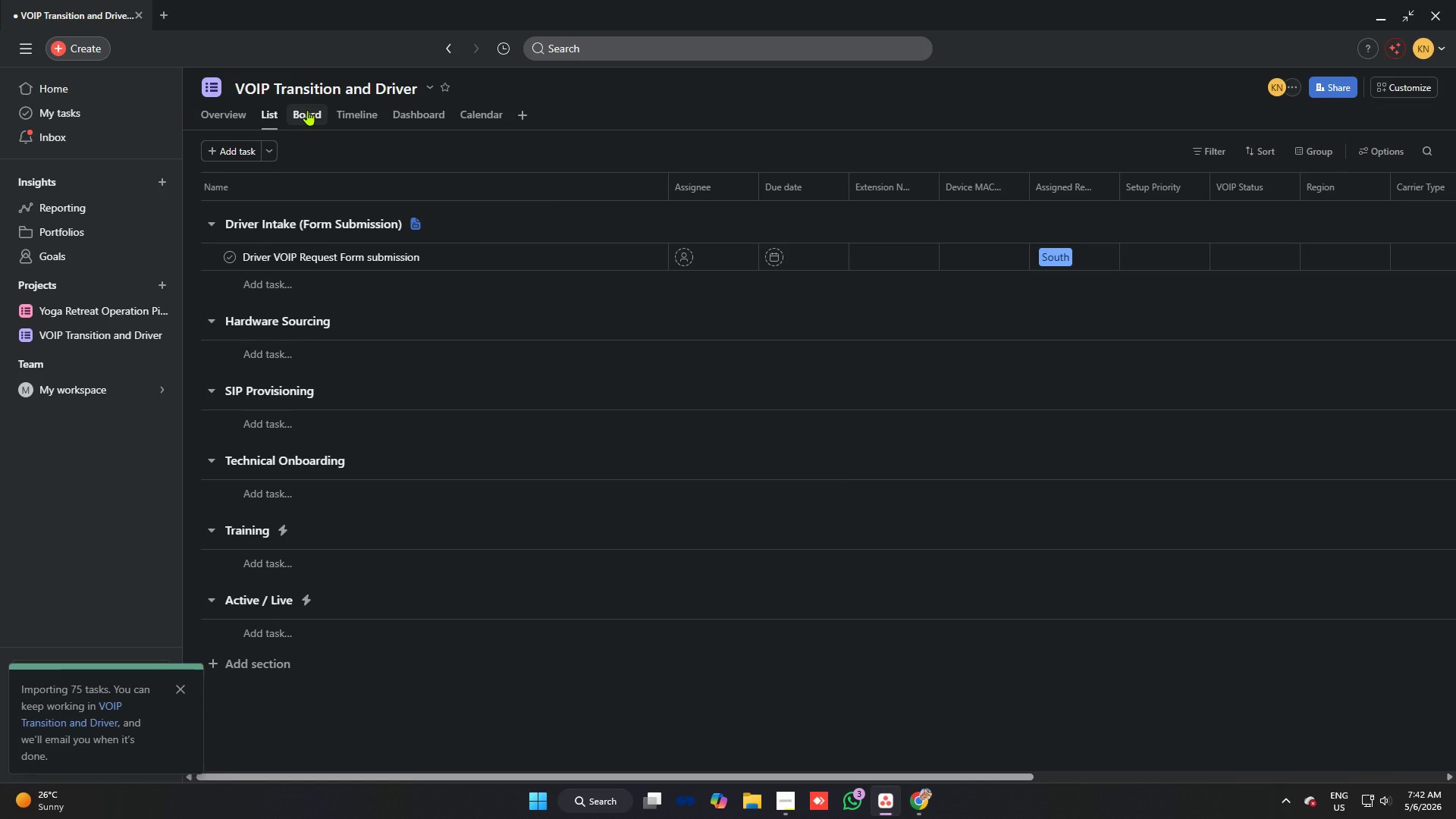 
wait(7.03)
 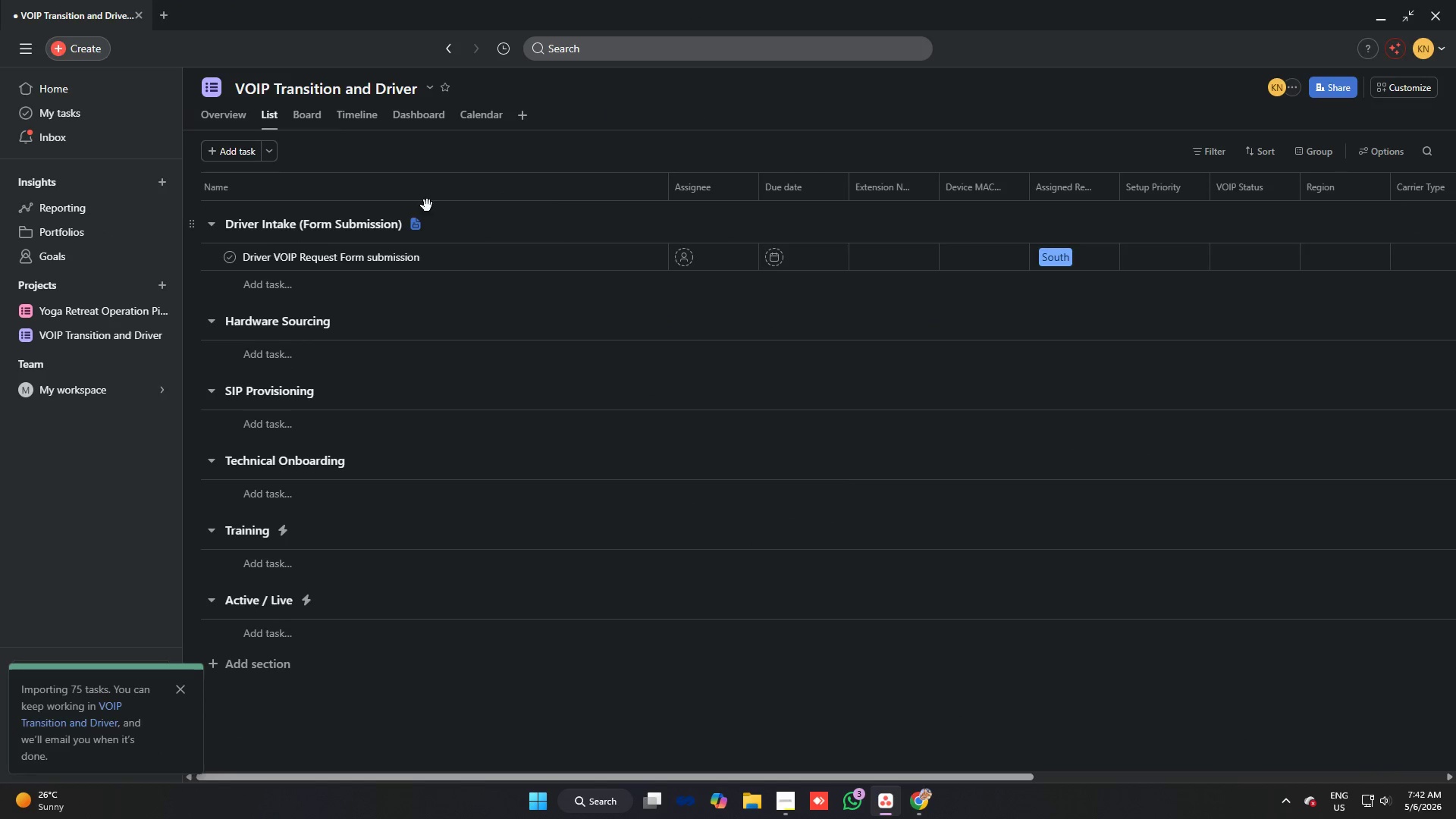 
left_click([307, 110])
 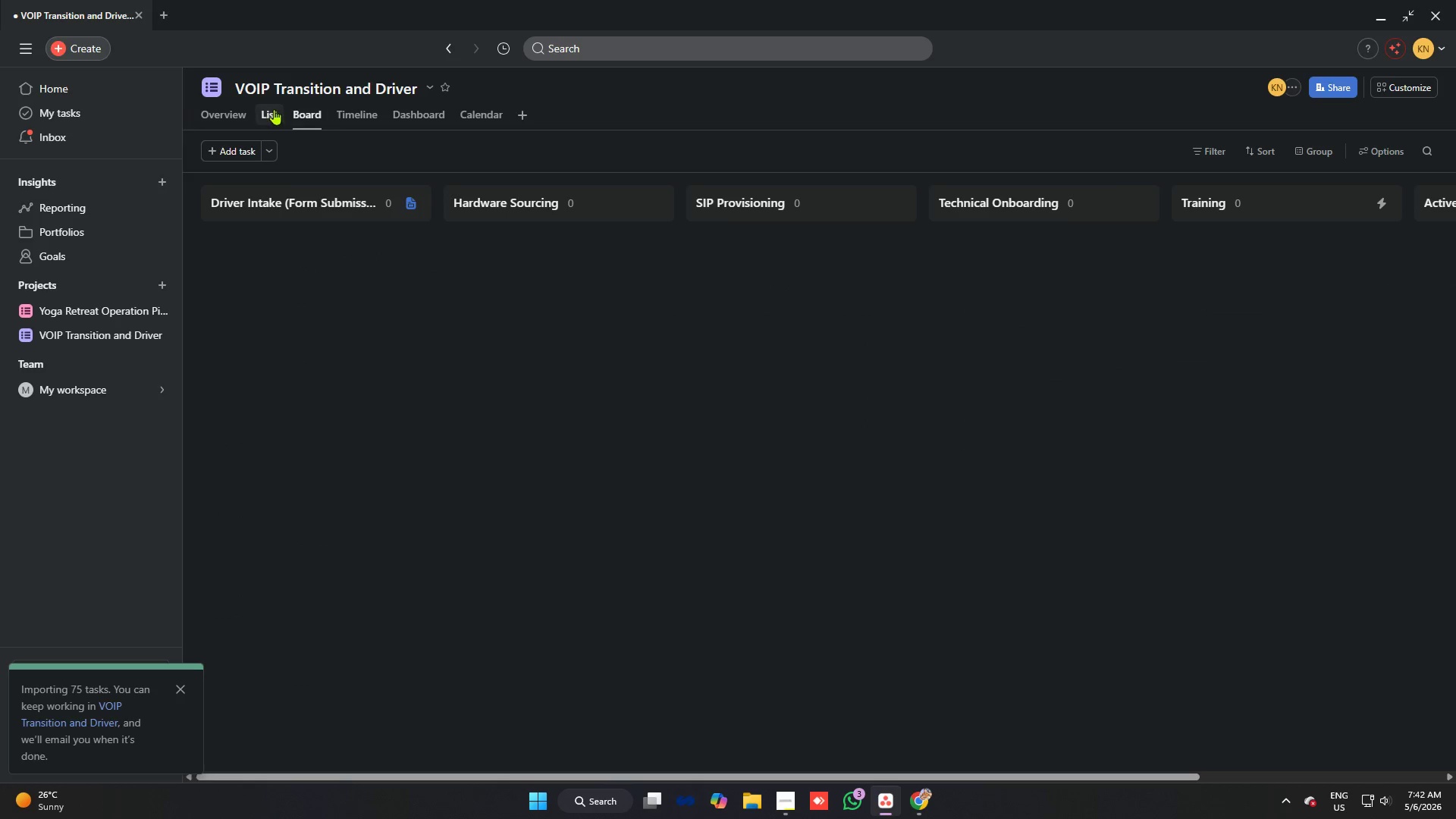 
left_click([271, 109])
 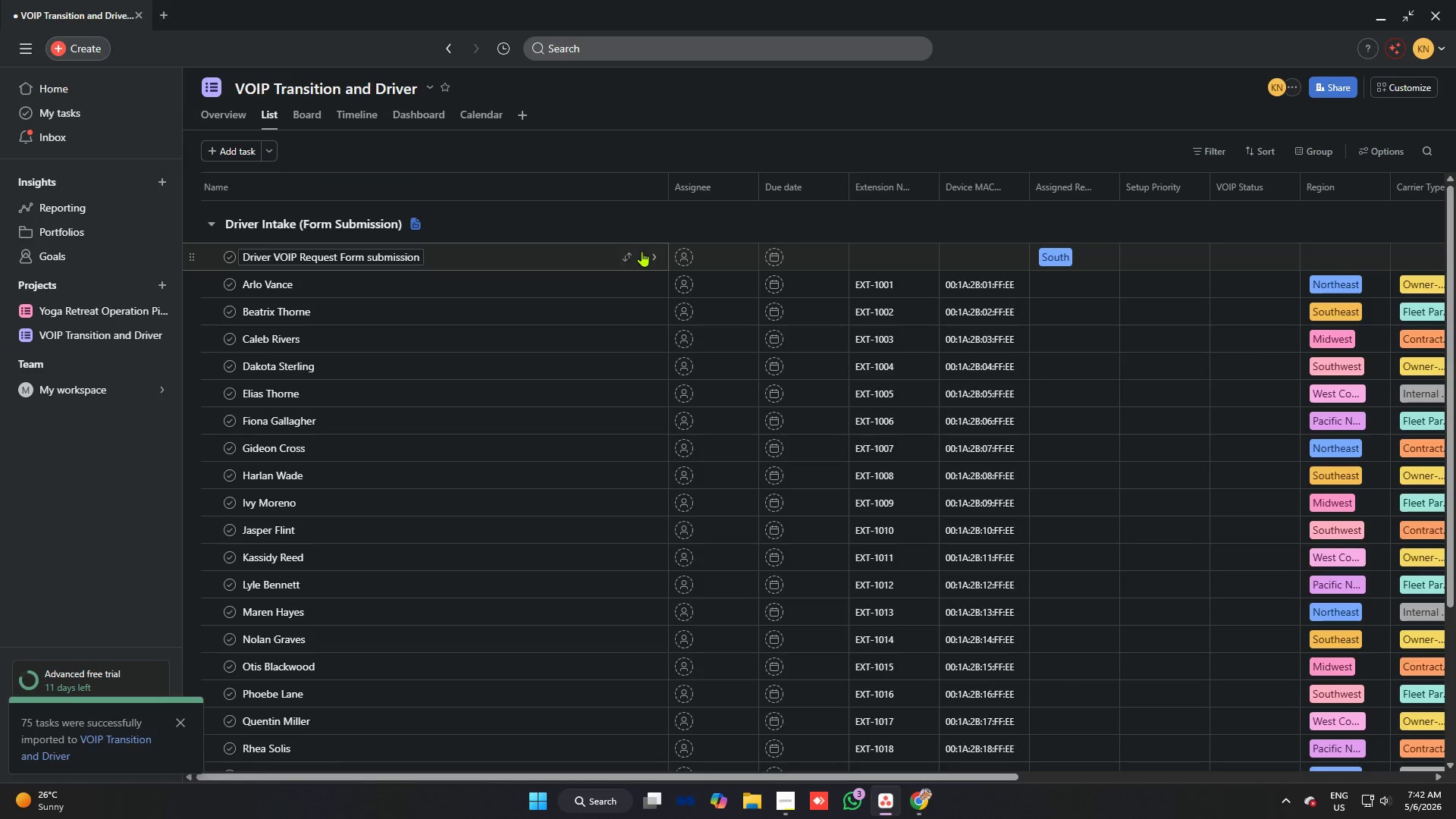 
scroll: coordinate [736, 405], scroll_direction: down, amount: 4.0
 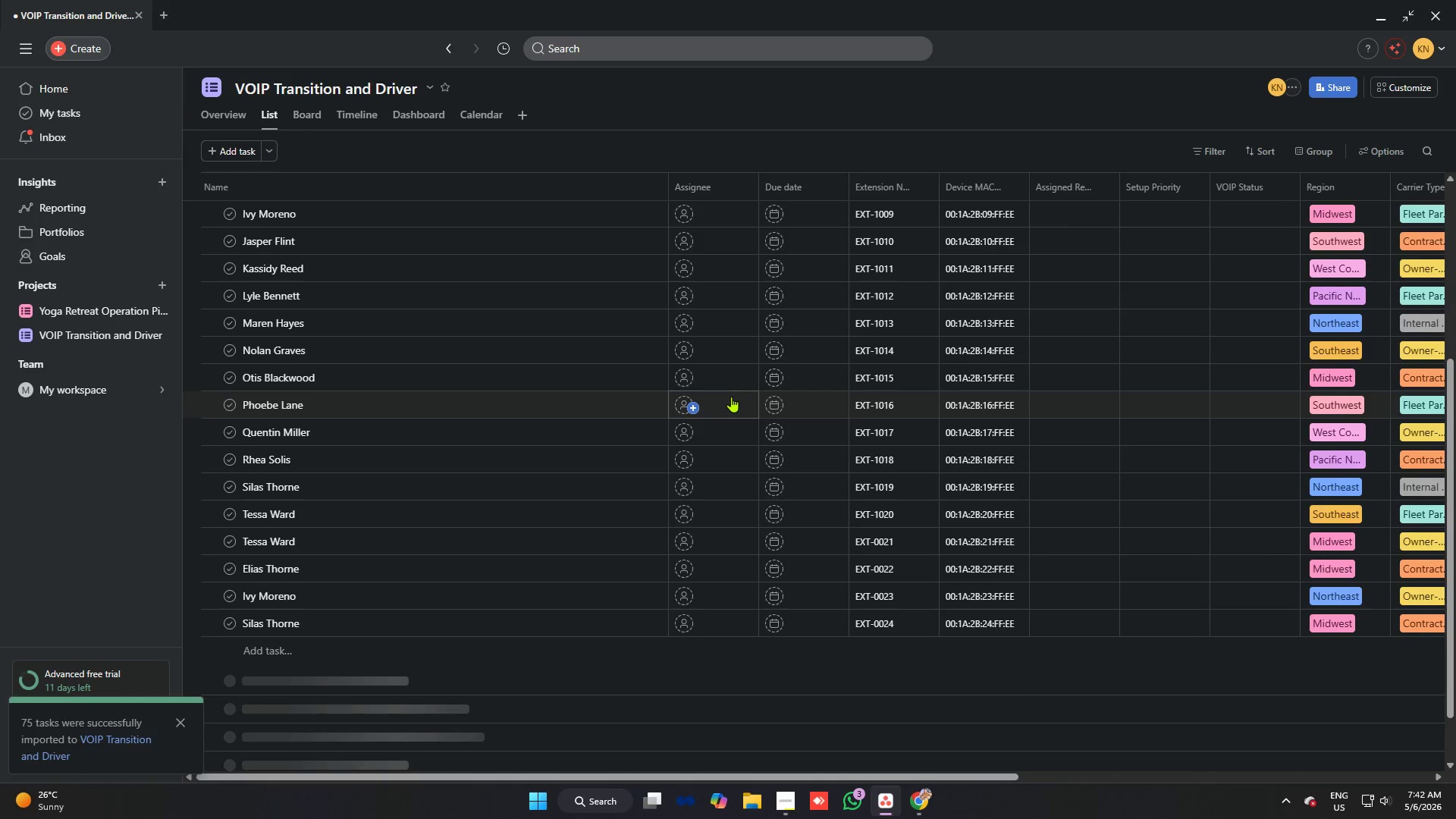 
scroll: coordinate [733, 389], scroll_direction: up, amount: 10.0
 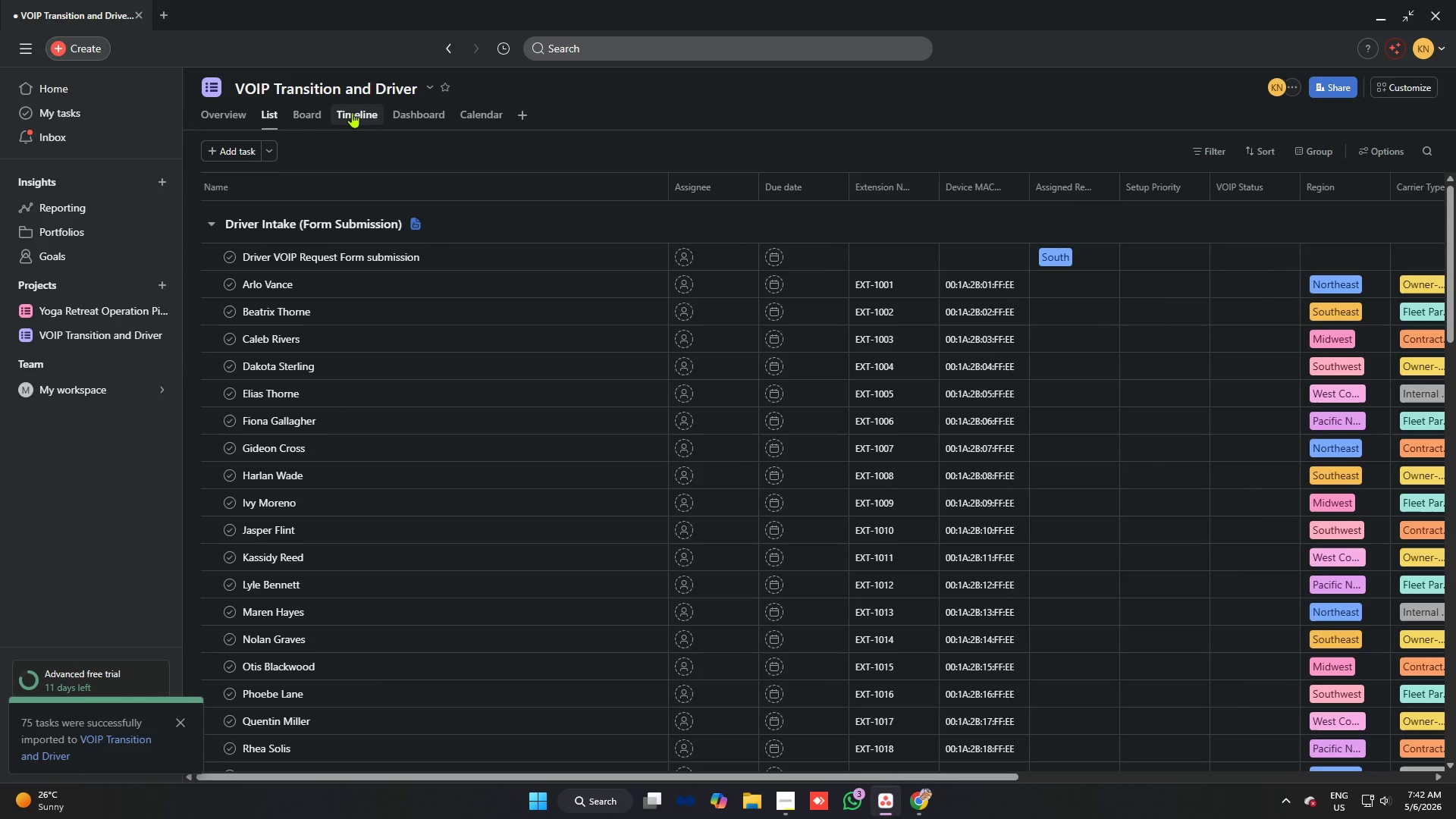 
left_click([313, 114])
 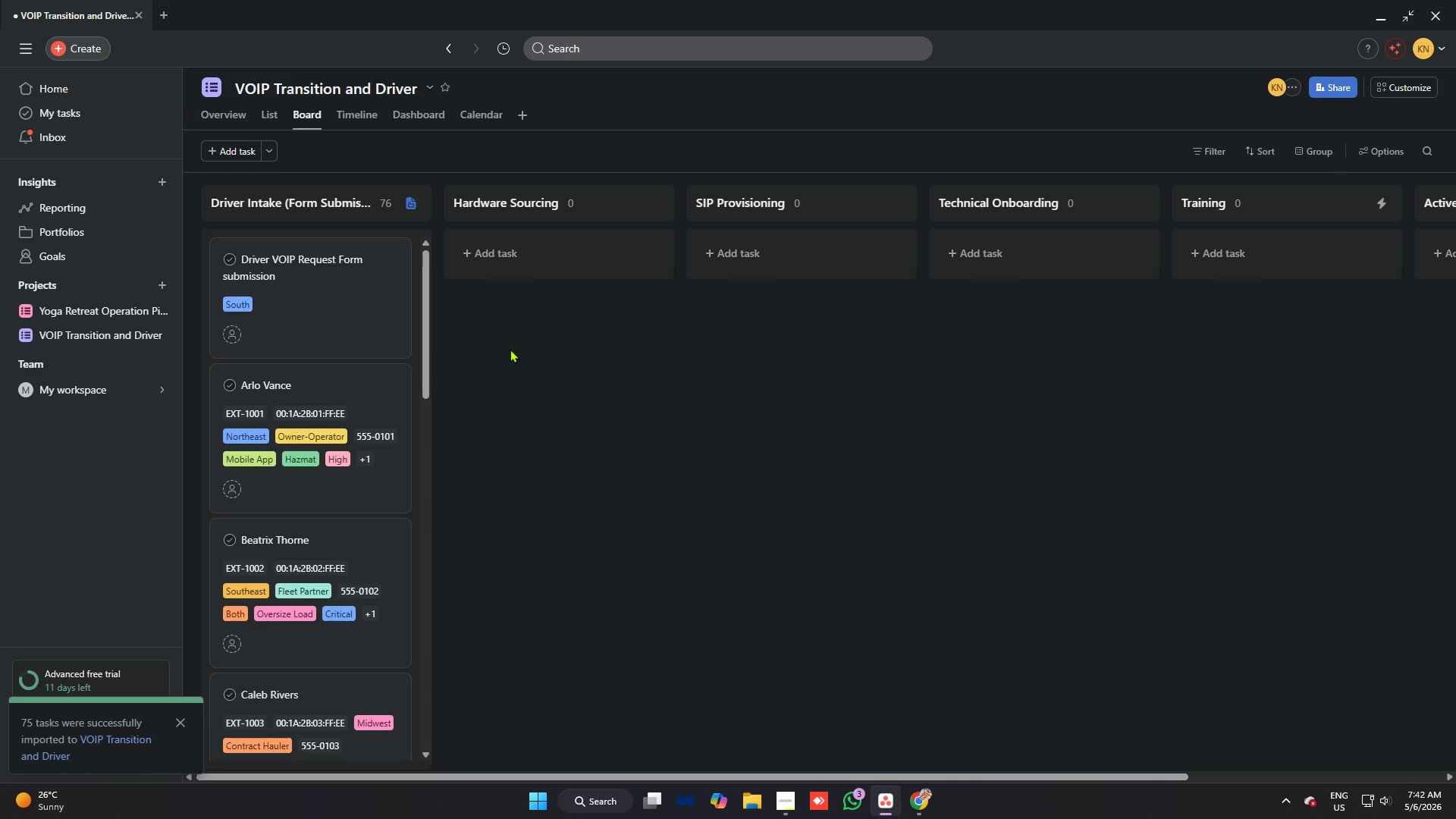 
scroll: coordinate [519, 343], scroll_direction: up, amount: 5.0
 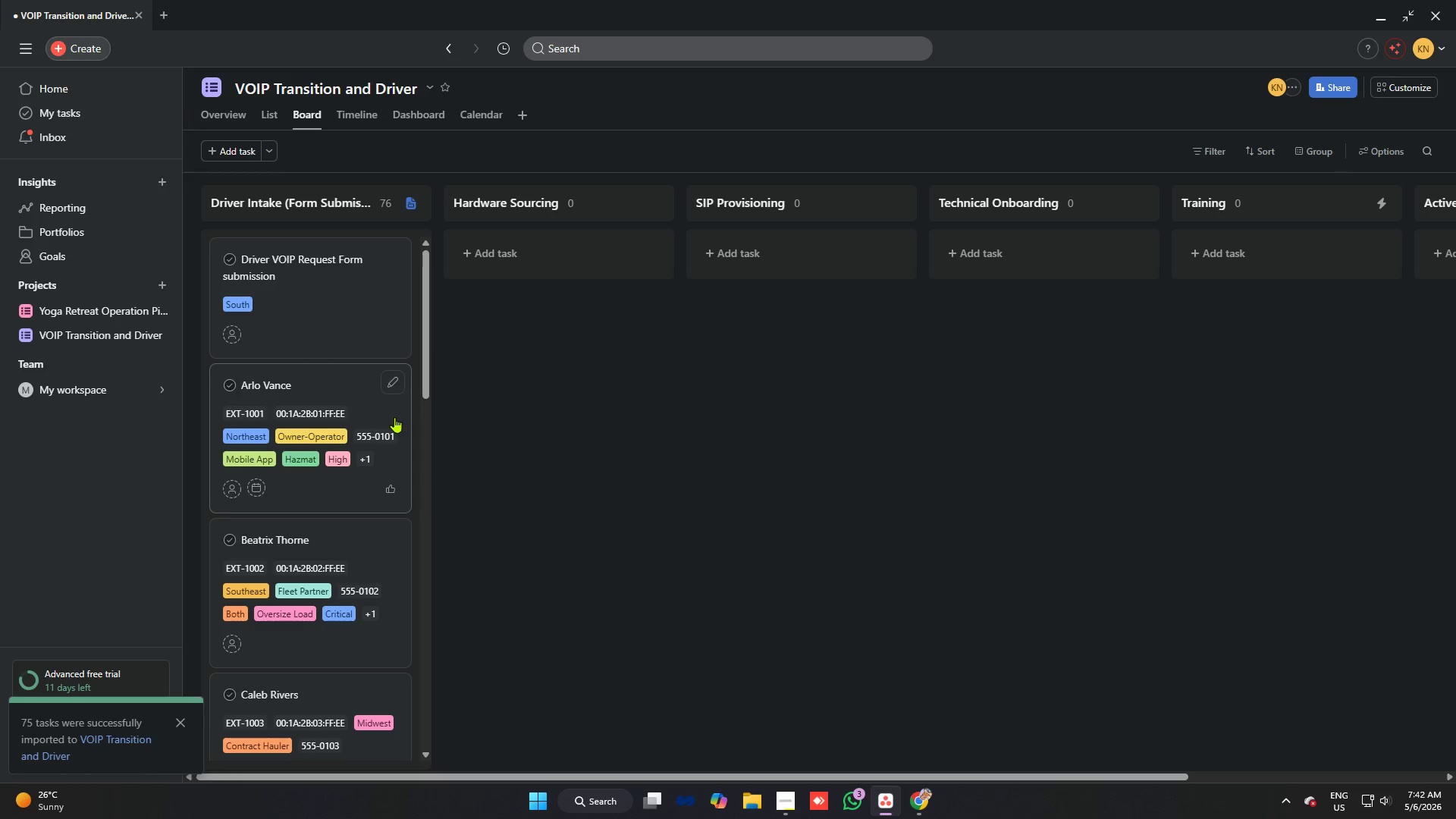 
scroll: coordinate [348, 400], scroll_direction: down, amount: 1.0
 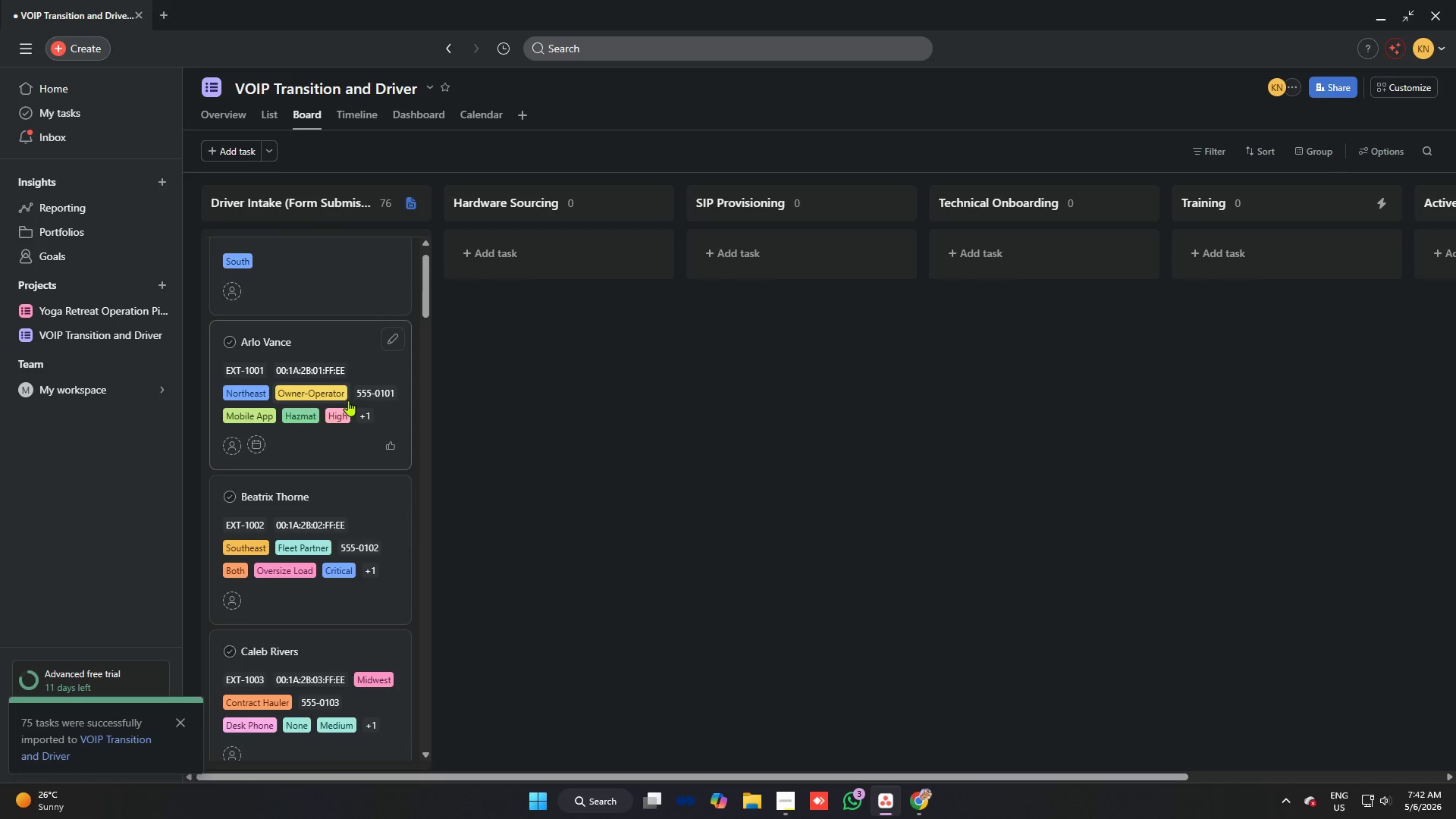 
scroll: coordinate [348, 400], scroll_direction: up, amount: 4.0
 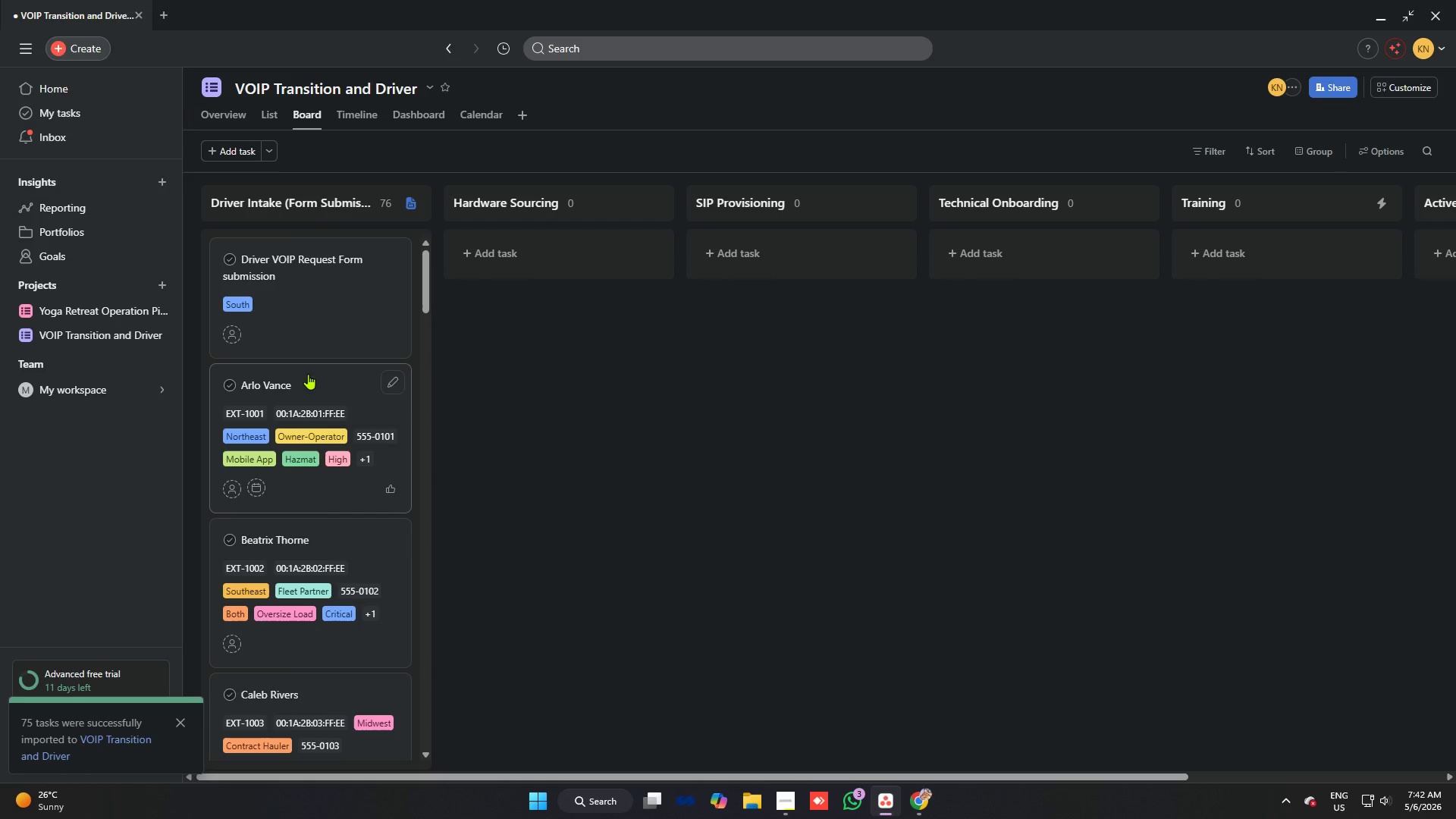 
left_click_drag(start_coordinate=[308, 374], to_coordinate=[537, 243])
 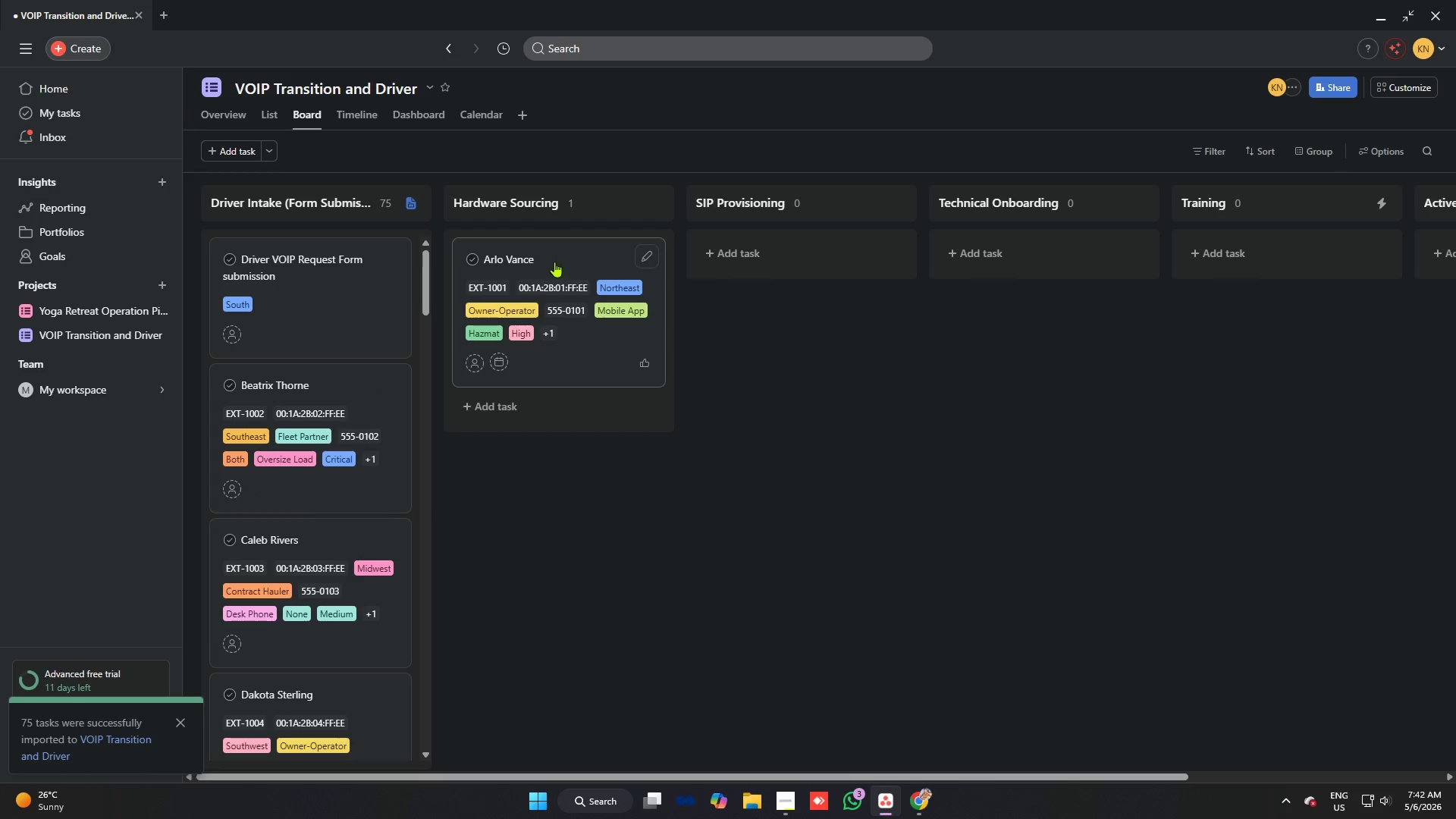 
key(Control+Z)
 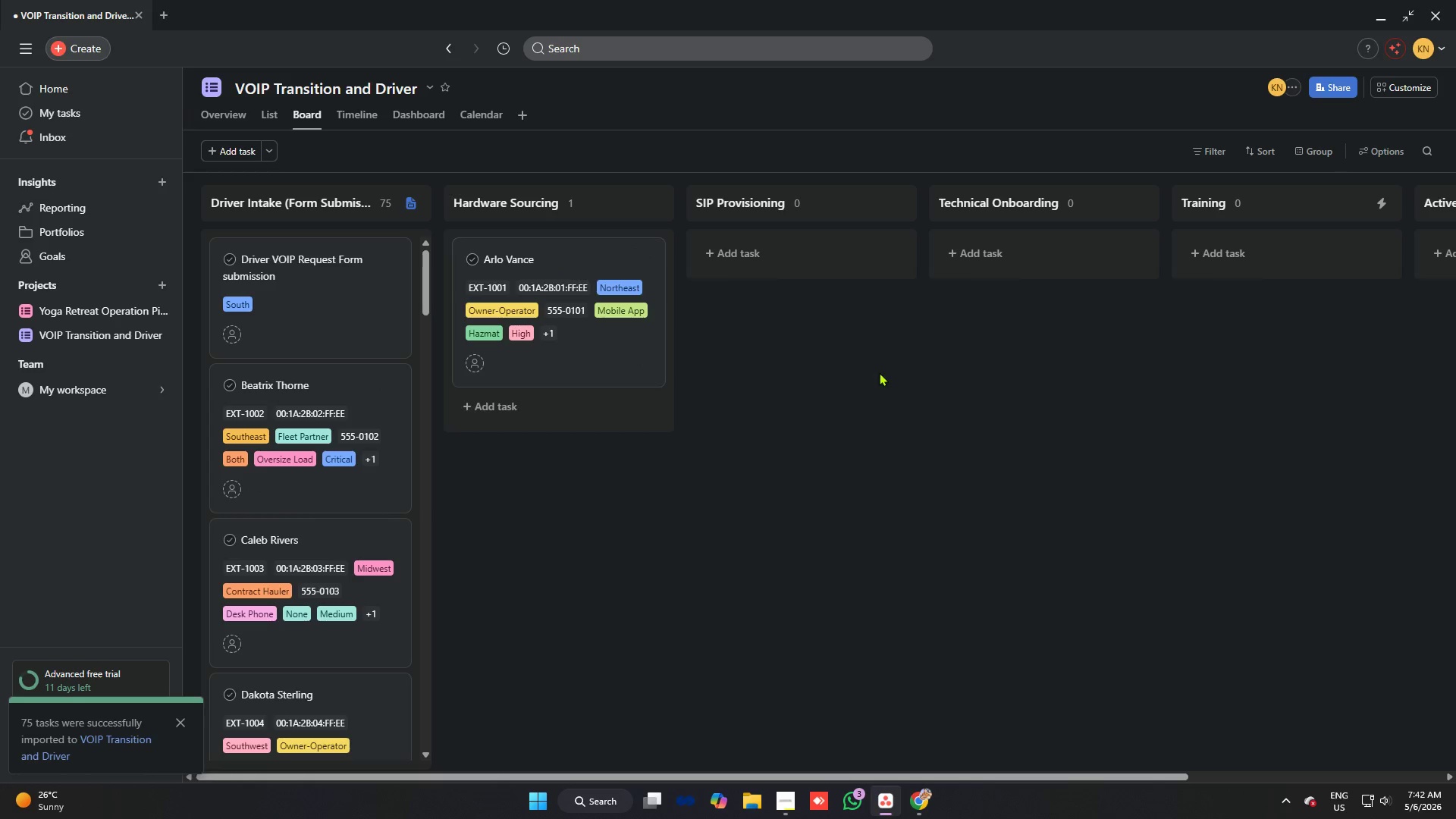 
left_click([880, 372])
 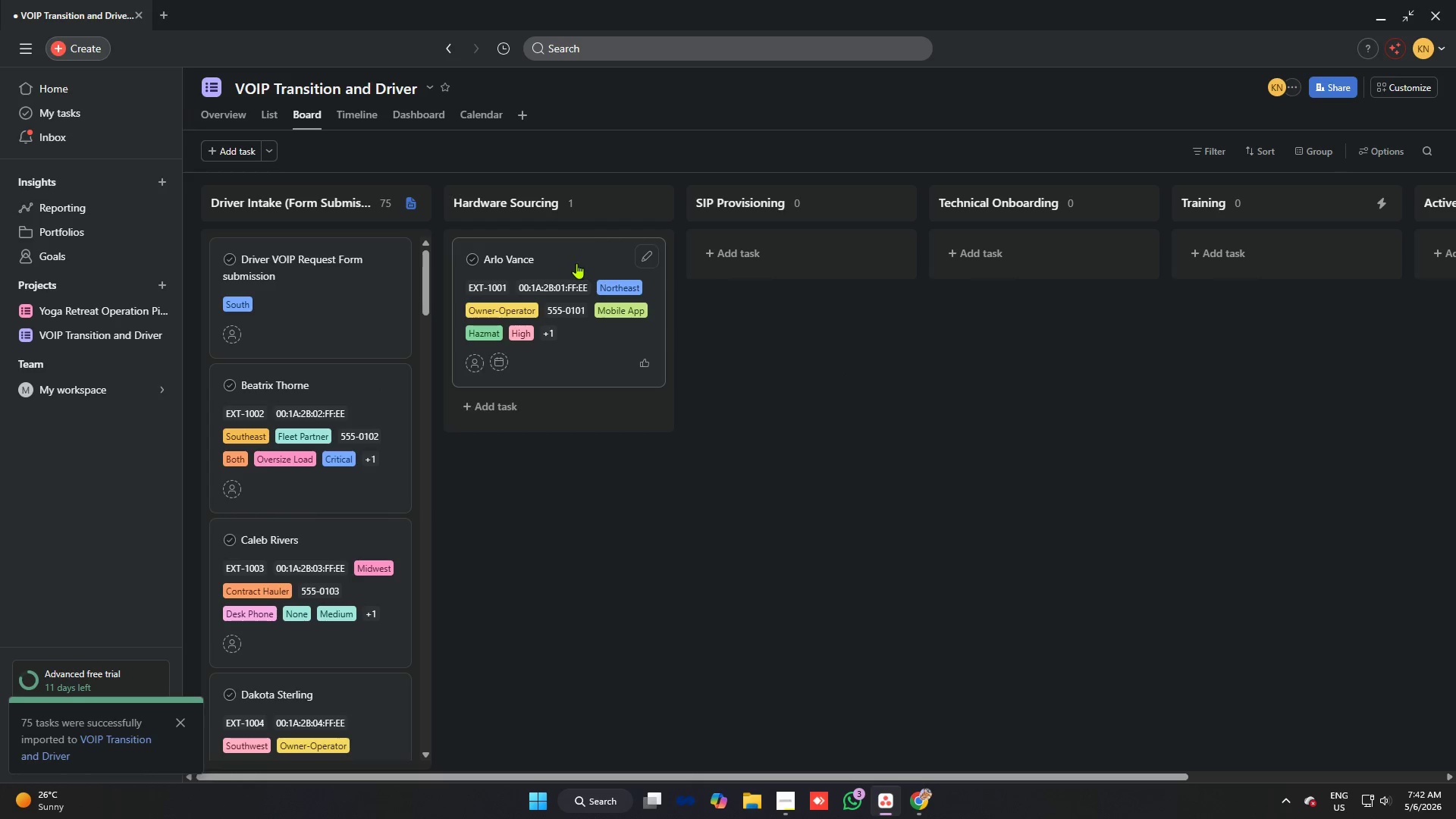 
key(Alt+AltLeft)
 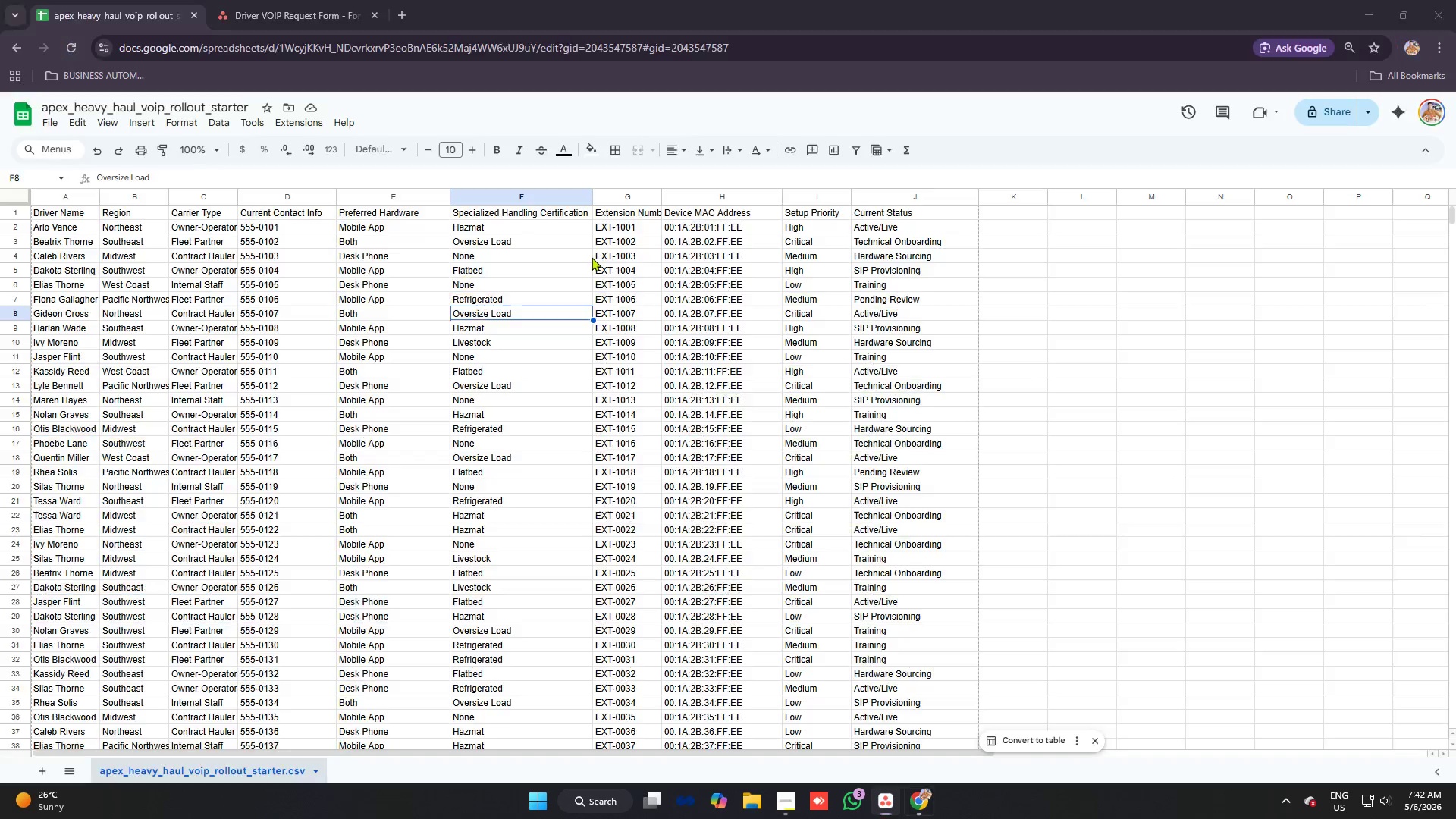 
key(Alt+Tab)
 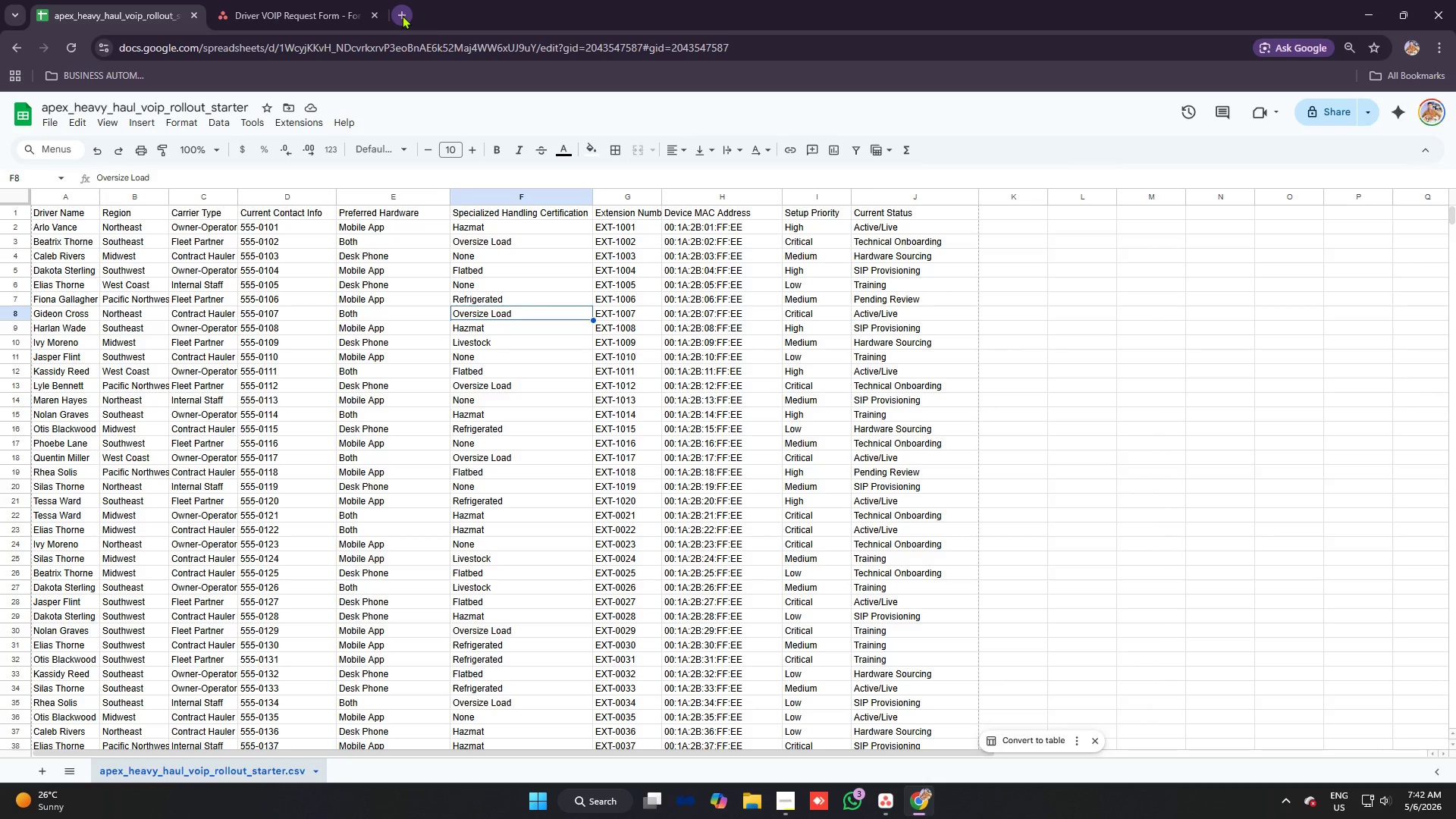 
left_click([402, 15])
 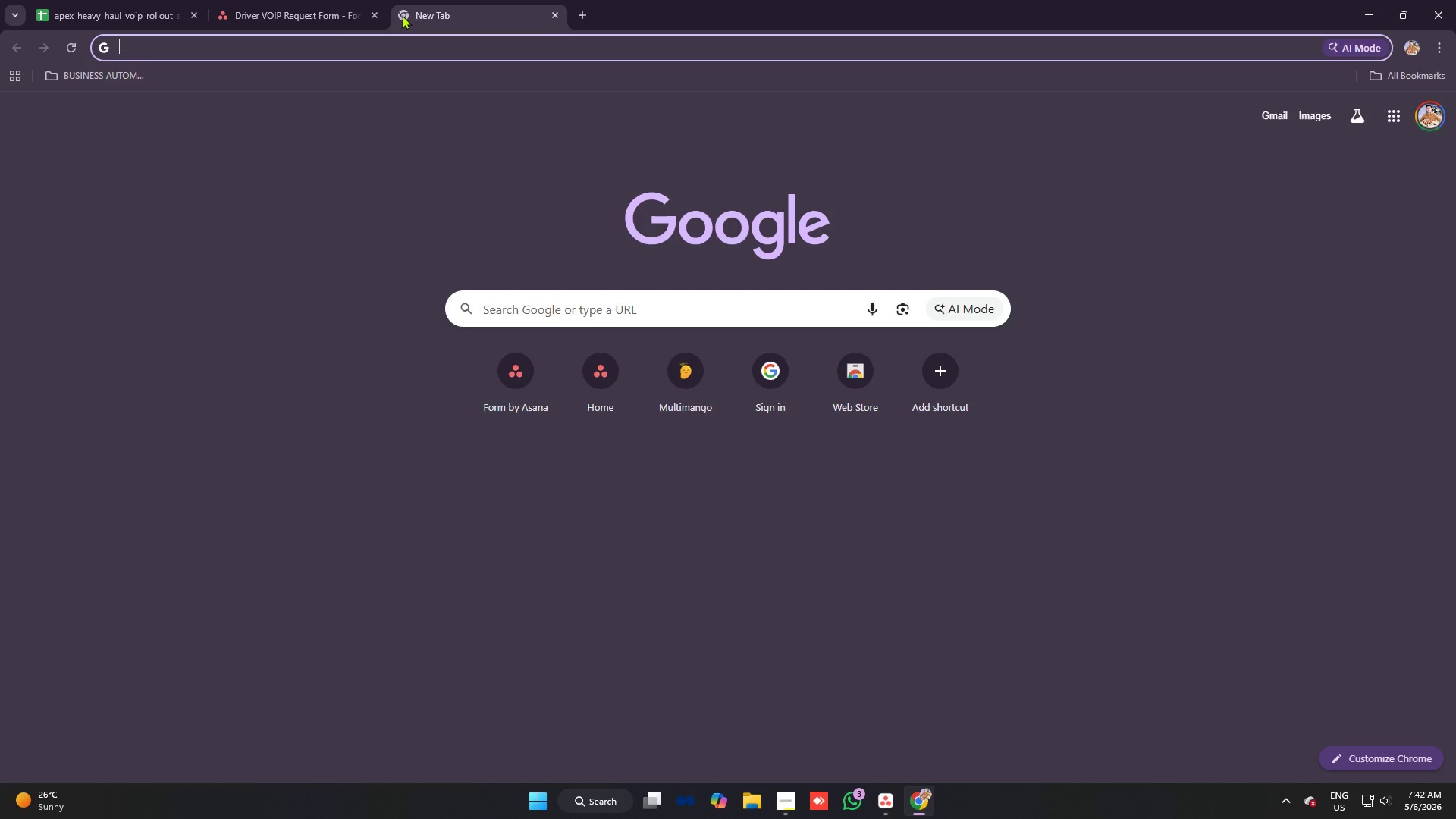 
type(how to undo in asana when dragging a wrong section)
 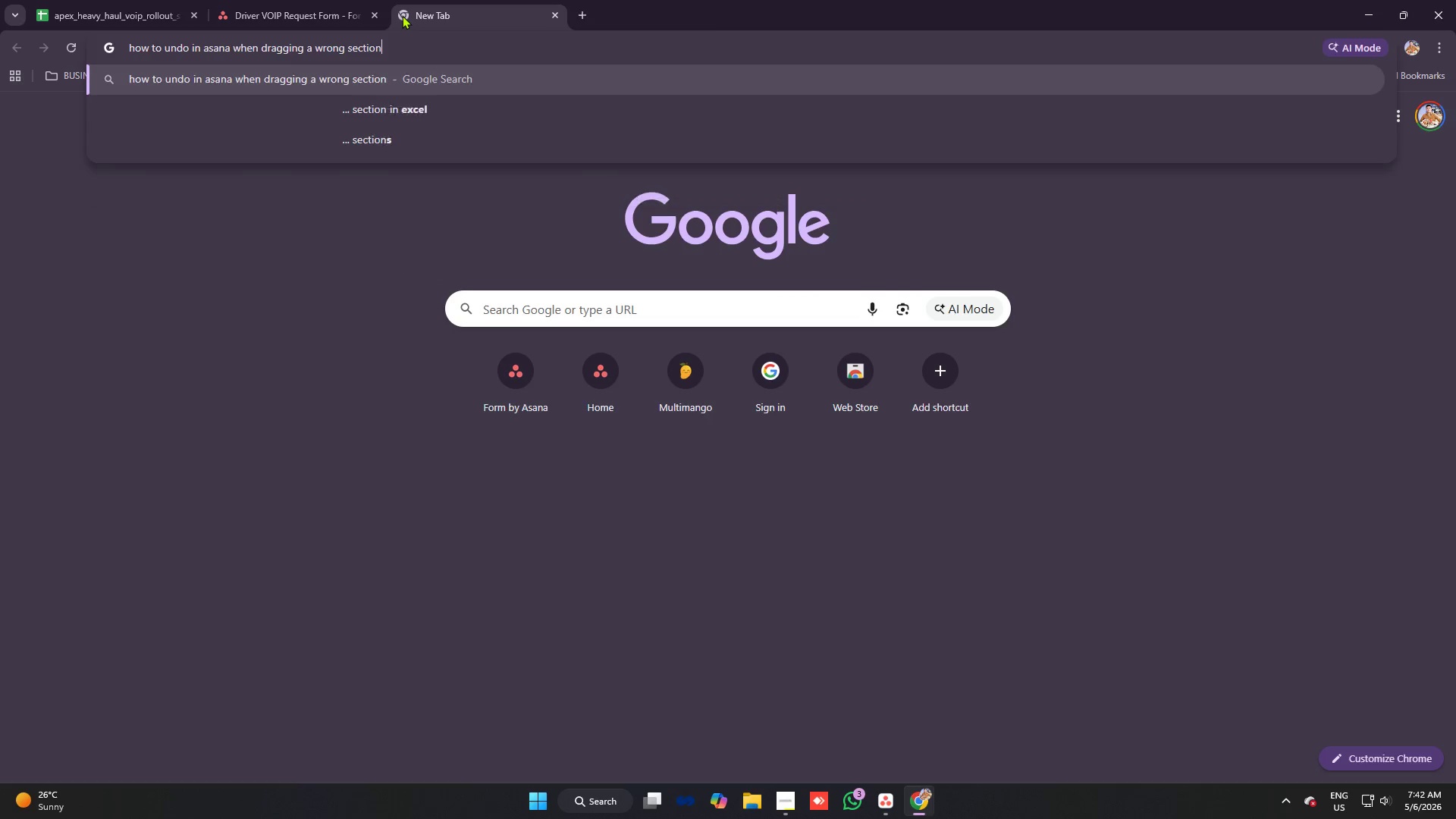 
key(Enter)
 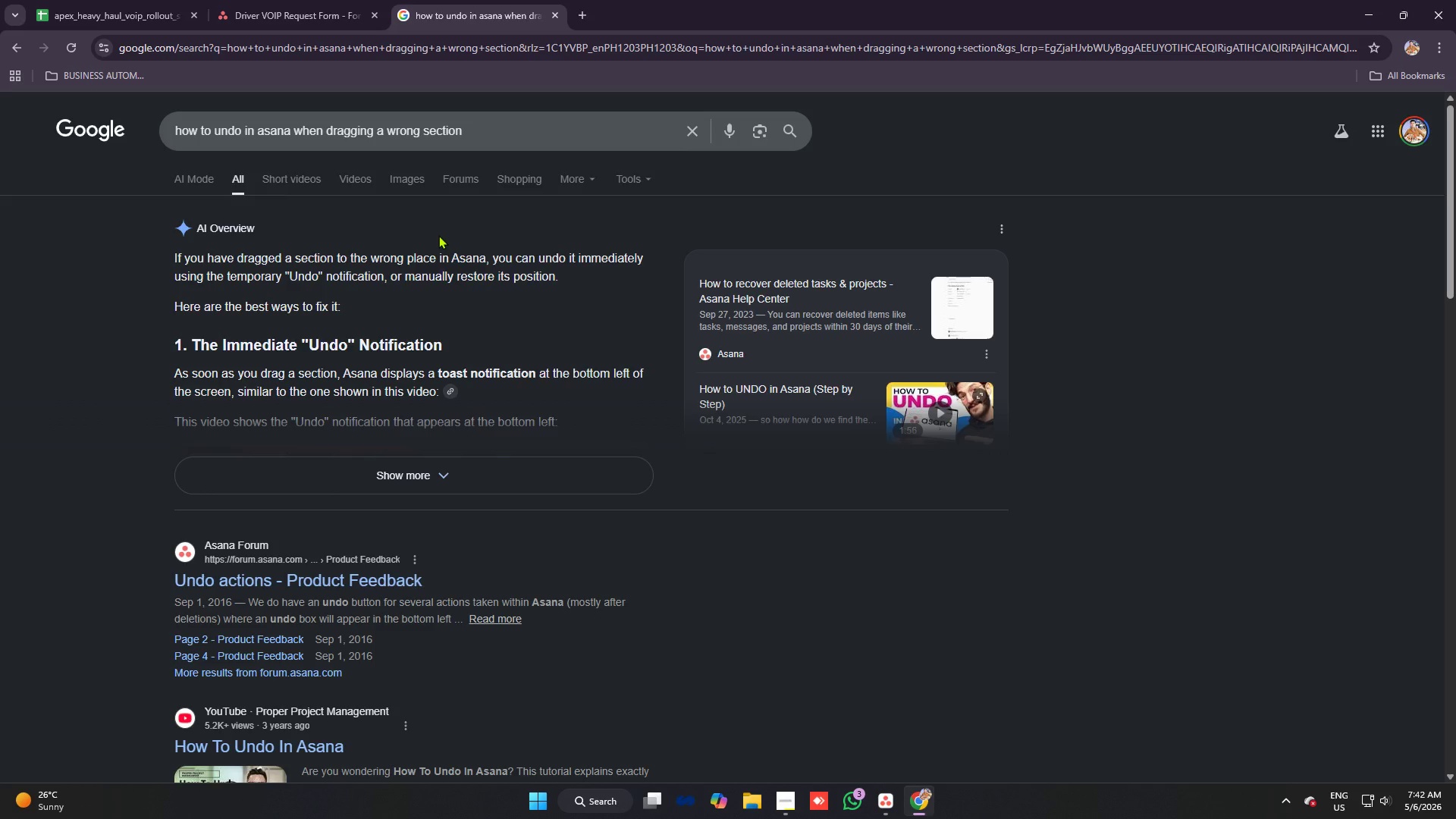 
wait(9.61)
 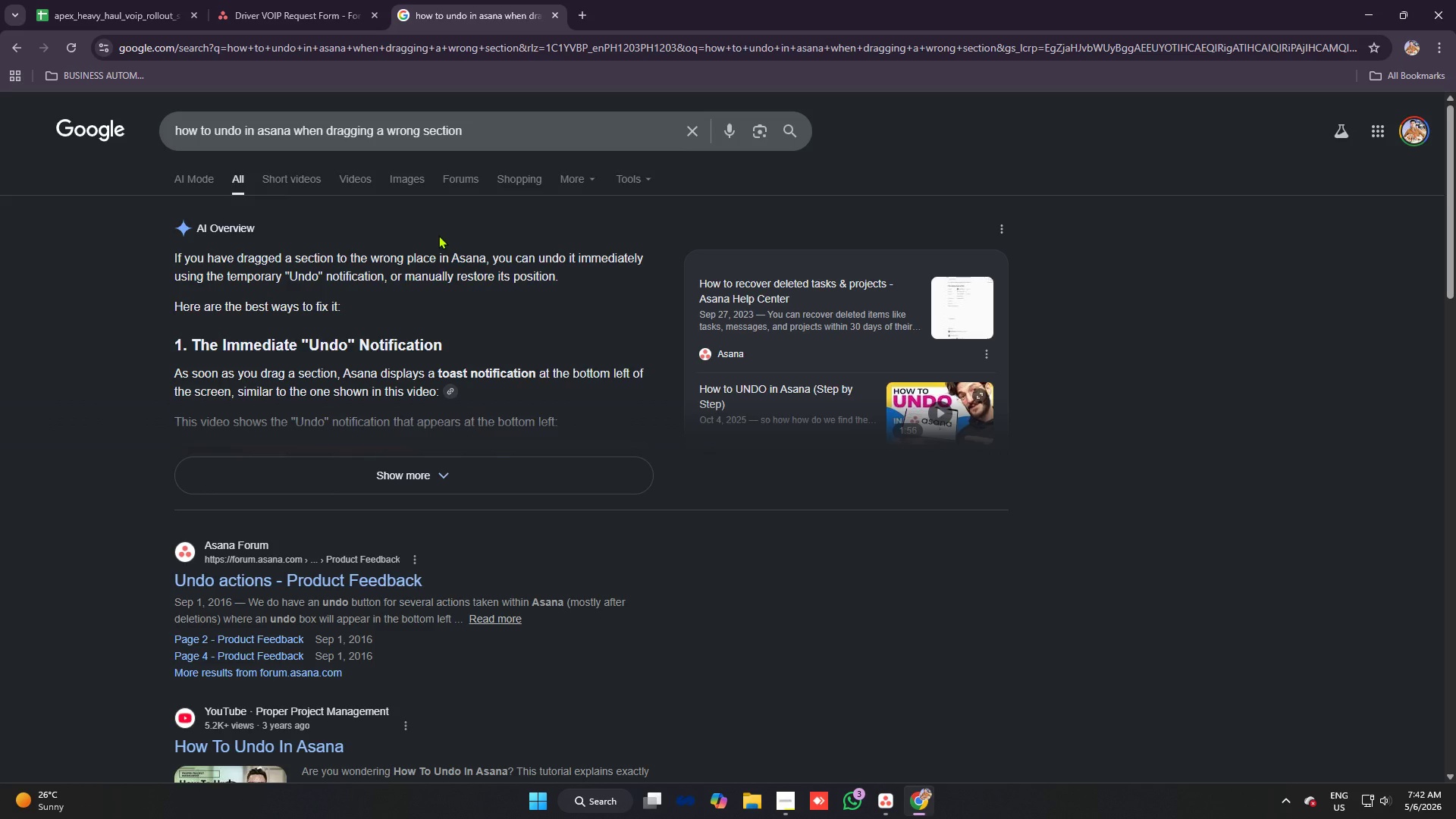 
left_click([410, 463])
 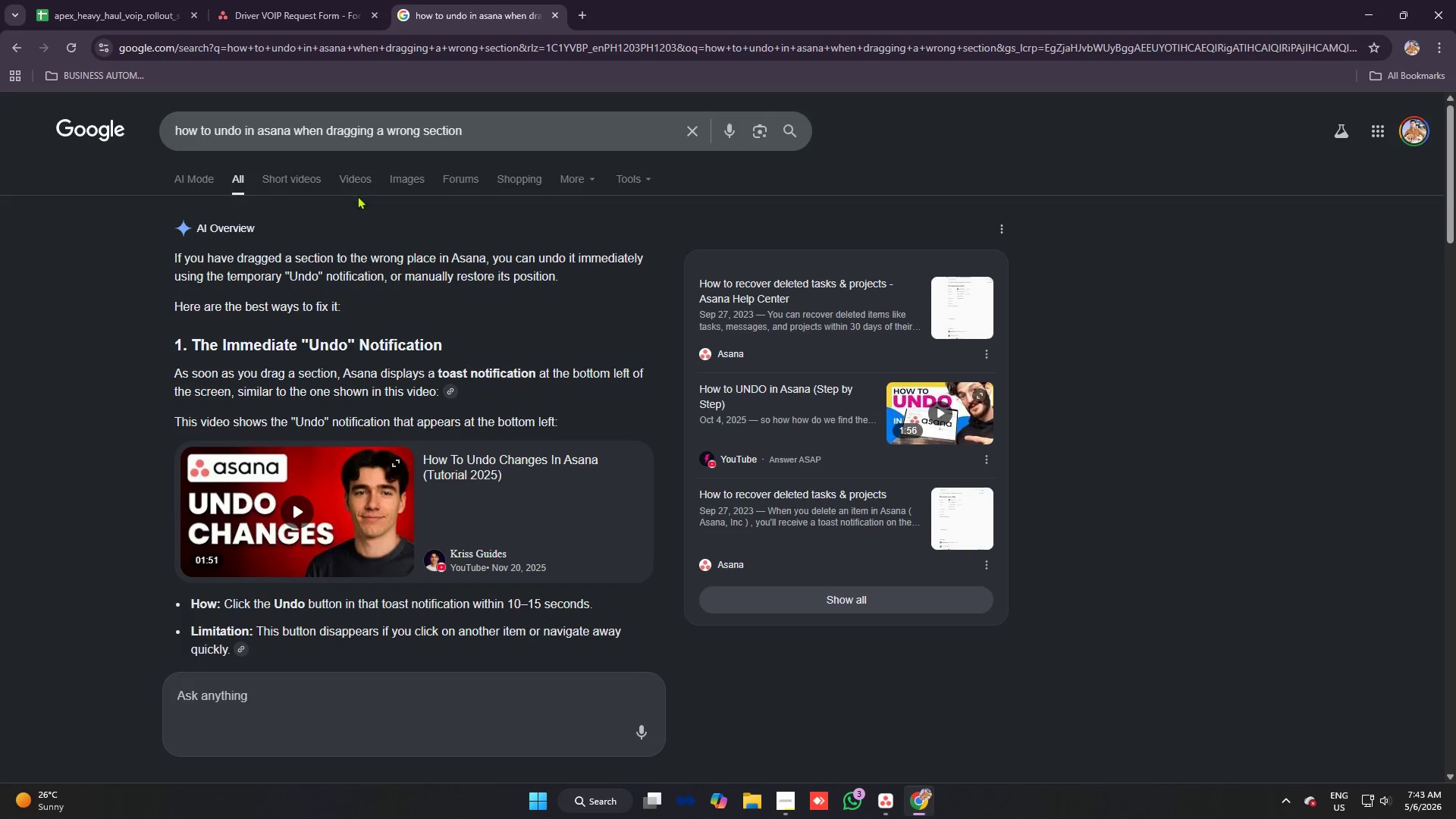 
left_click([277, 17])
 